 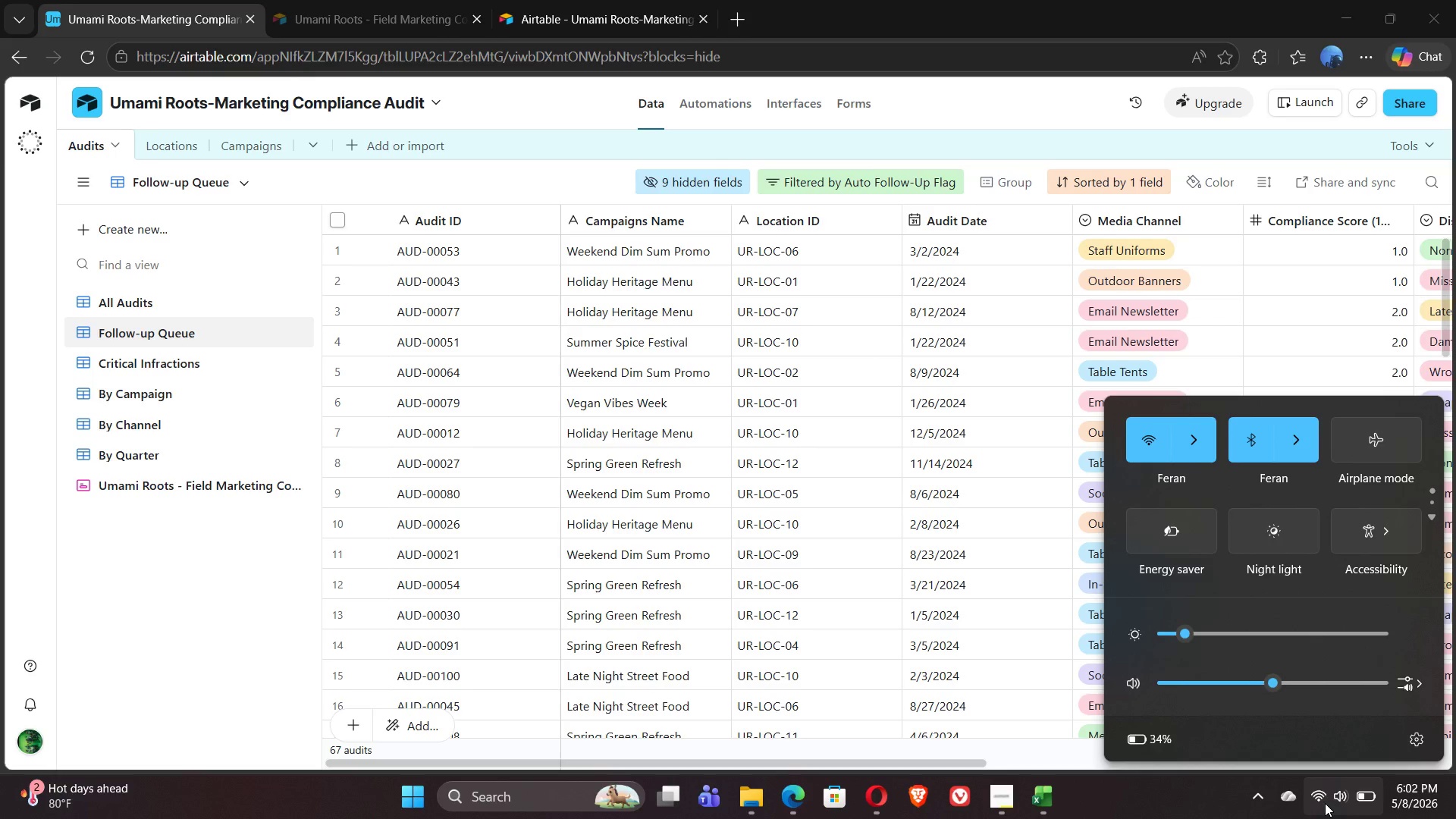 
left_click([1316, 802])
 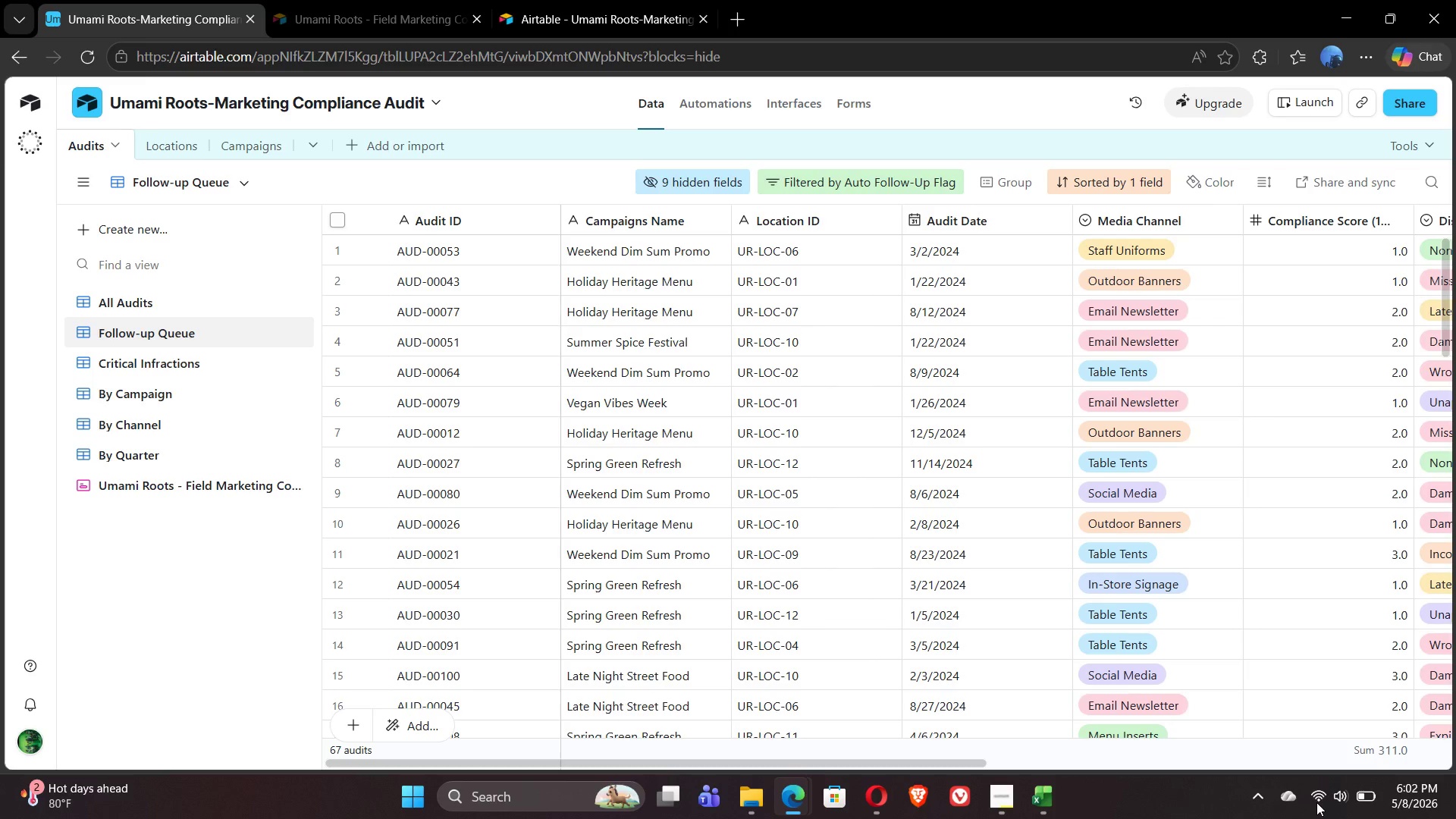 
left_click([1316, 802])
 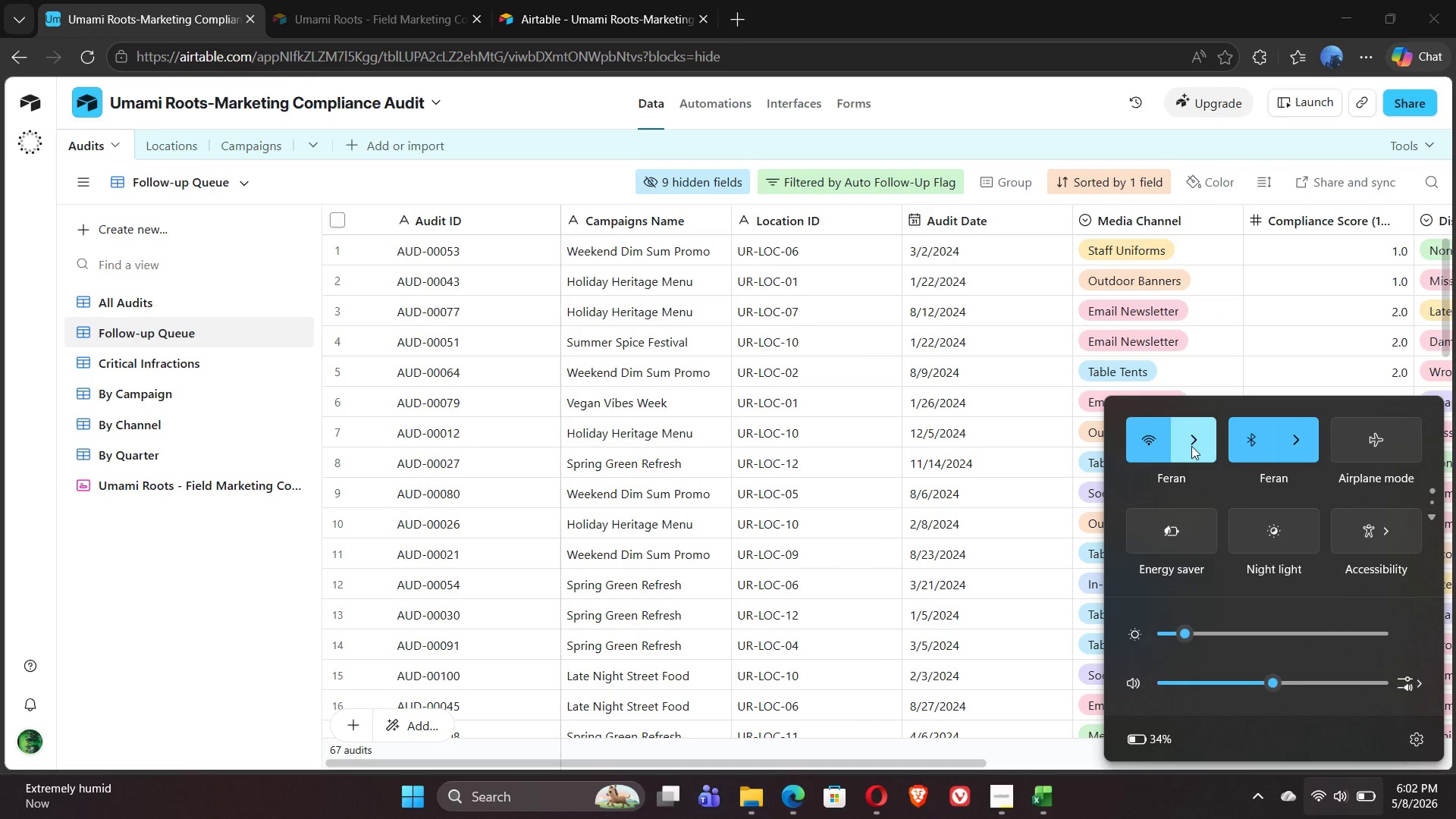 
left_click([1192, 446])
 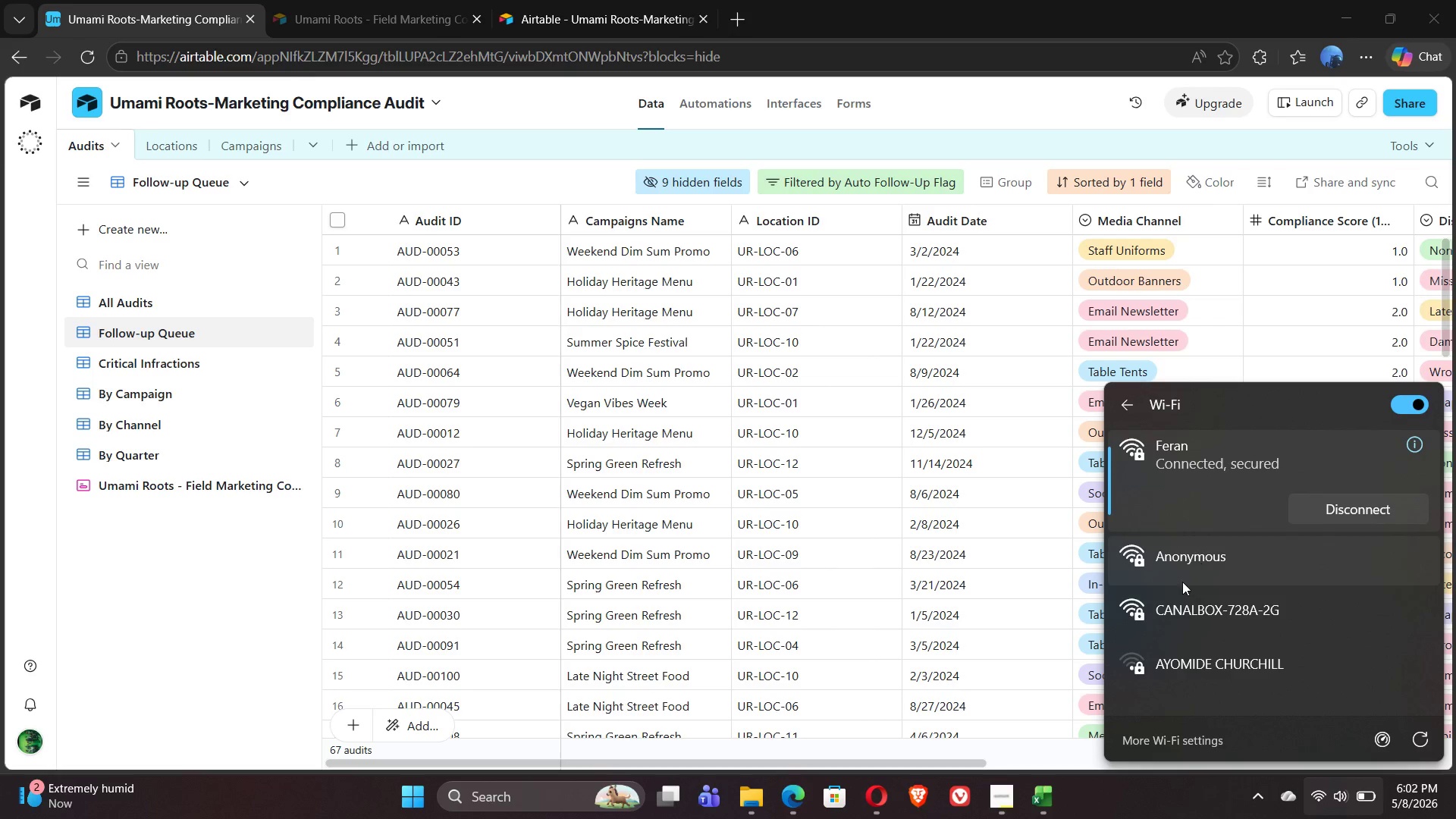 
left_click([1202, 571])
 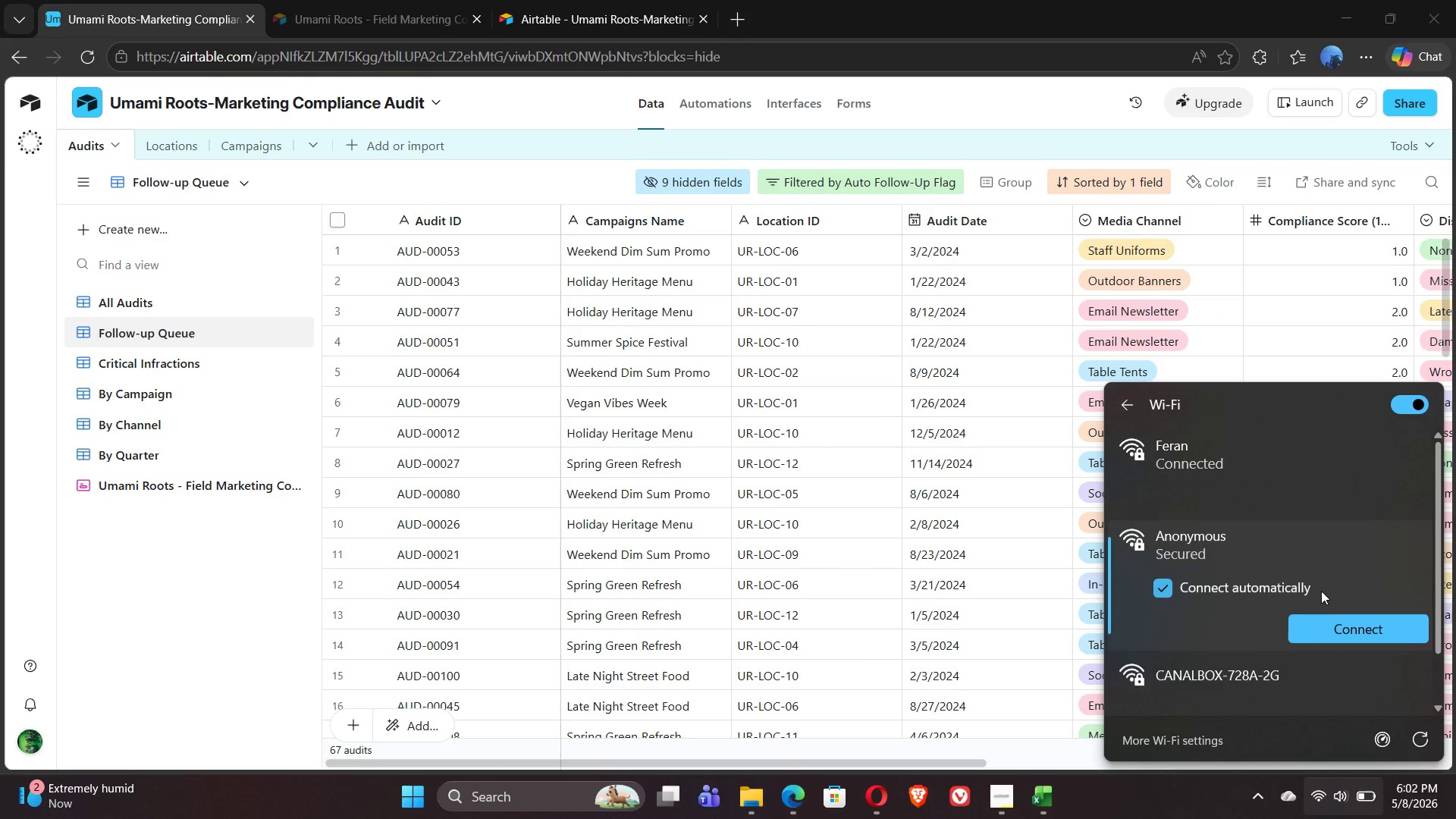 
double_click([1321, 591])
 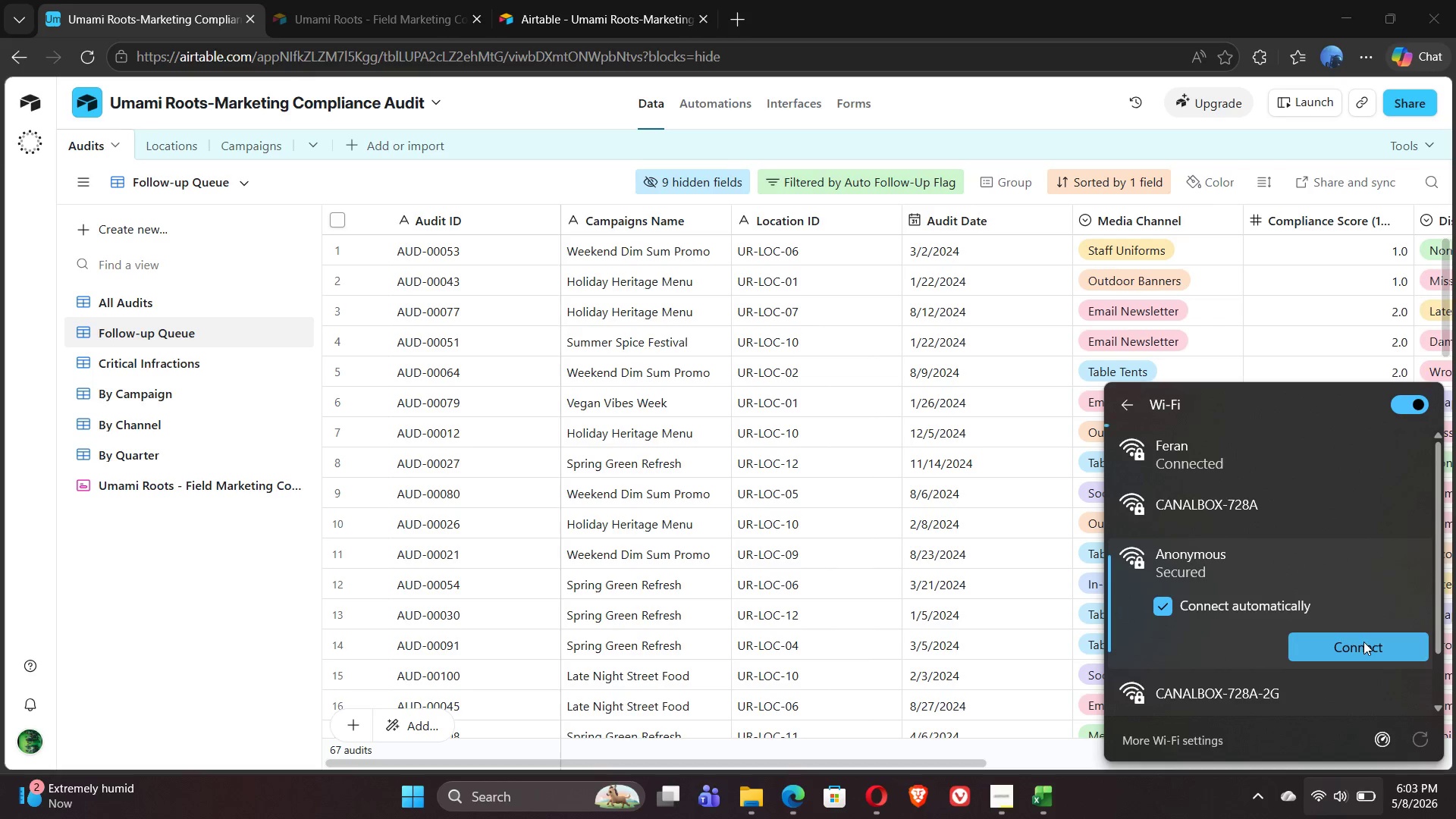 
left_click([1363, 642])
 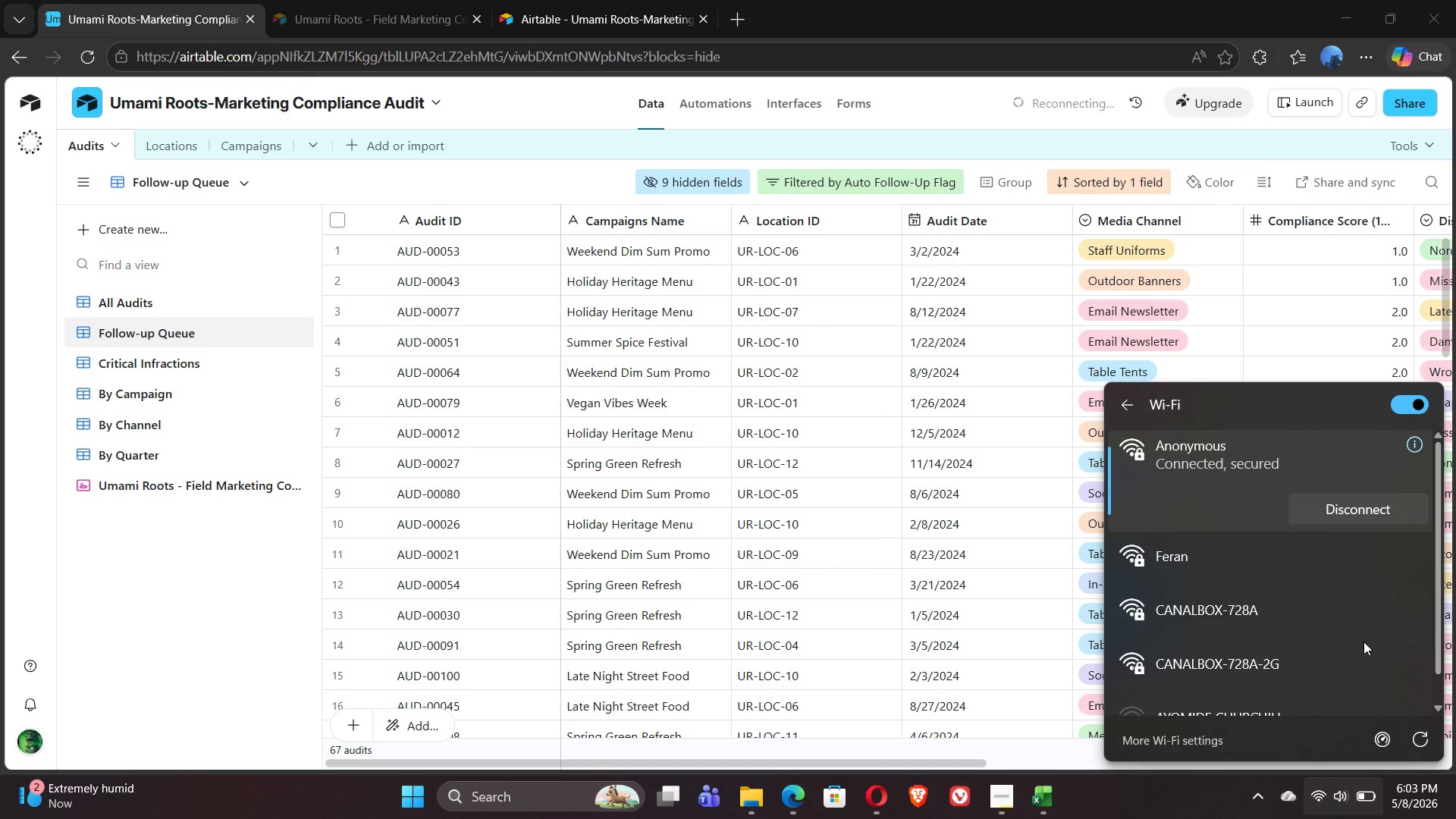 
wait(6.69)
 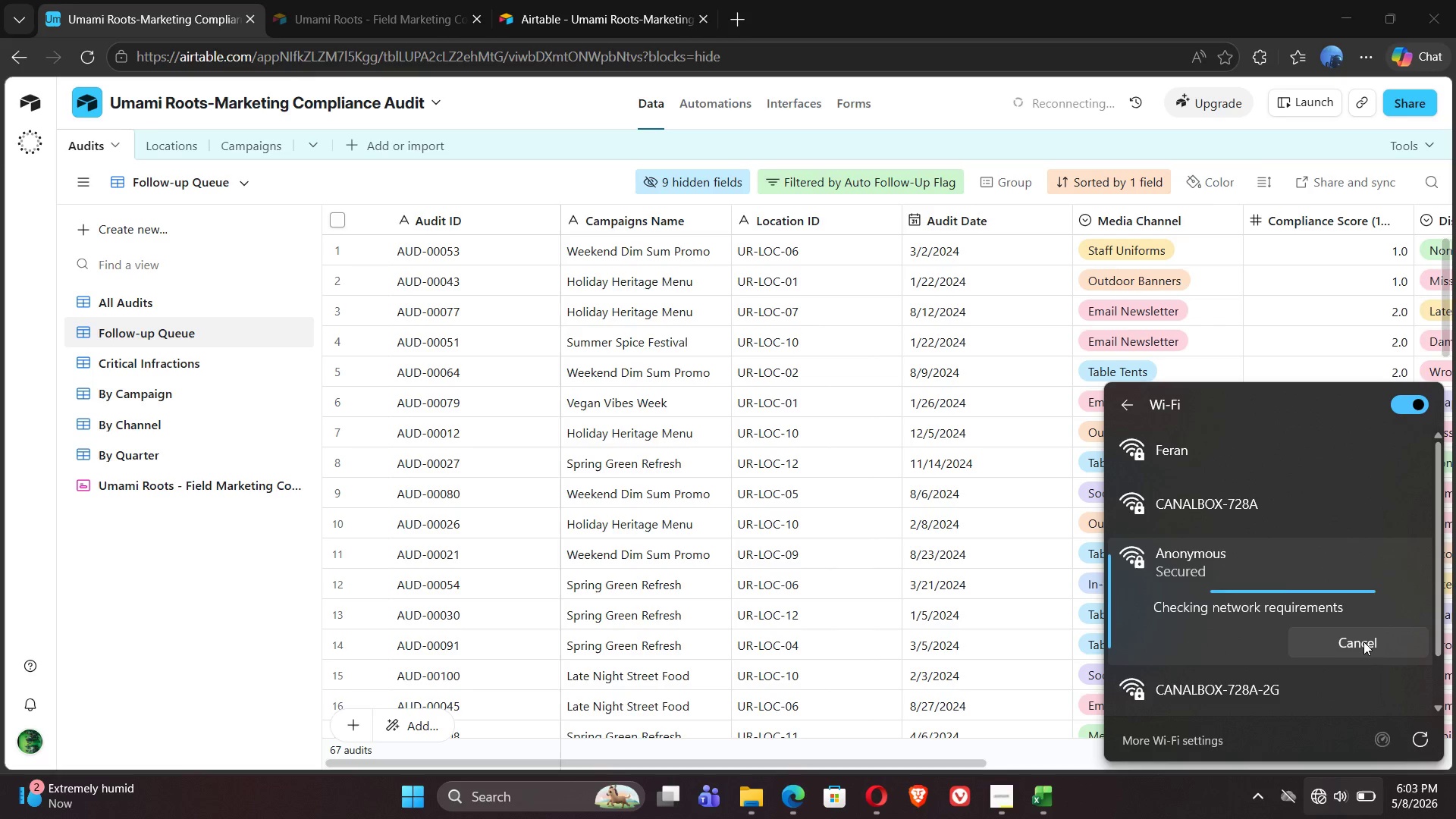 
left_click([1152, 805])
 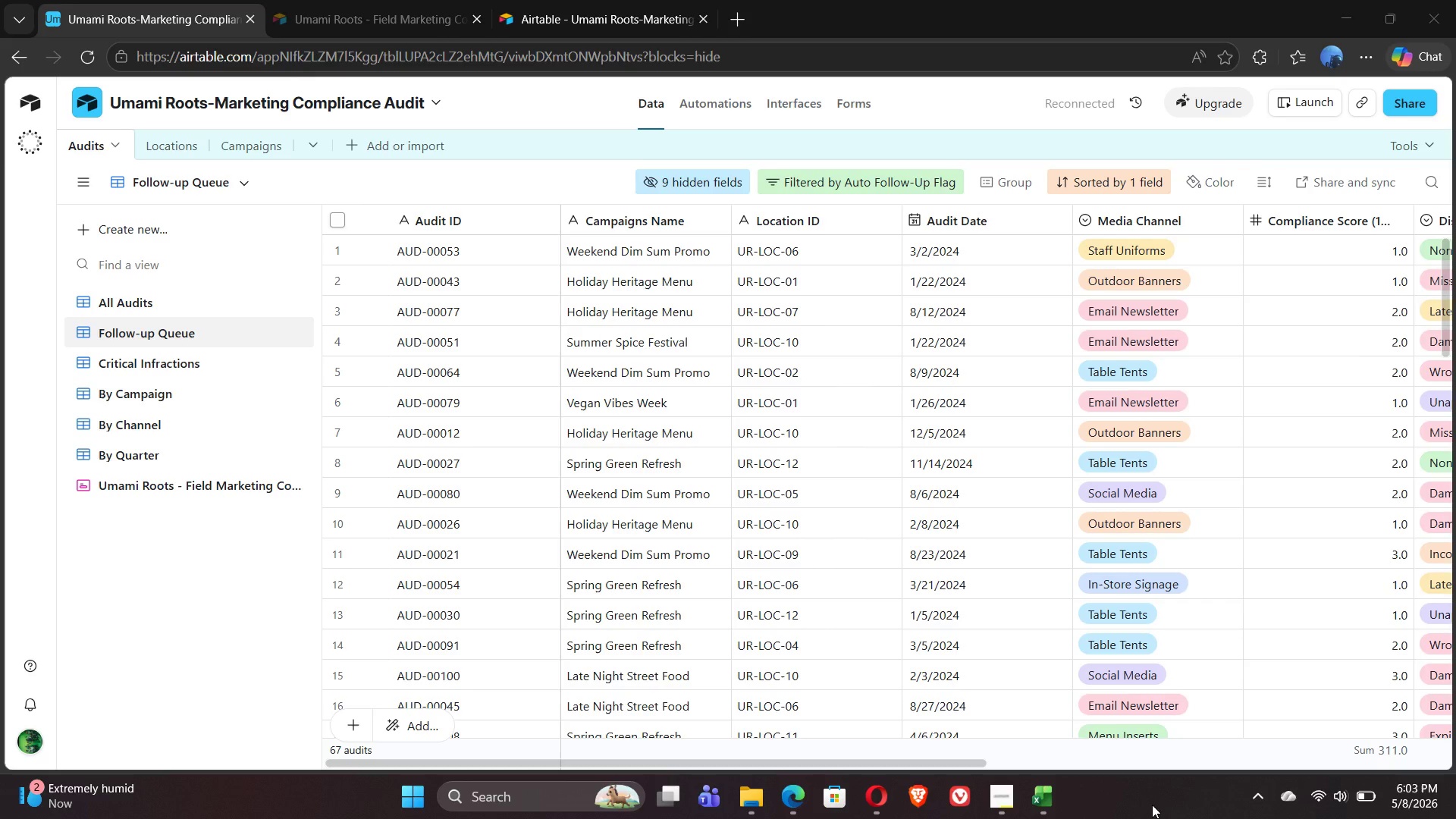 
wait(8.84)
 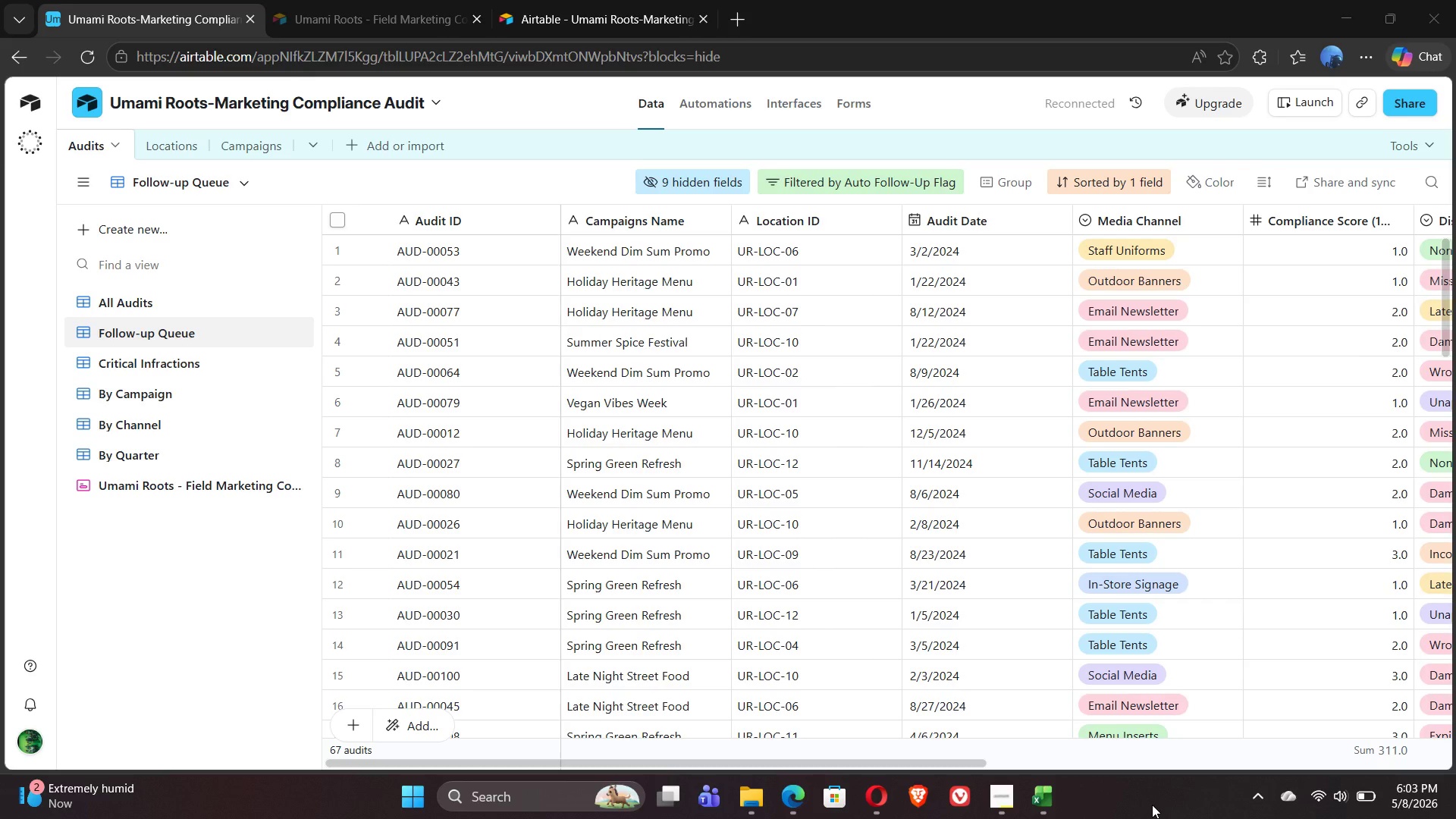 
key(Control+P)
 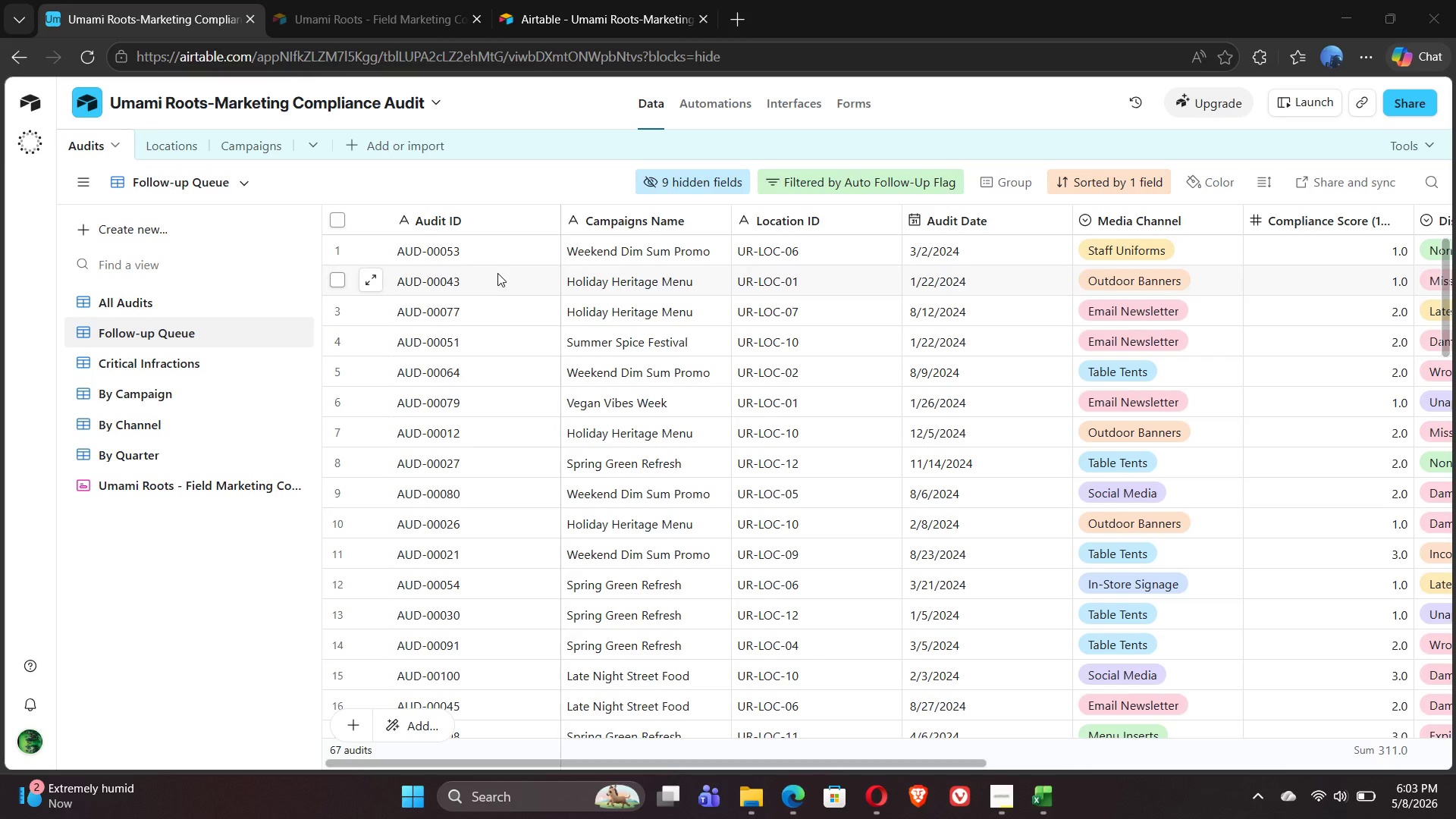 
left_click([497, 184])
 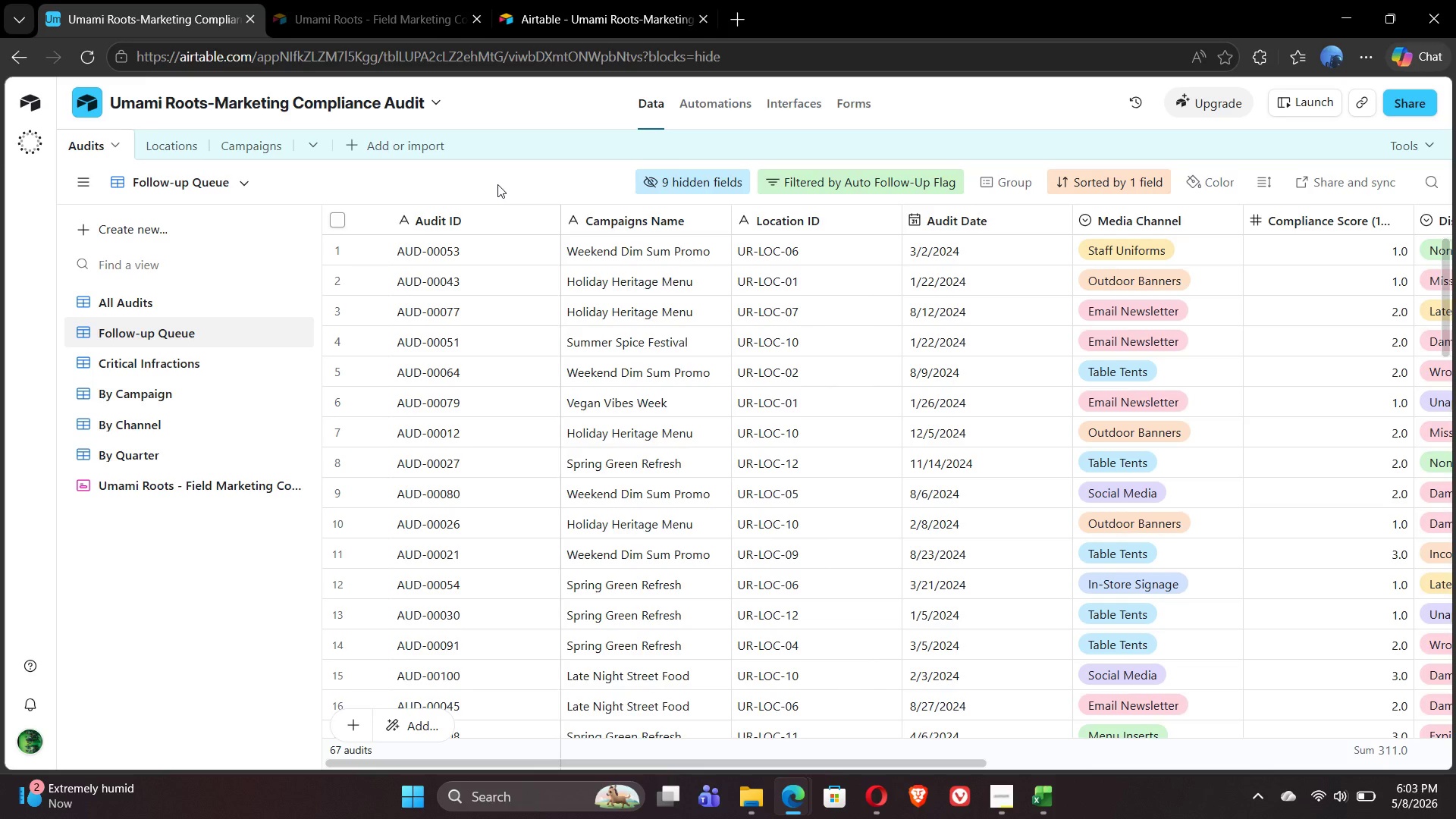 
key(Control+P)
 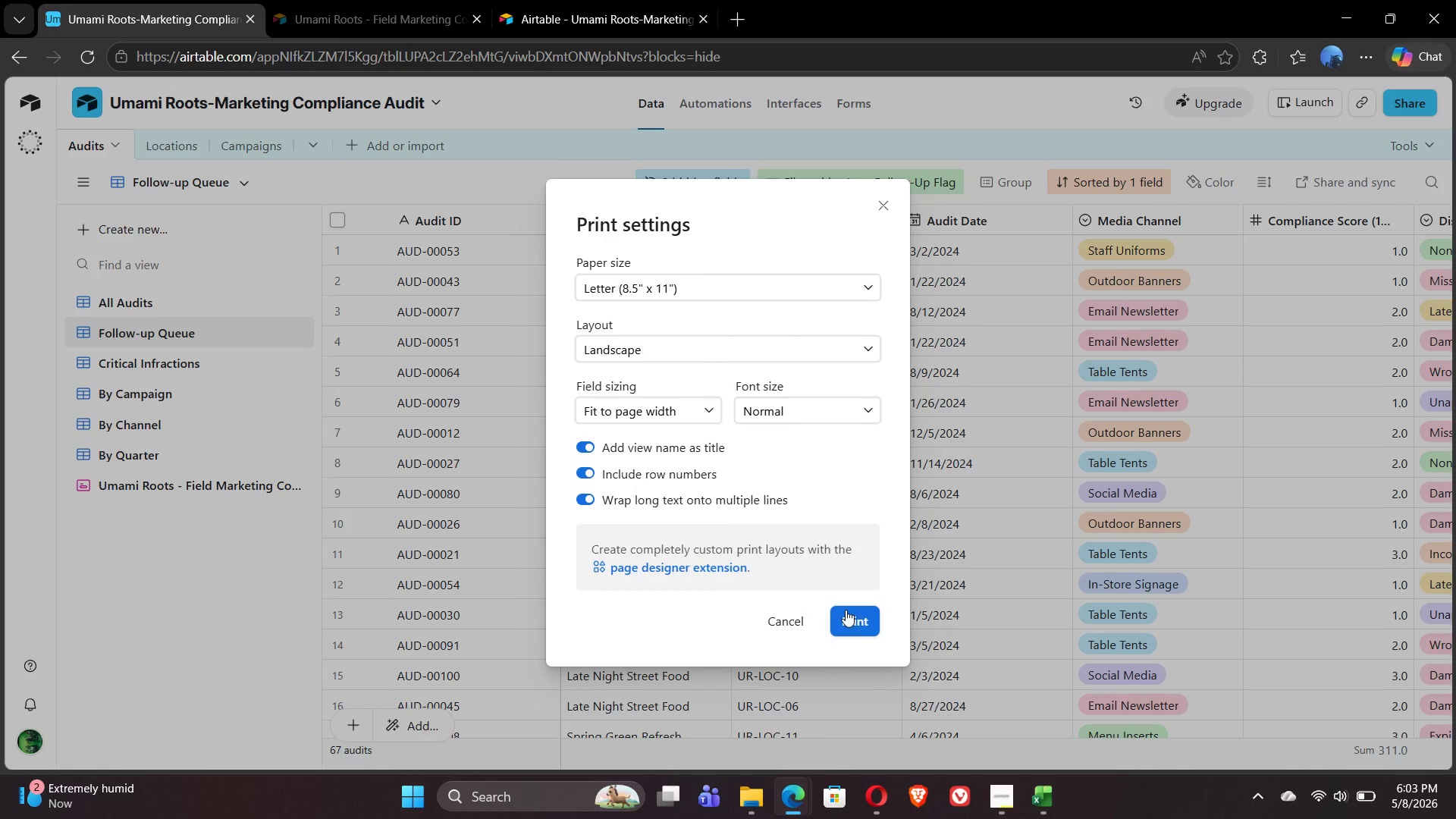 
left_click([852, 625])
 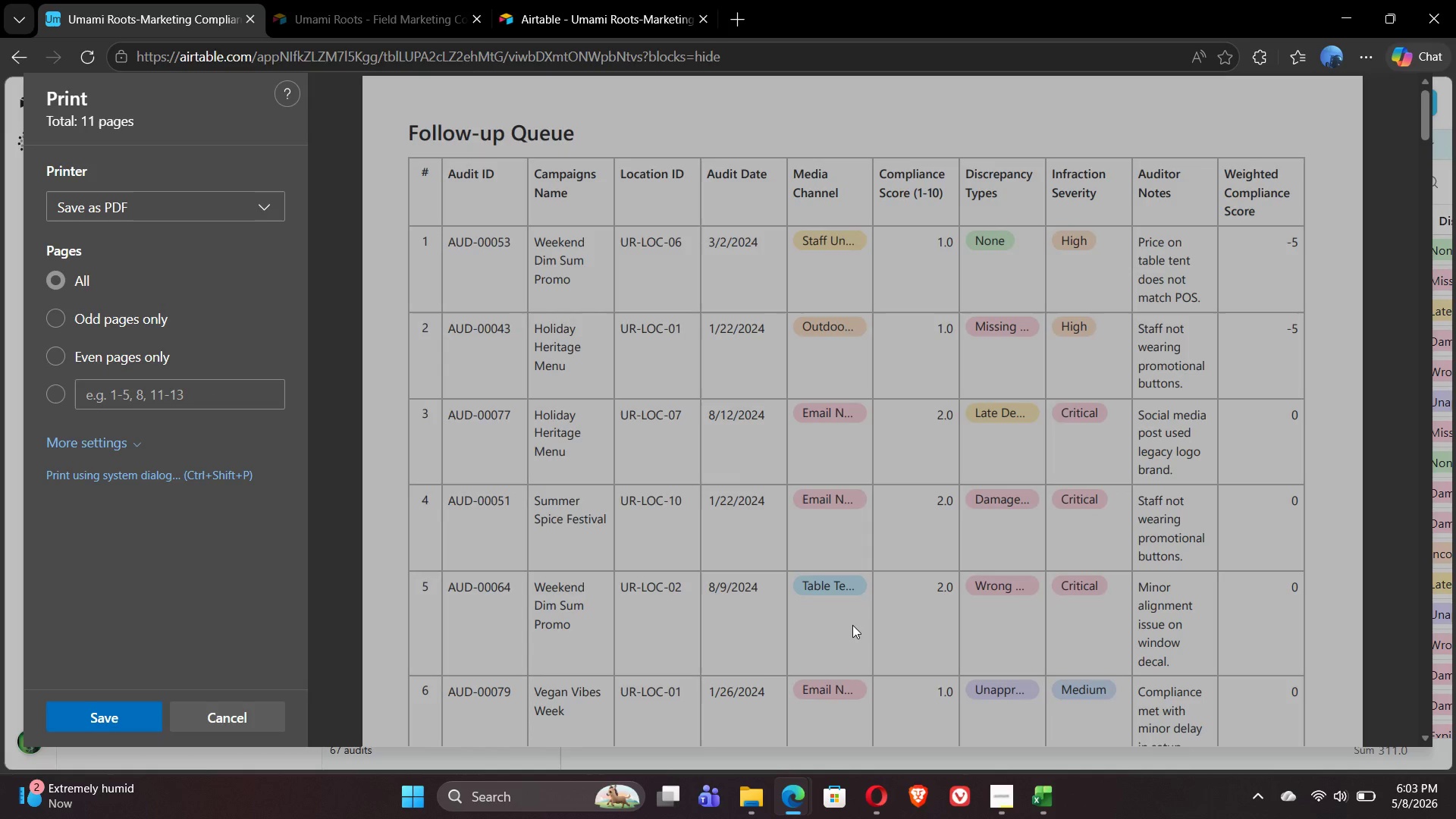 
wait(13.5)
 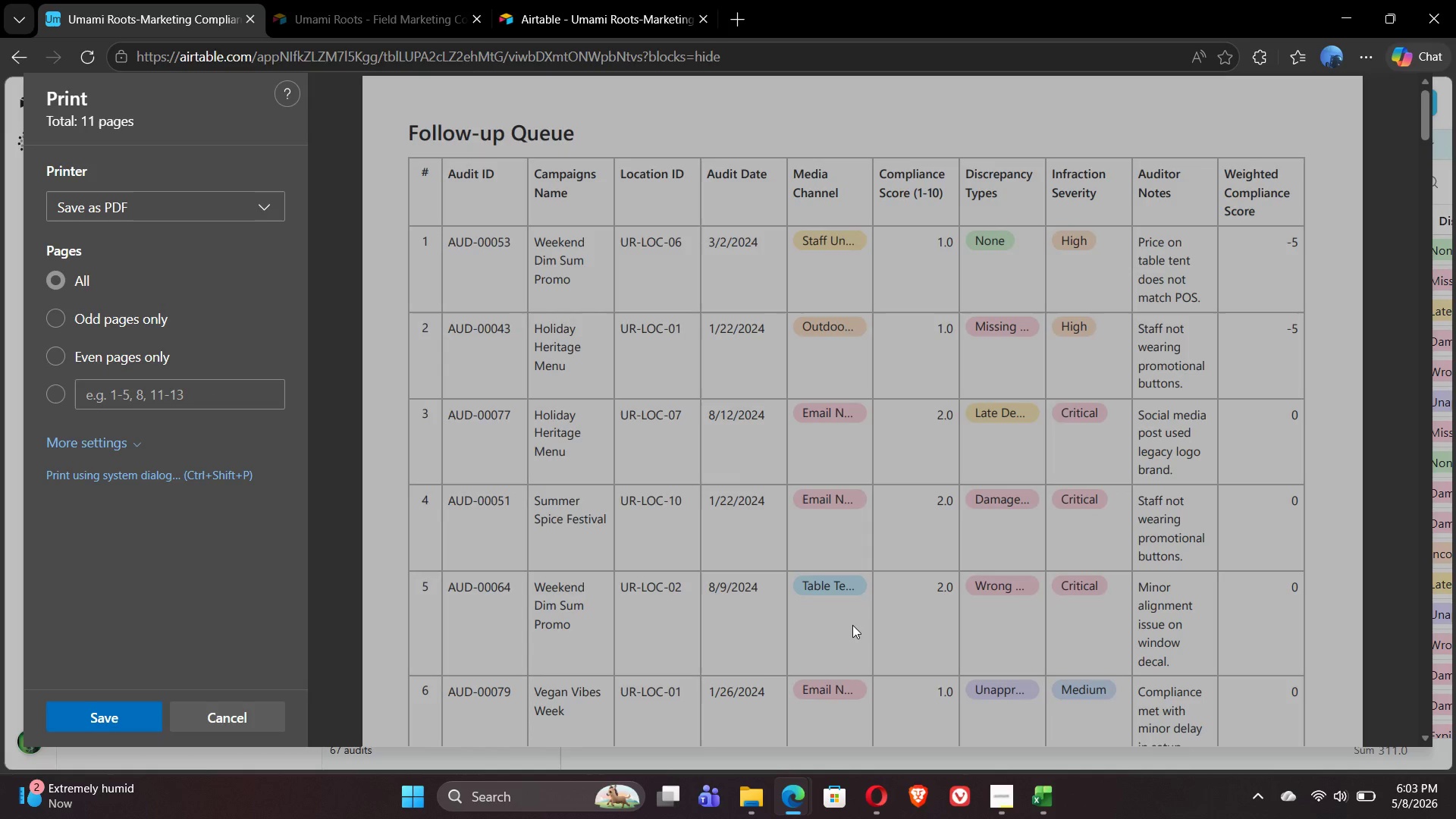 
left_click([110, 717])
 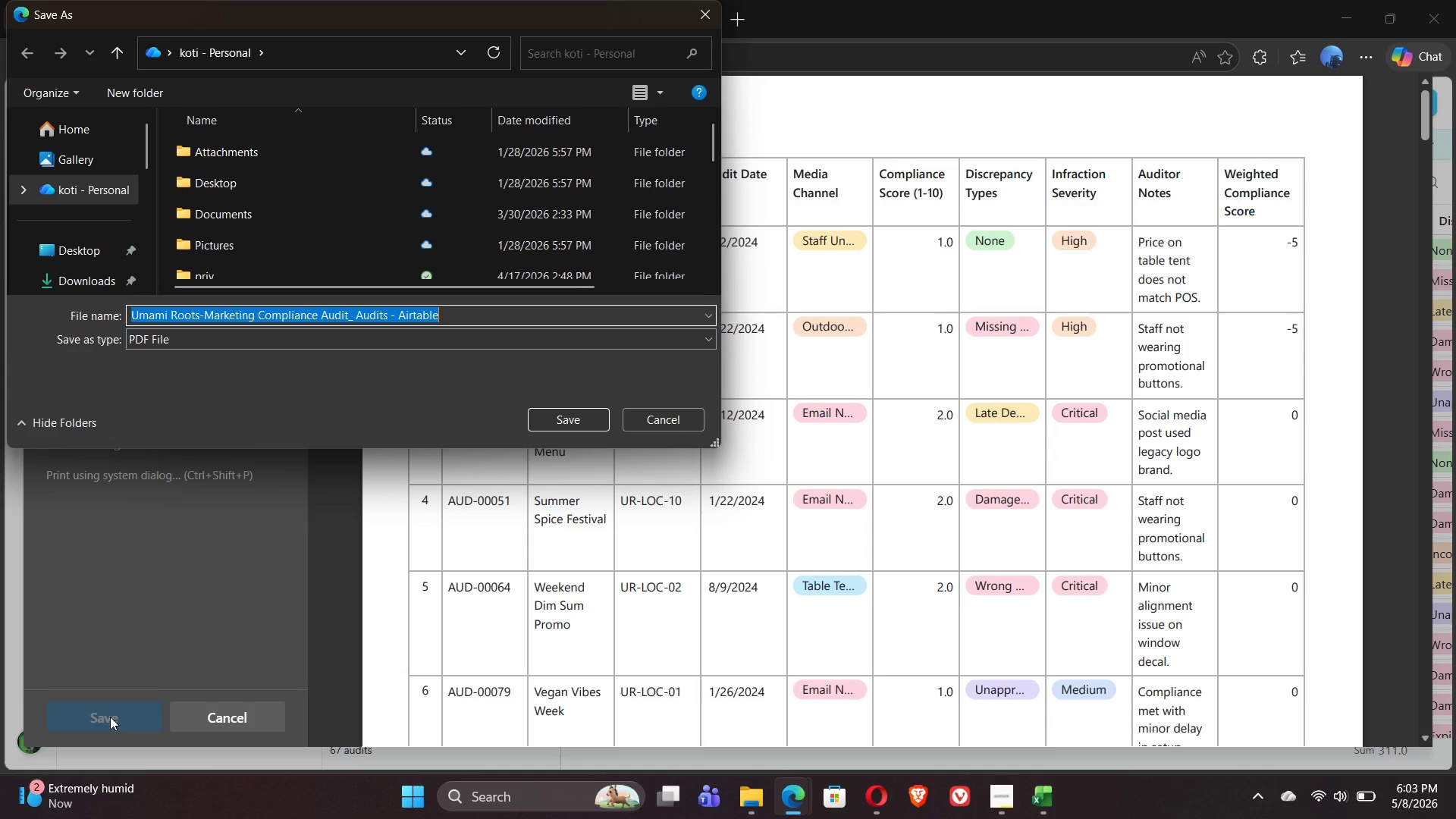 
wait(21.55)
 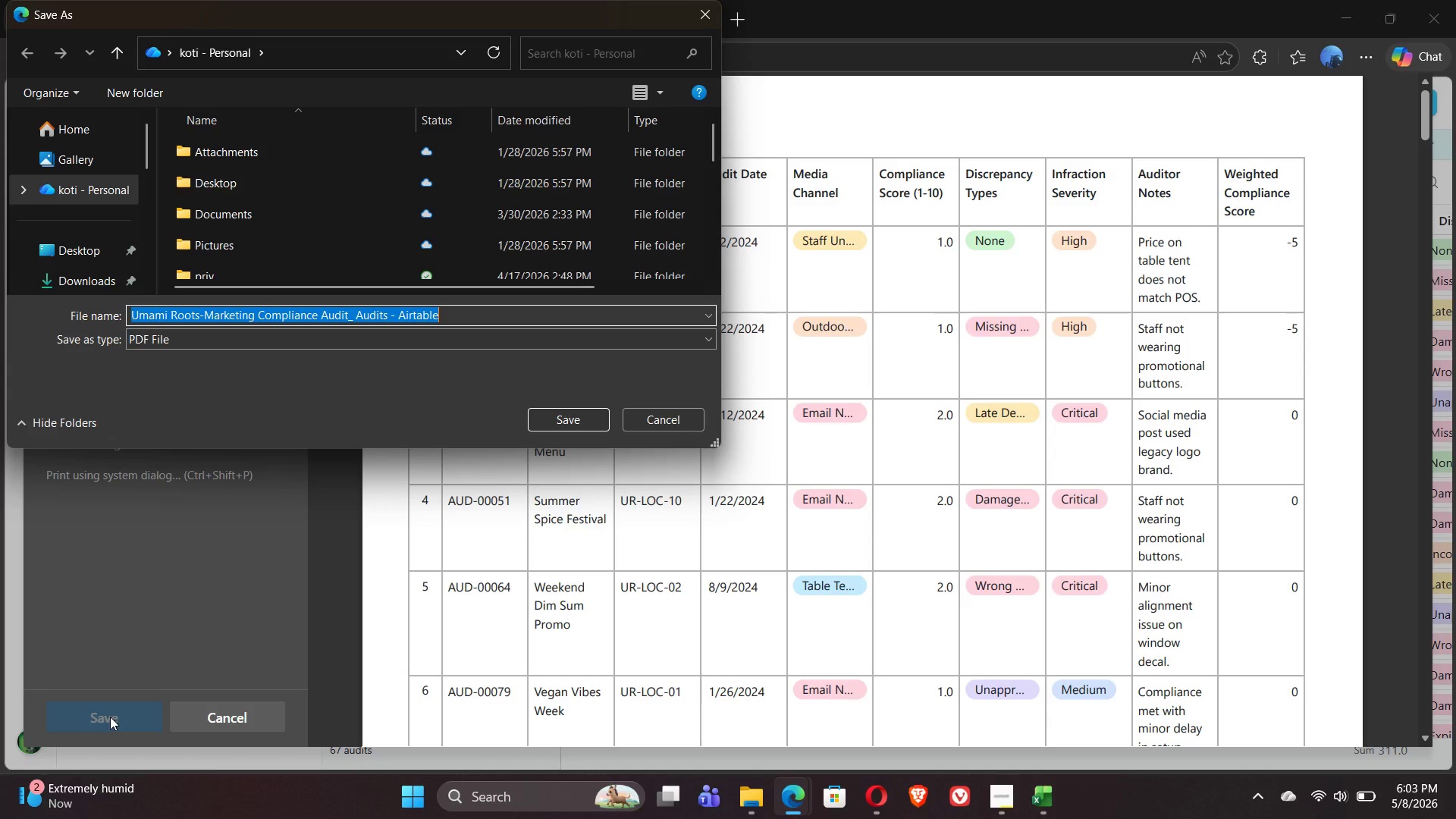 
left_click([357, 317])
 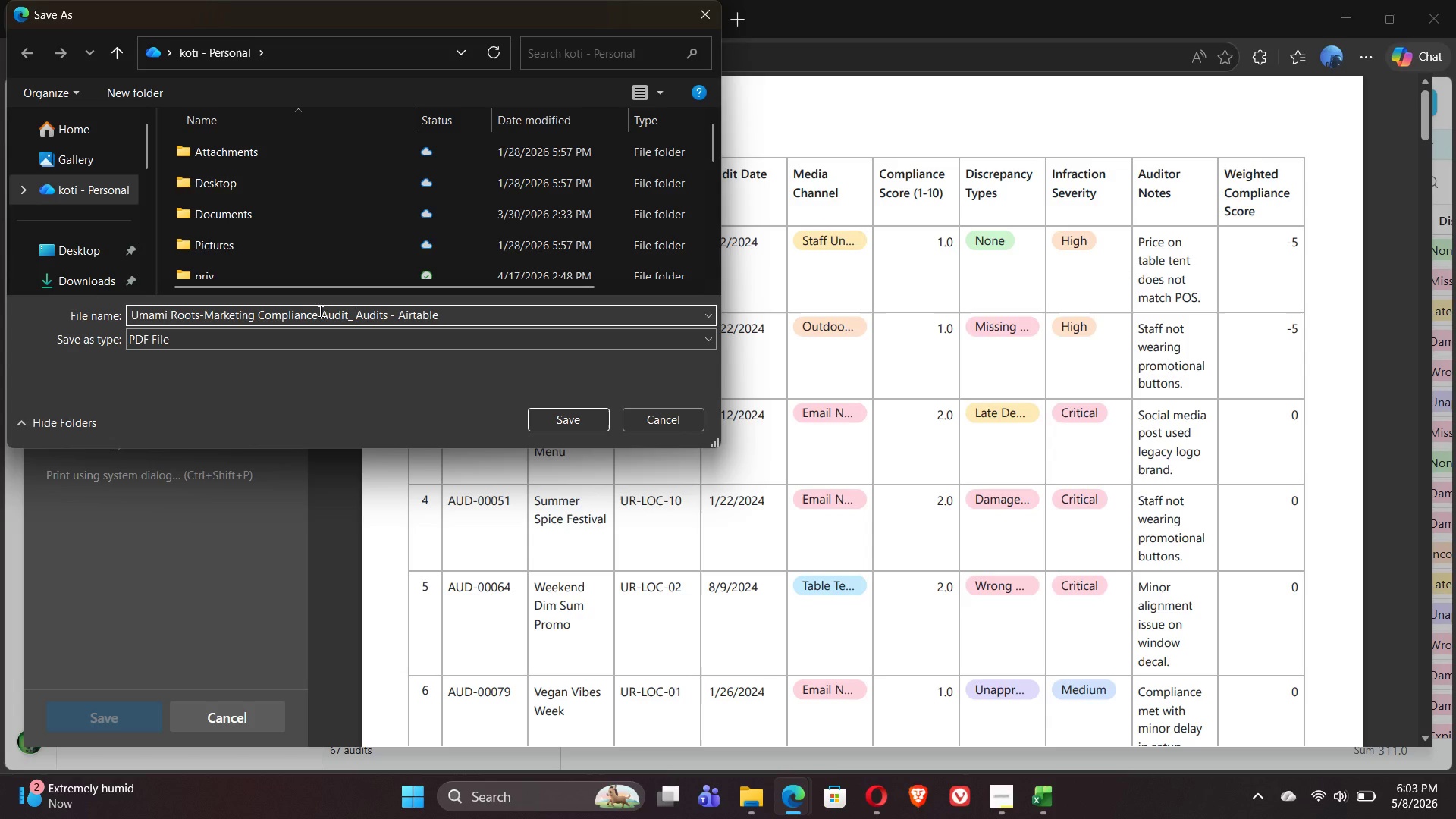 
left_click_drag(start_coordinate=[317, 311], to_coordinate=[171, 306])
 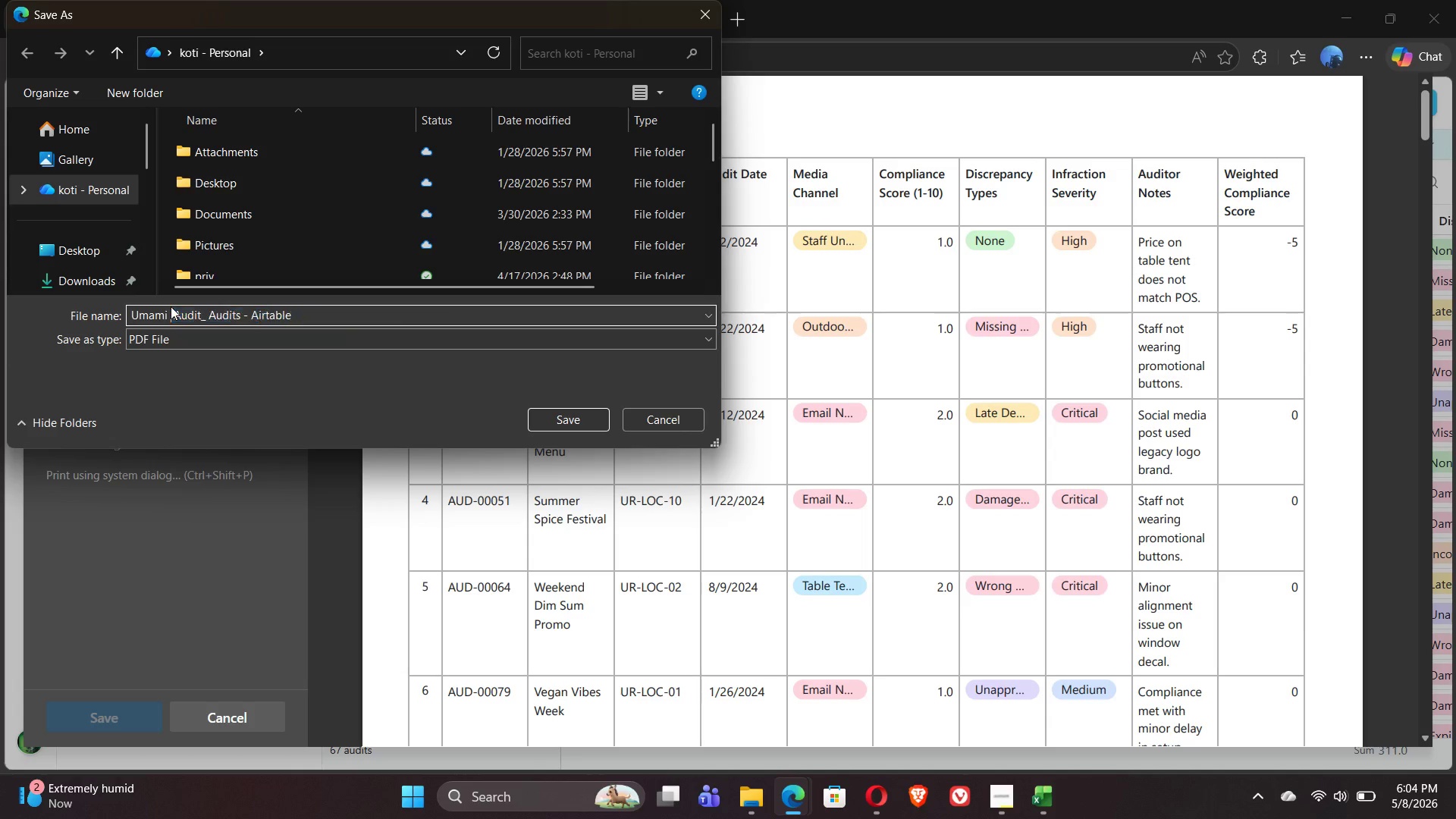 
key(Backspace)
 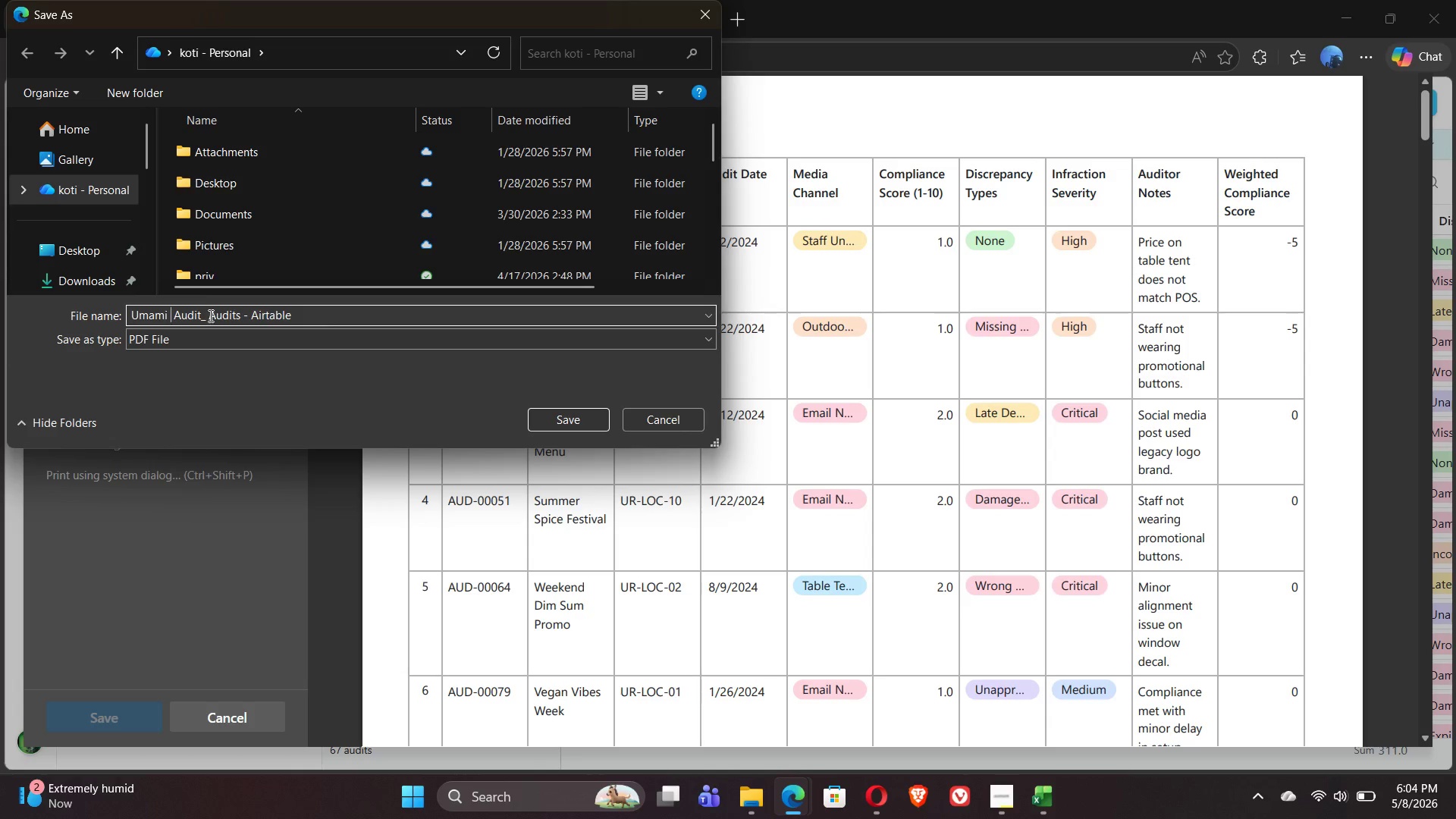 
left_click_drag(start_coordinate=[209, 315], to_coordinate=[244, 314])
 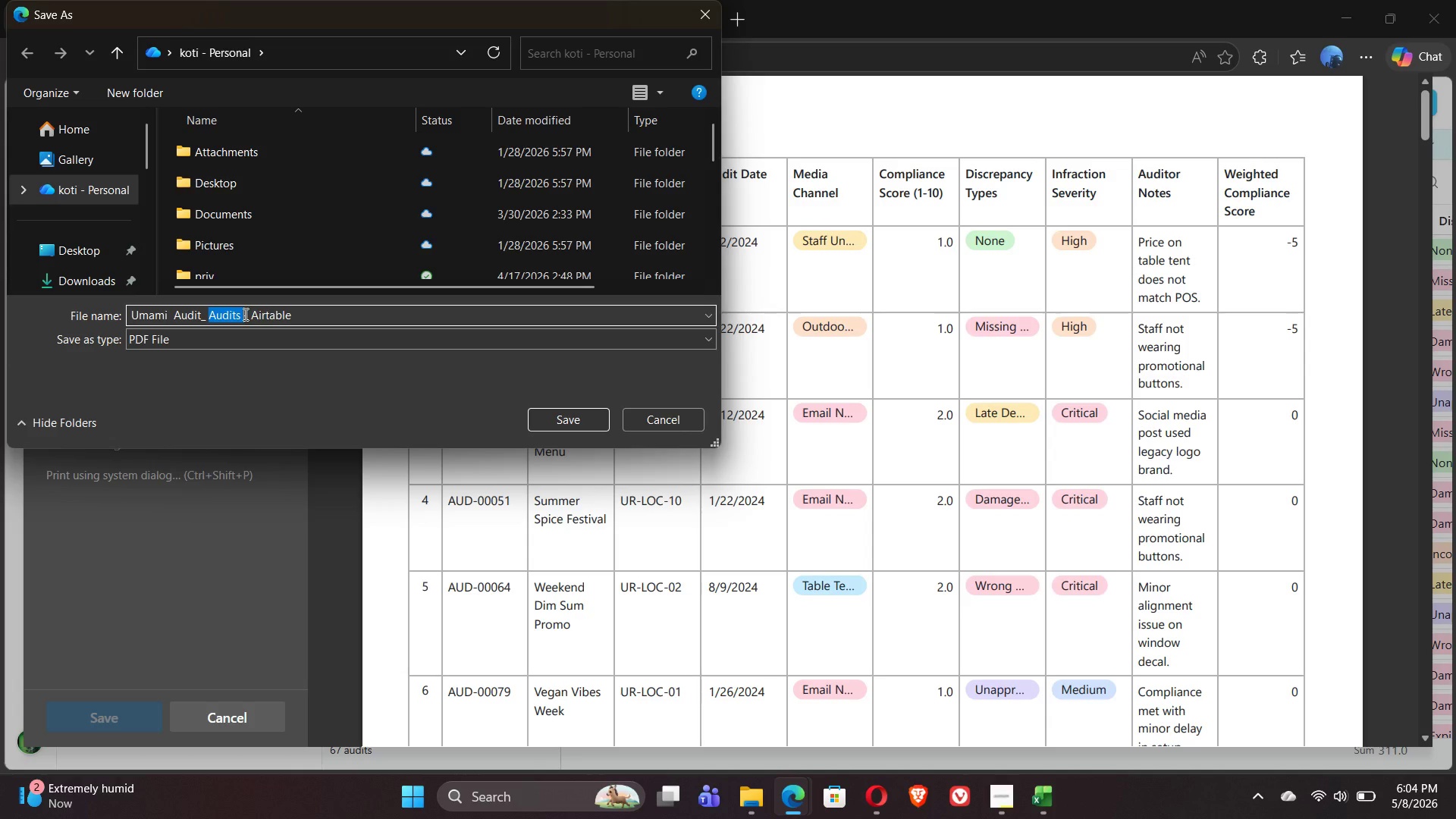 
type(Table)
 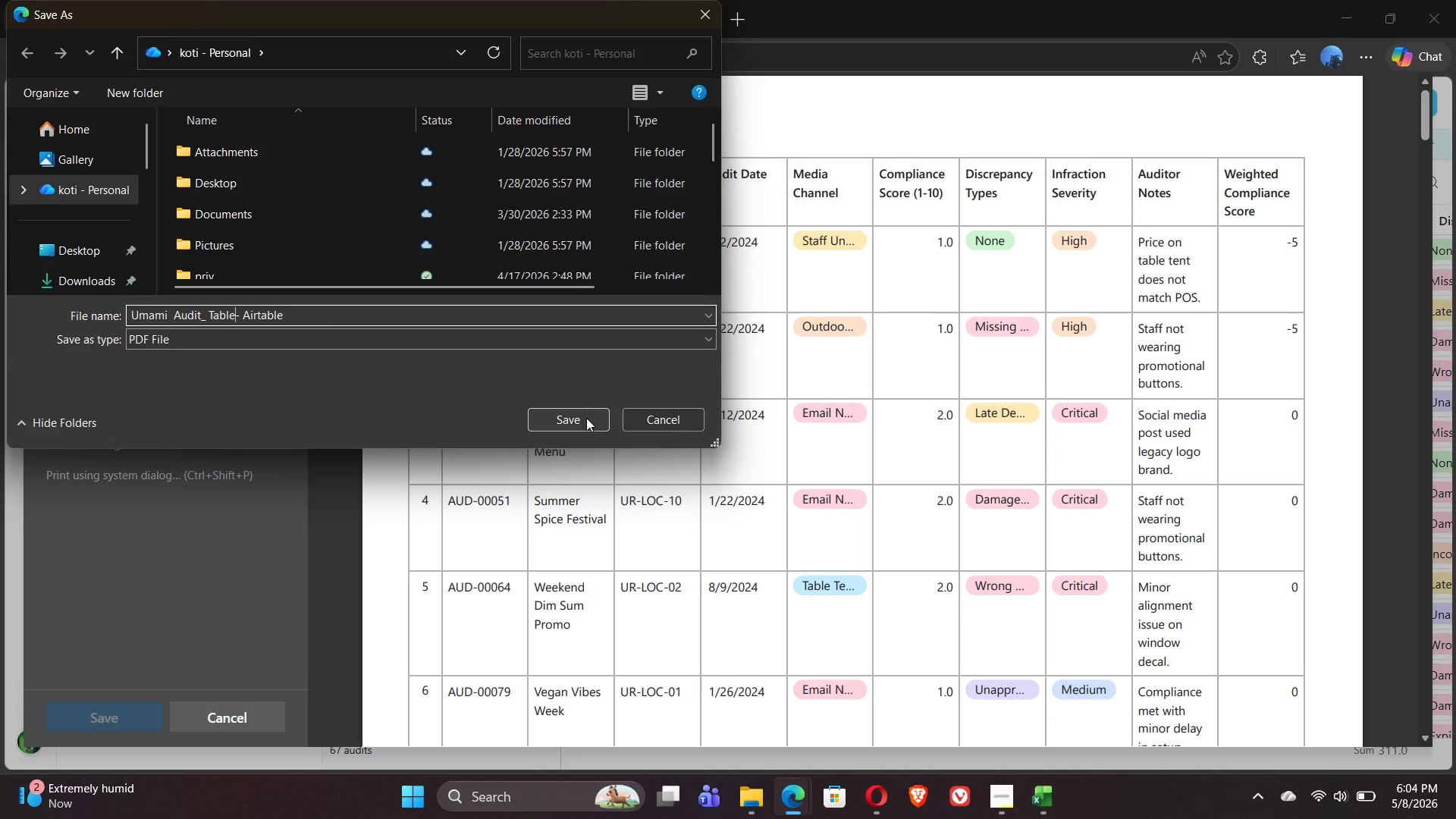 
left_click([586, 418])
 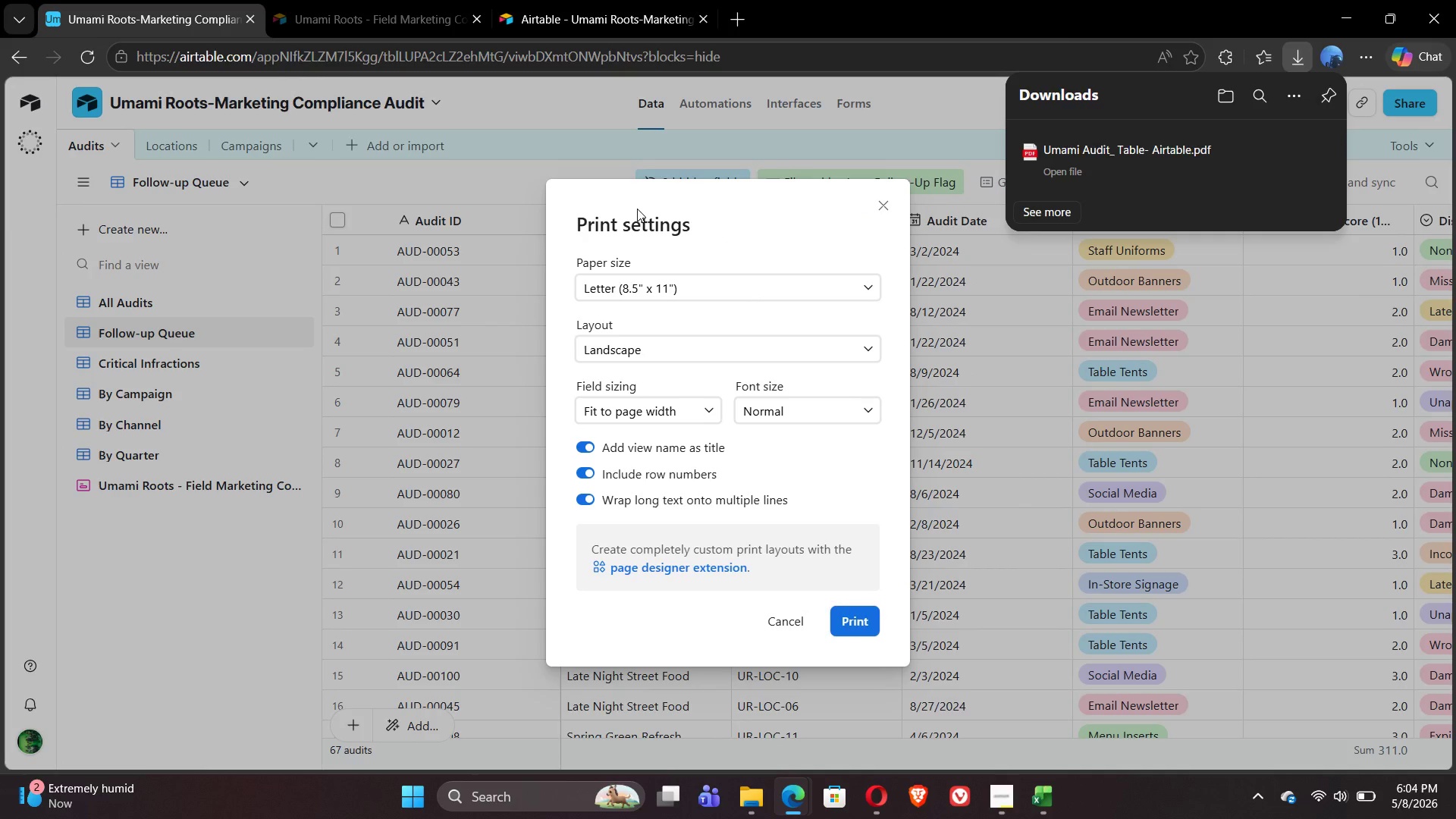 
wait(8.25)
 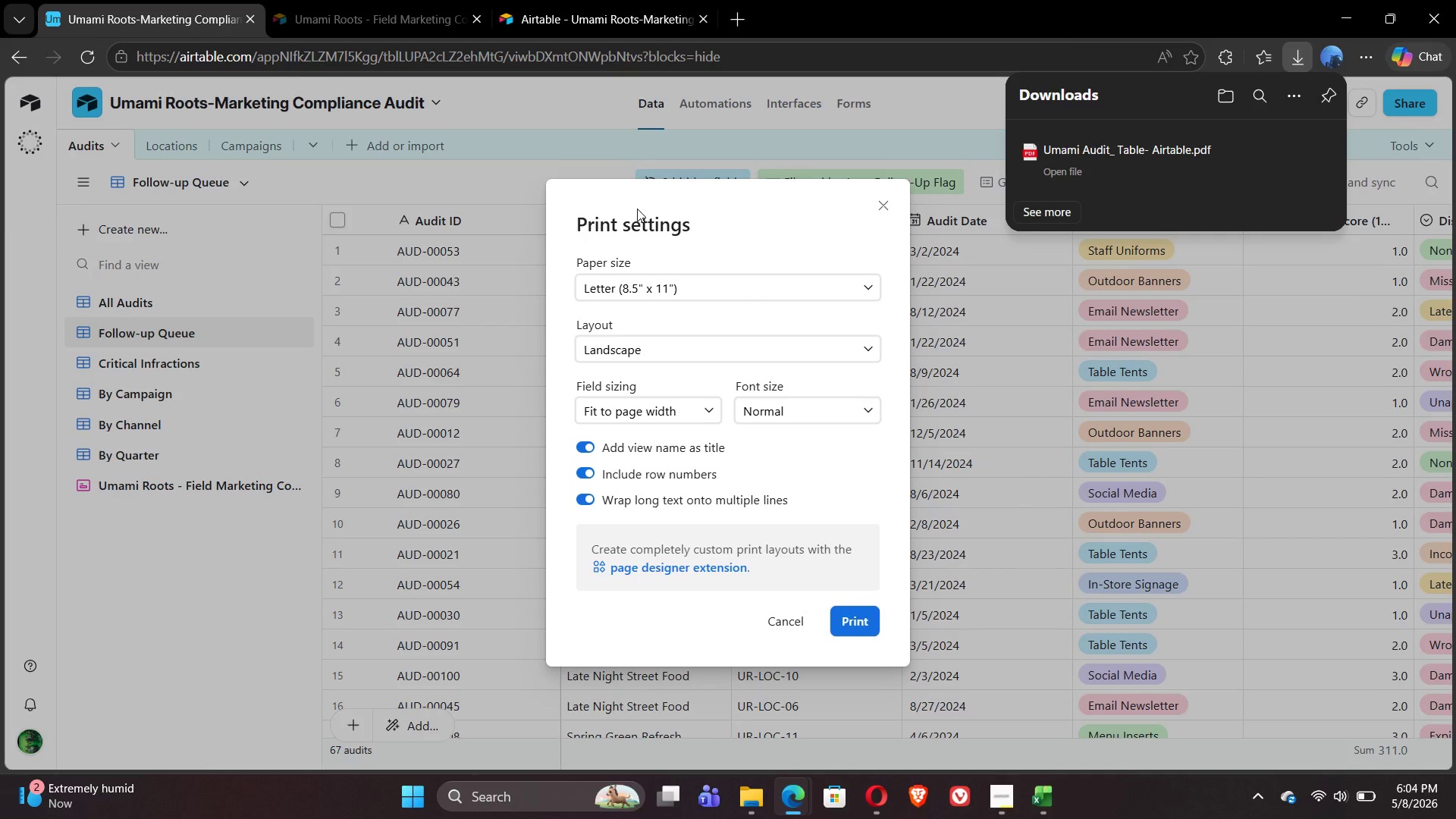 
left_click([881, 198])
 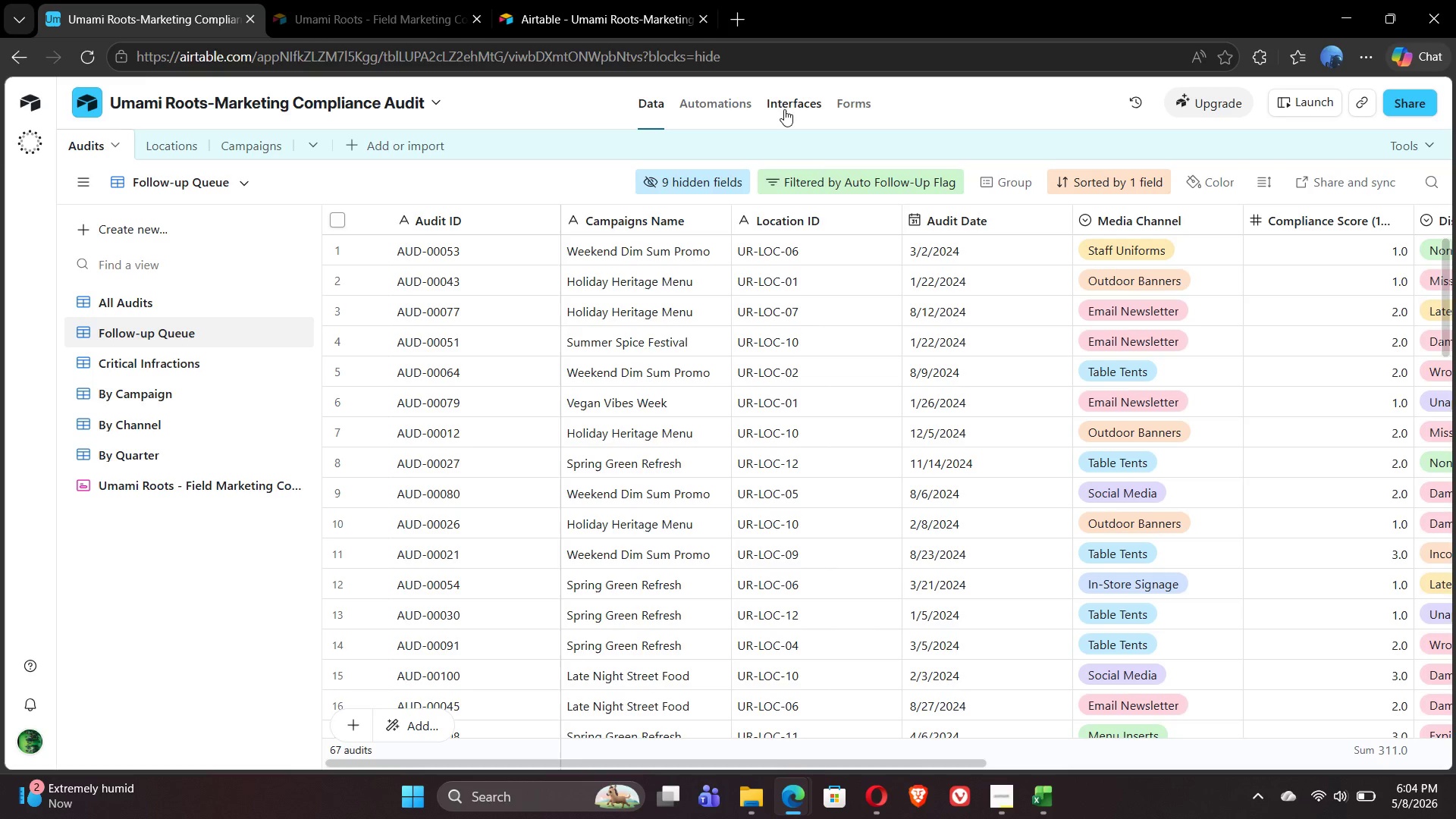 
left_click([784, 109])
 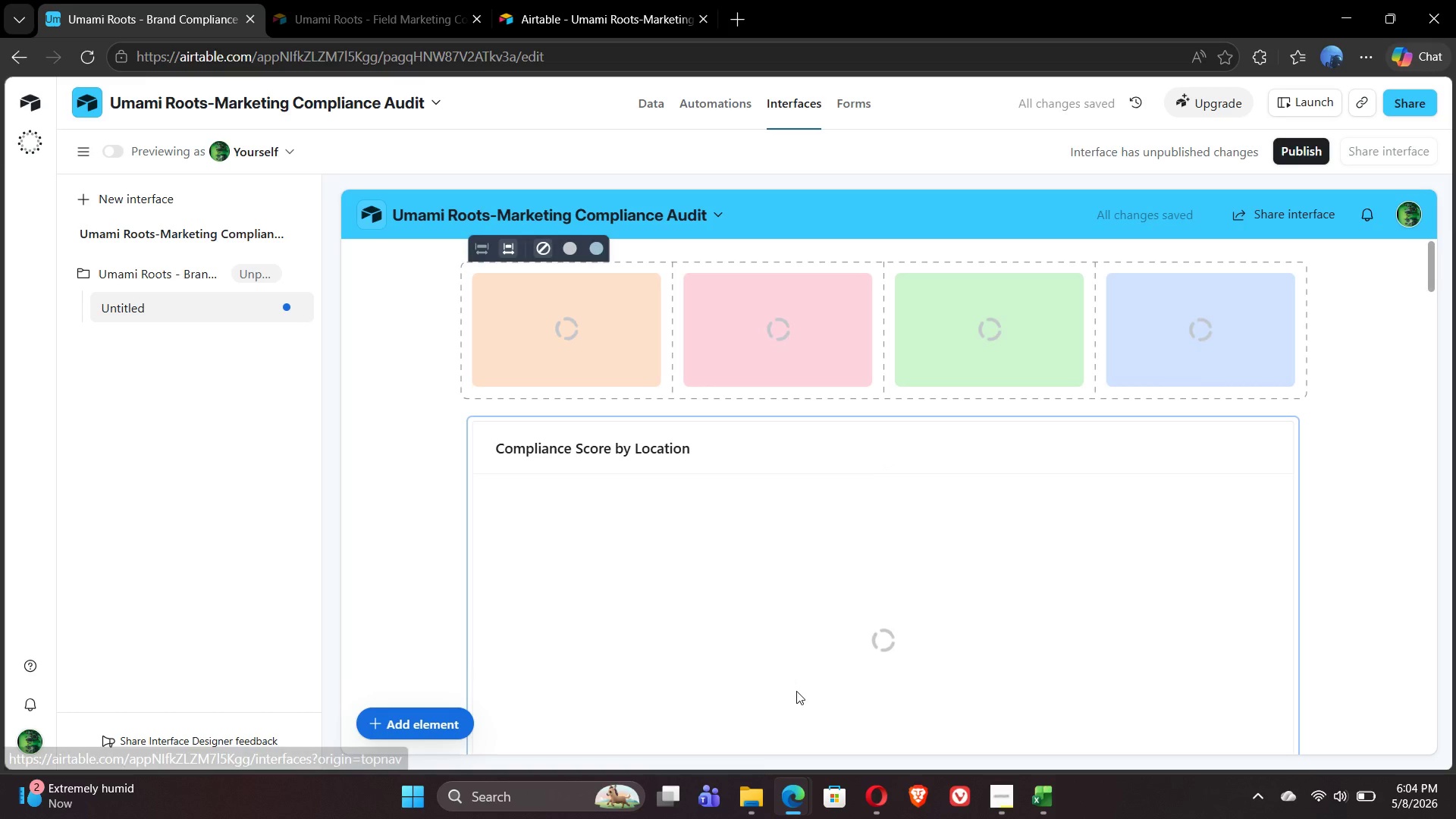 
left_click([758, 799])
 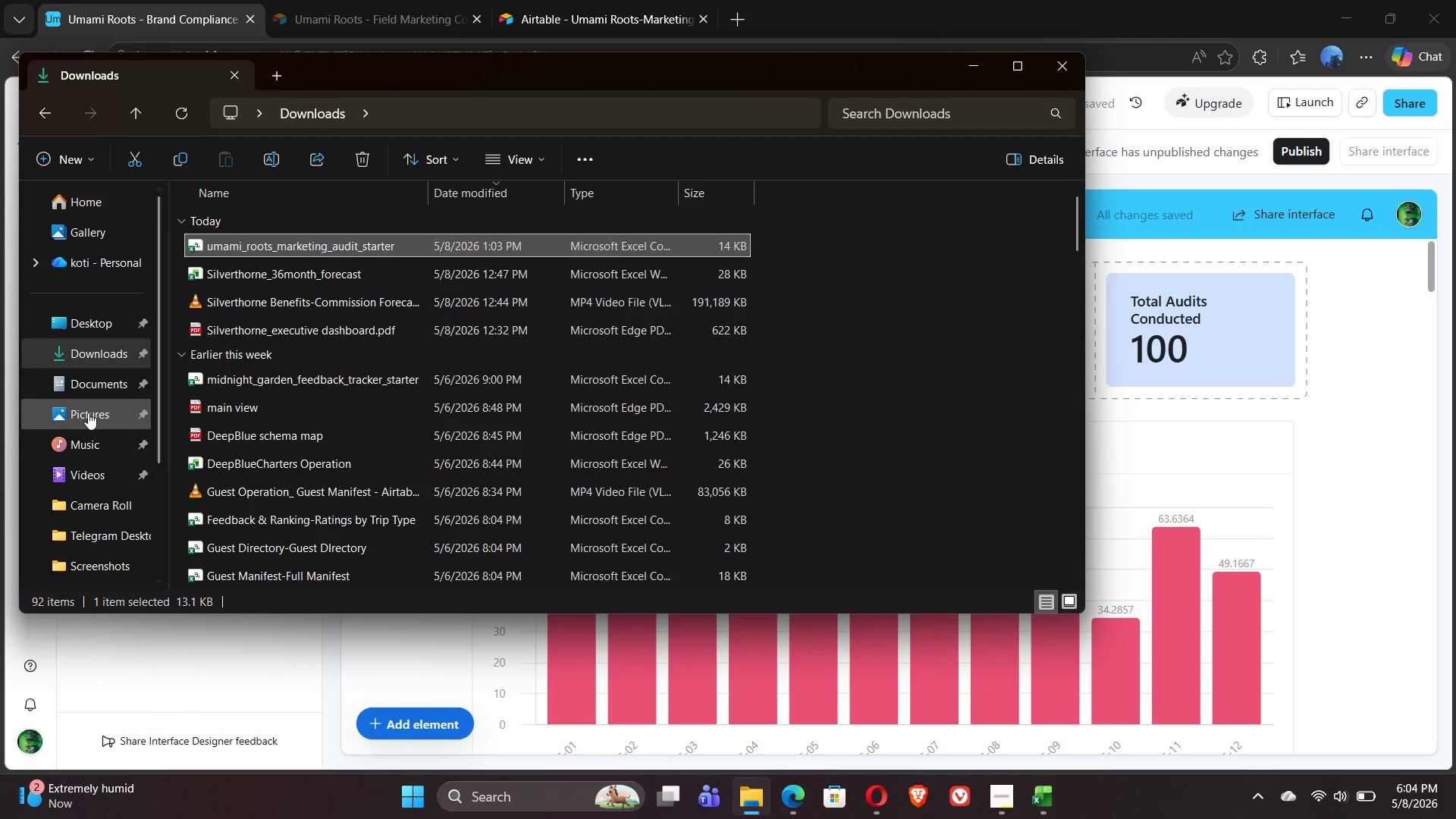 
left_click([88, 413])
 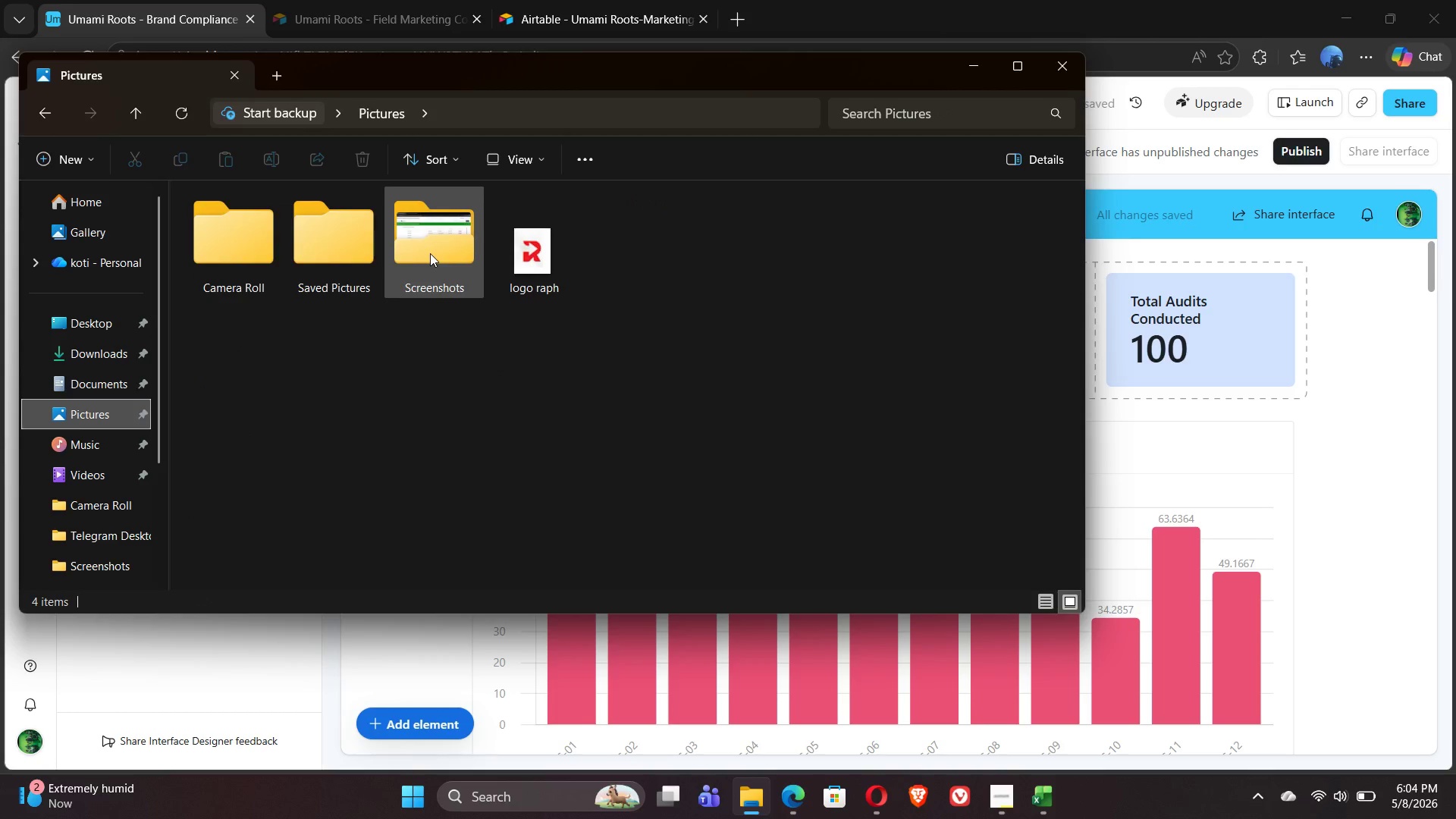 
double_click([431, 253])
 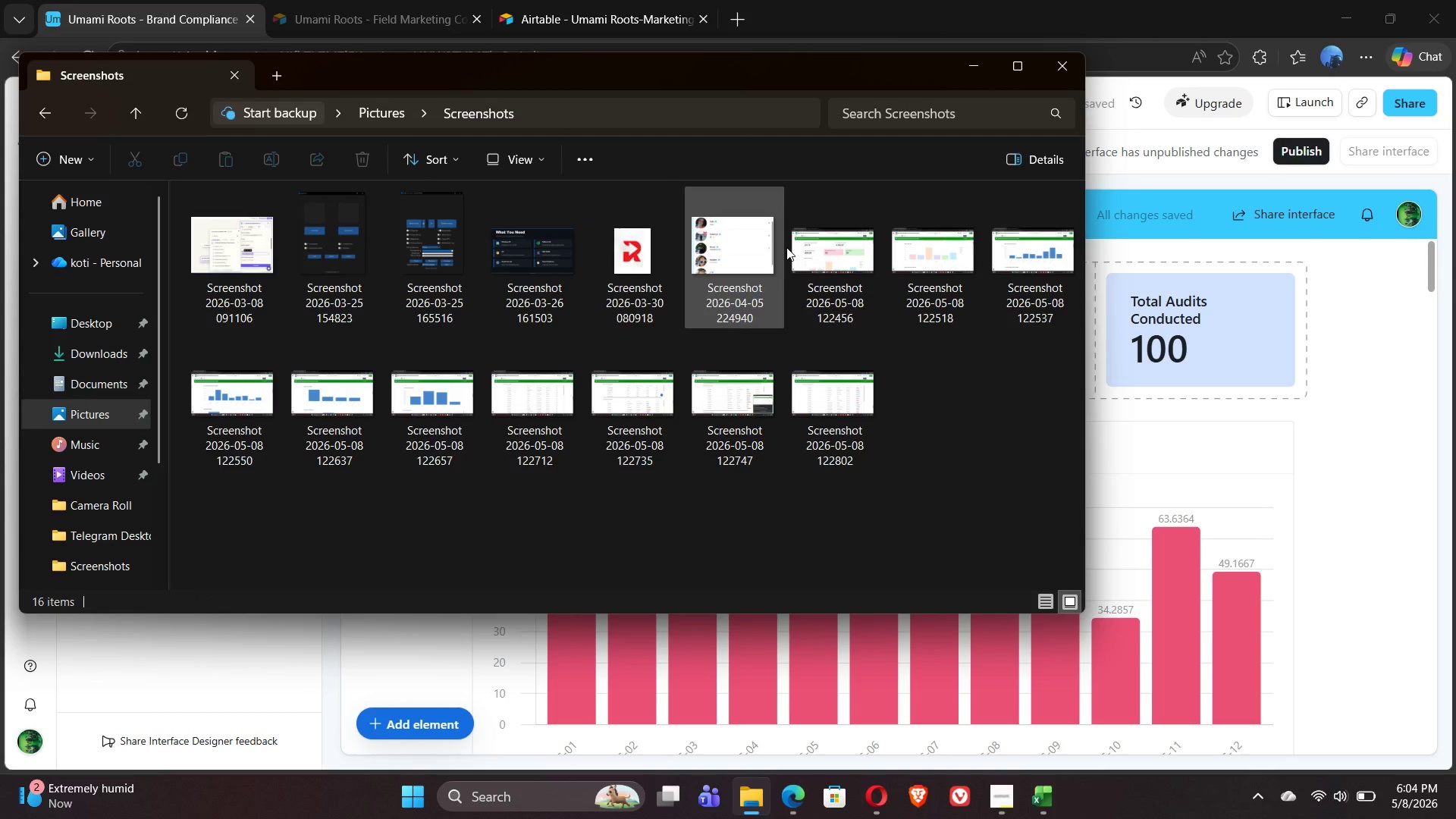 
left_click([825, 256])
 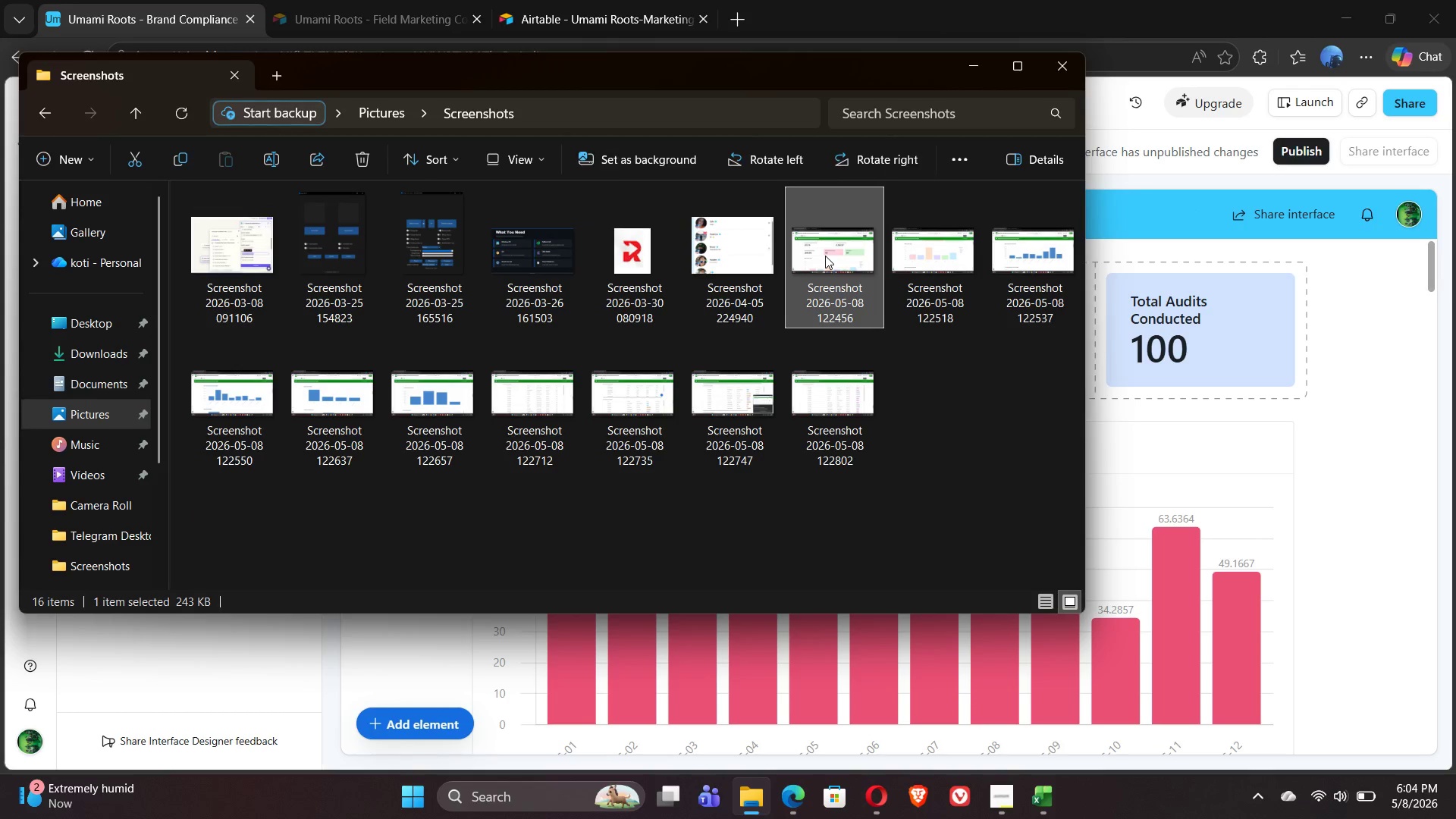 
key(Shift+ArrowDown)
 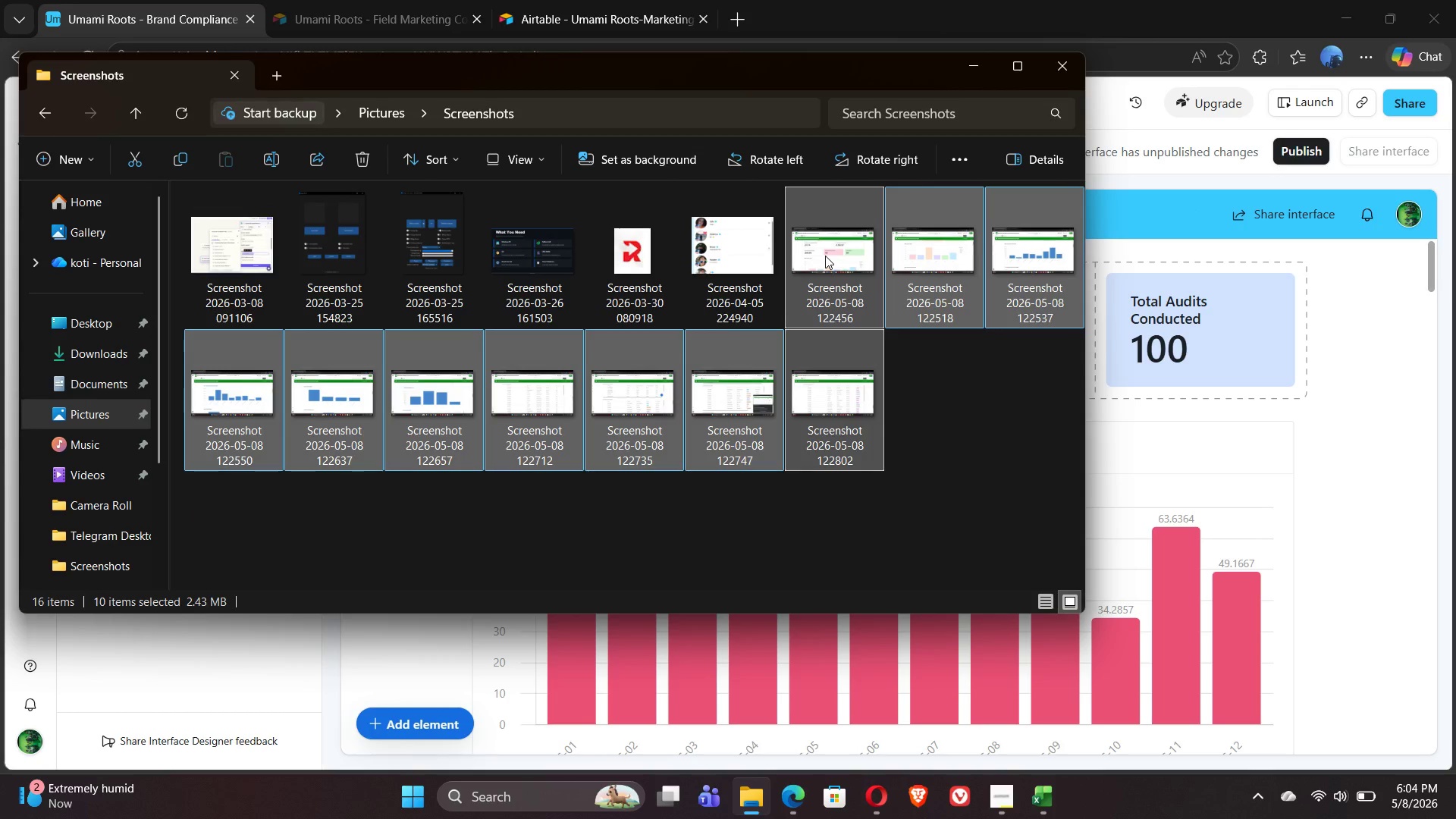 
key(Delete)
 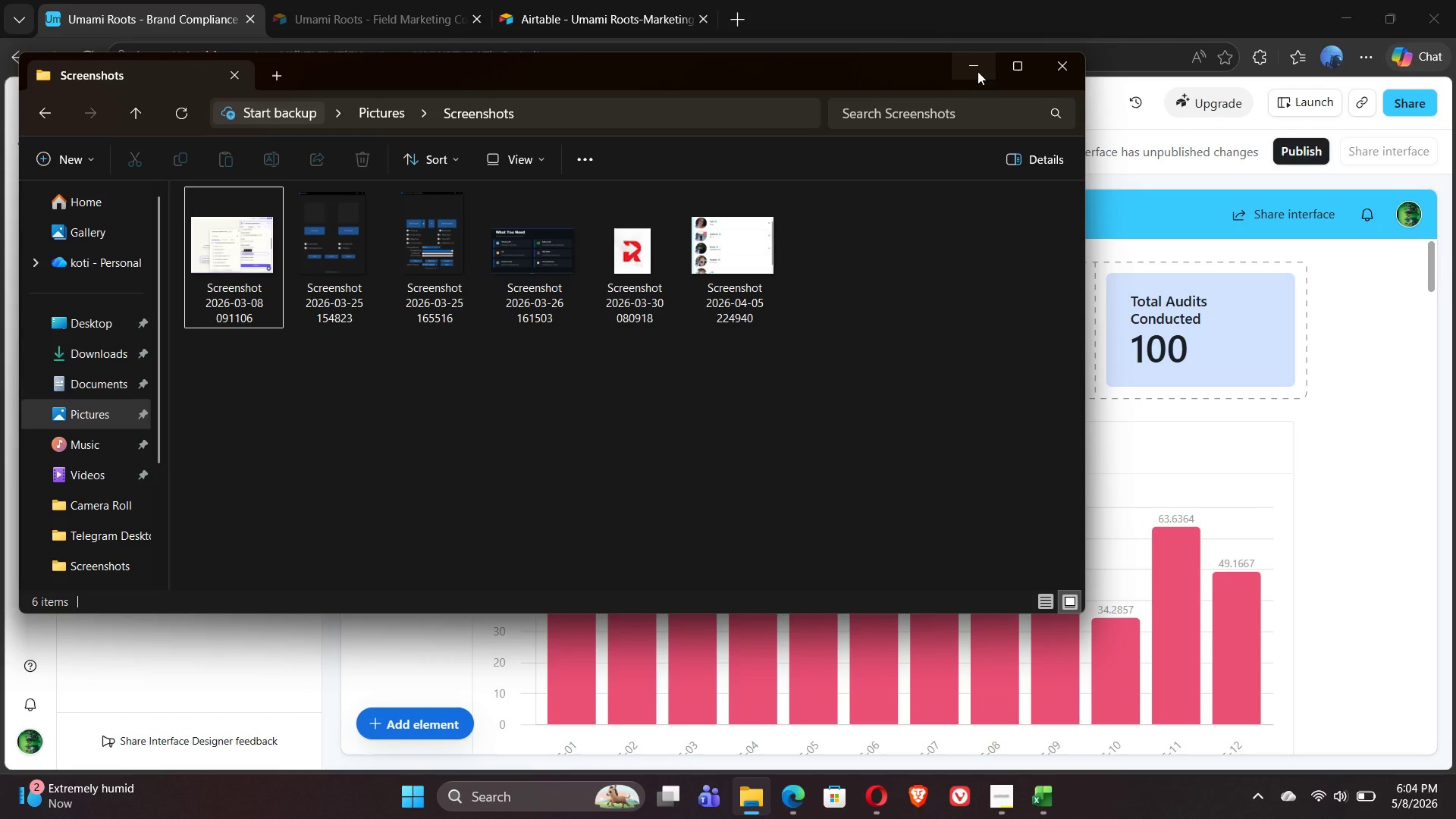 
left_click([977, 71])
 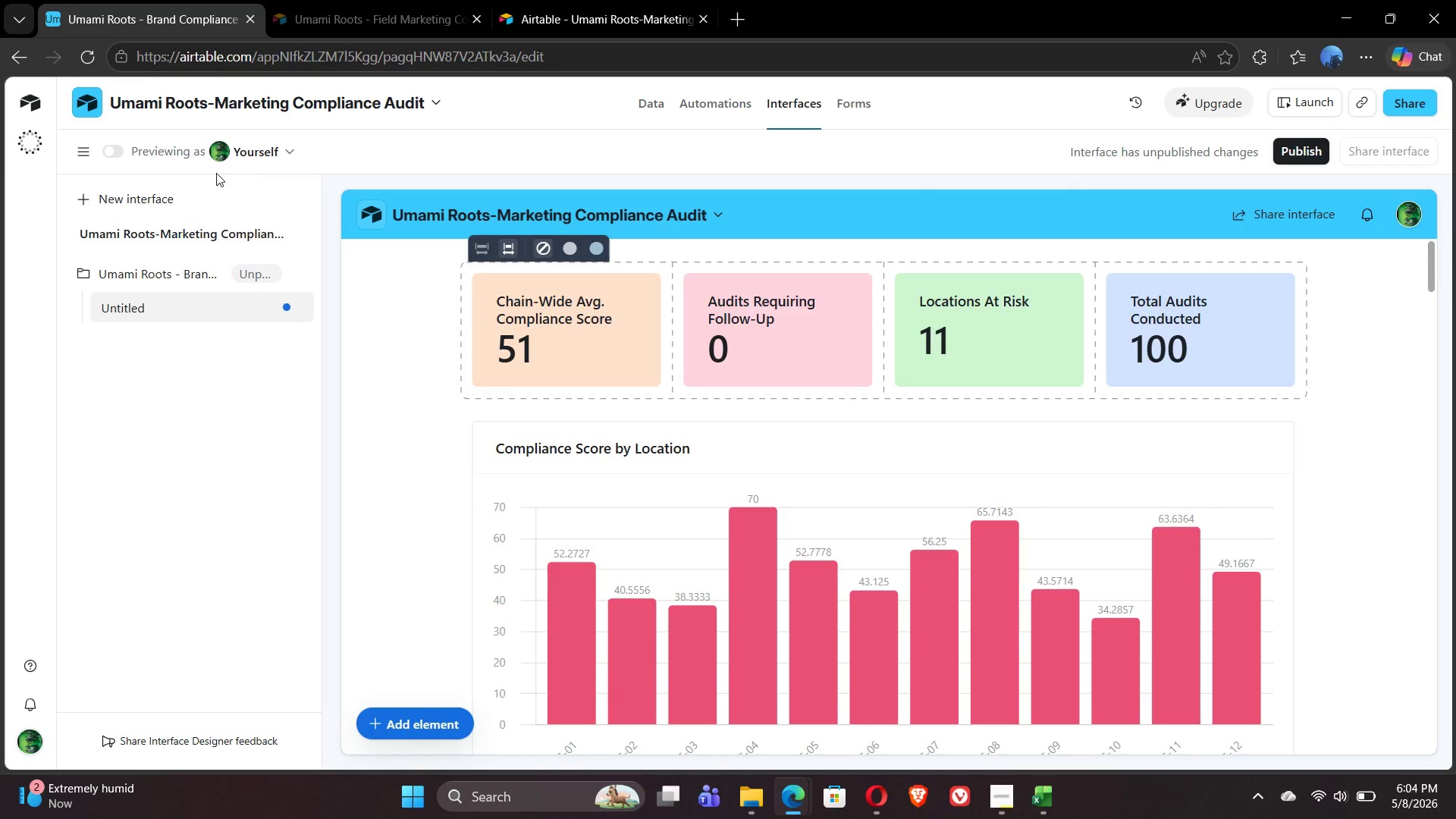 
left_click([115, 155])
 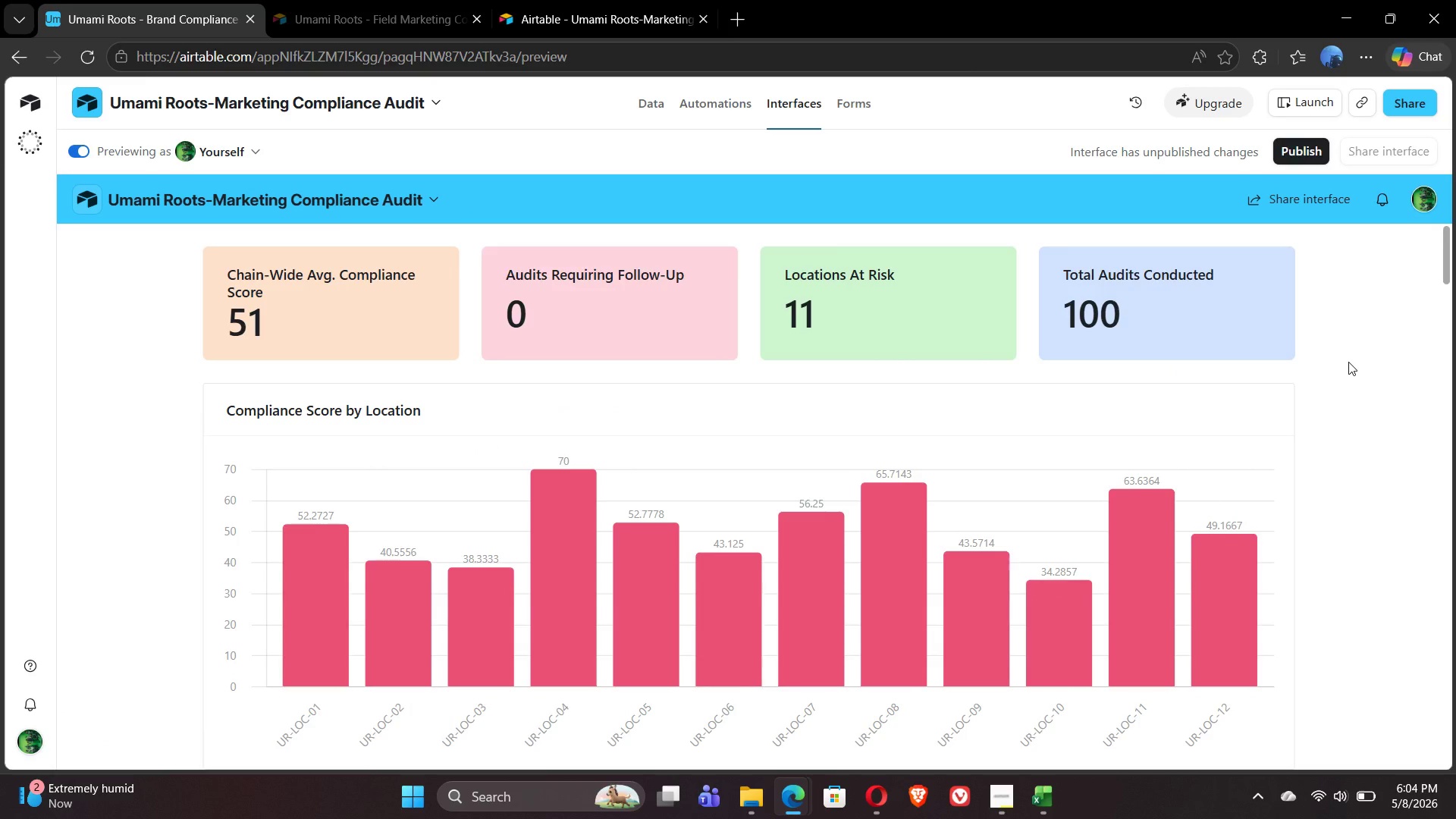 
hold_key(key=ControlLeft, duration=1.17)
 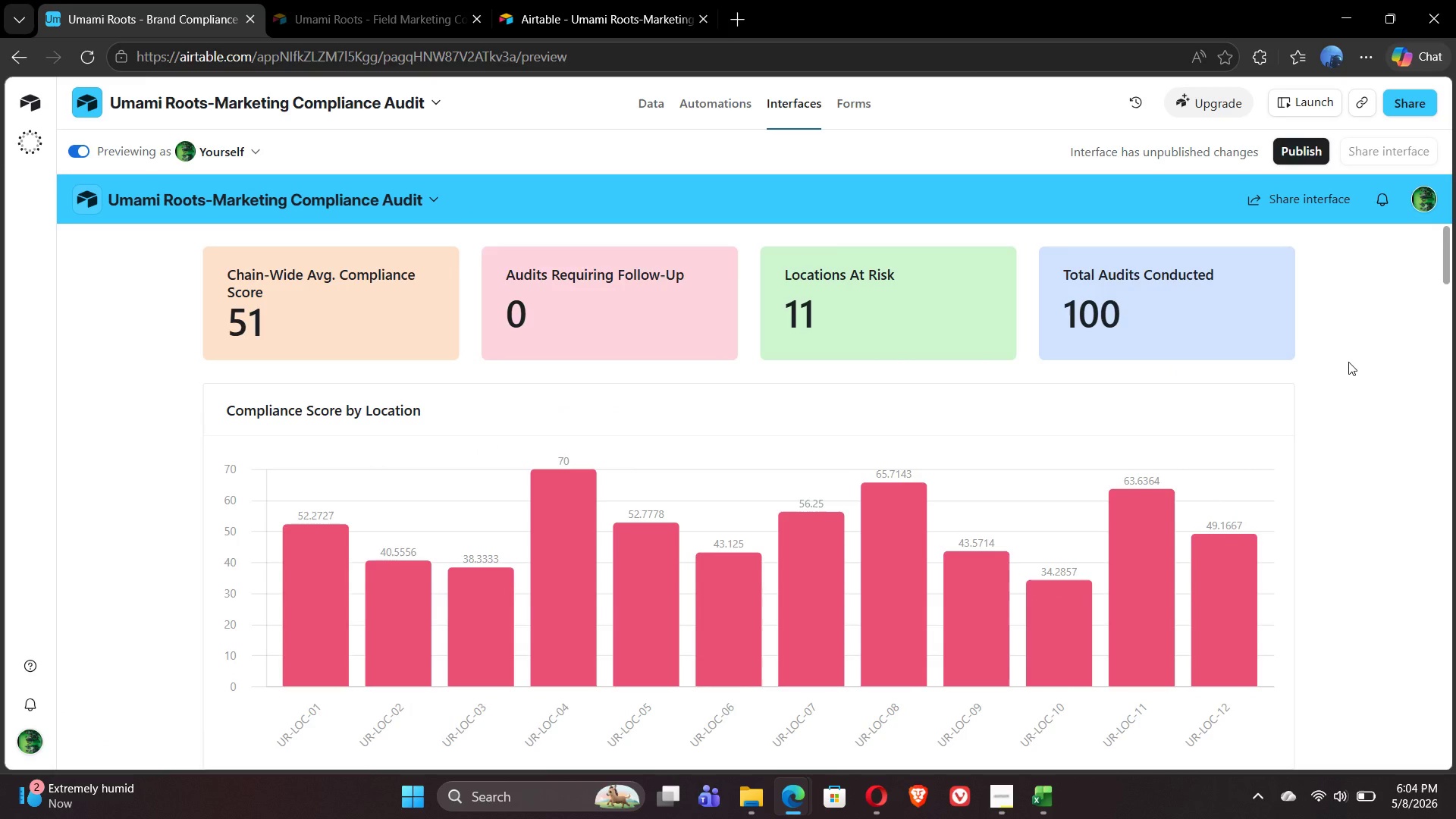 
key(Meta+Shift+S)
 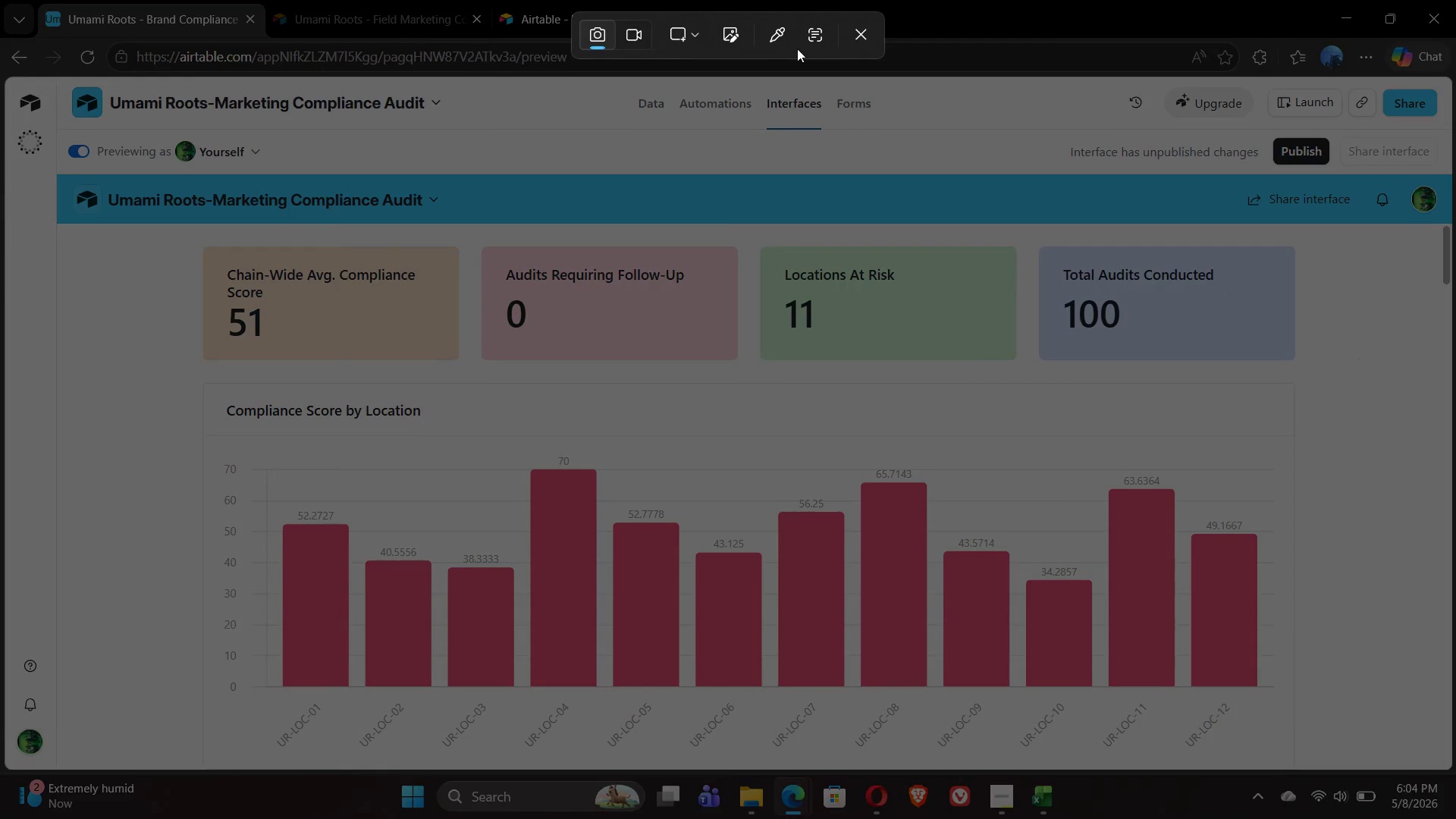 
left_click([683, 31])
 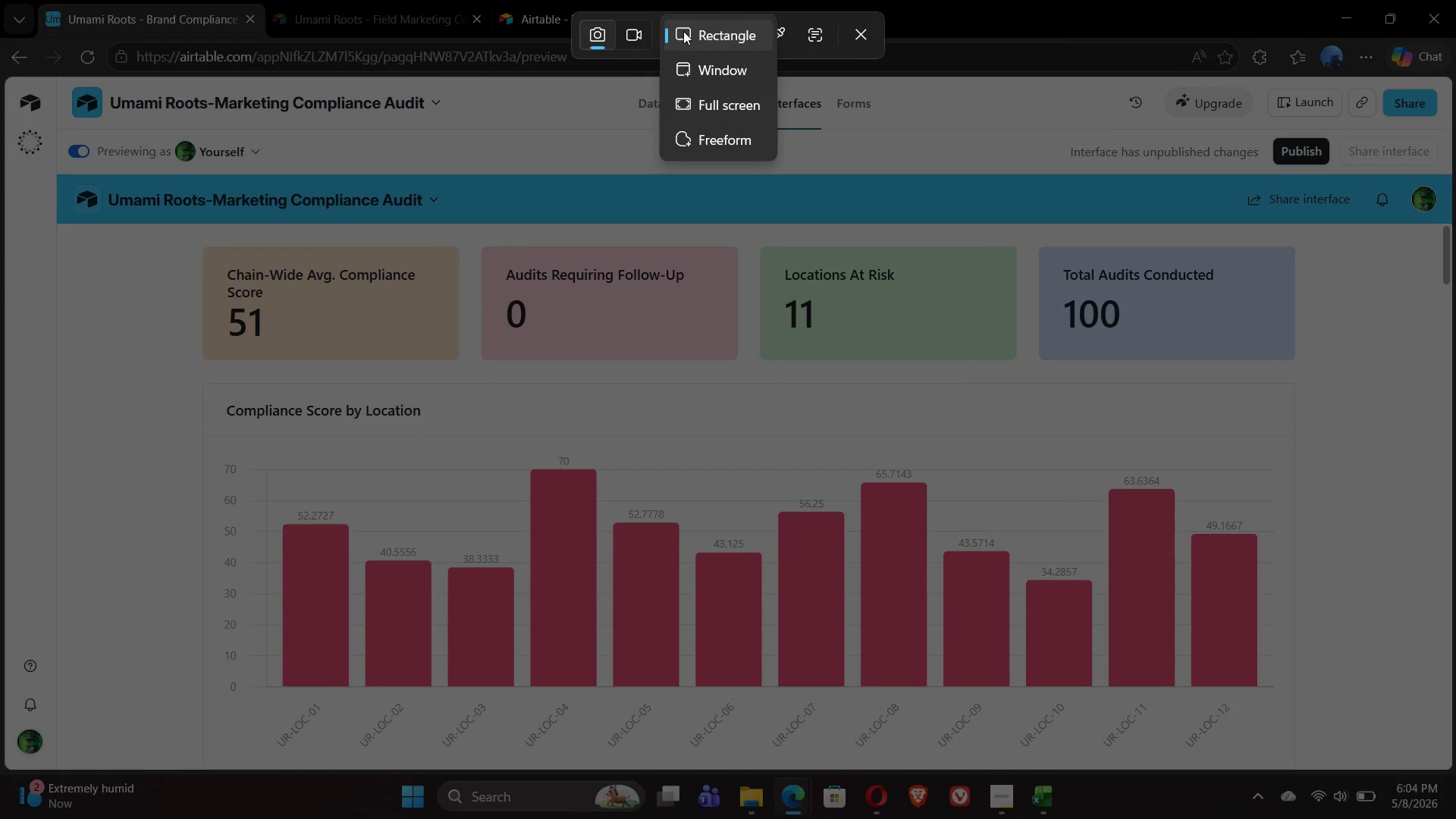 
wait(10.56)
 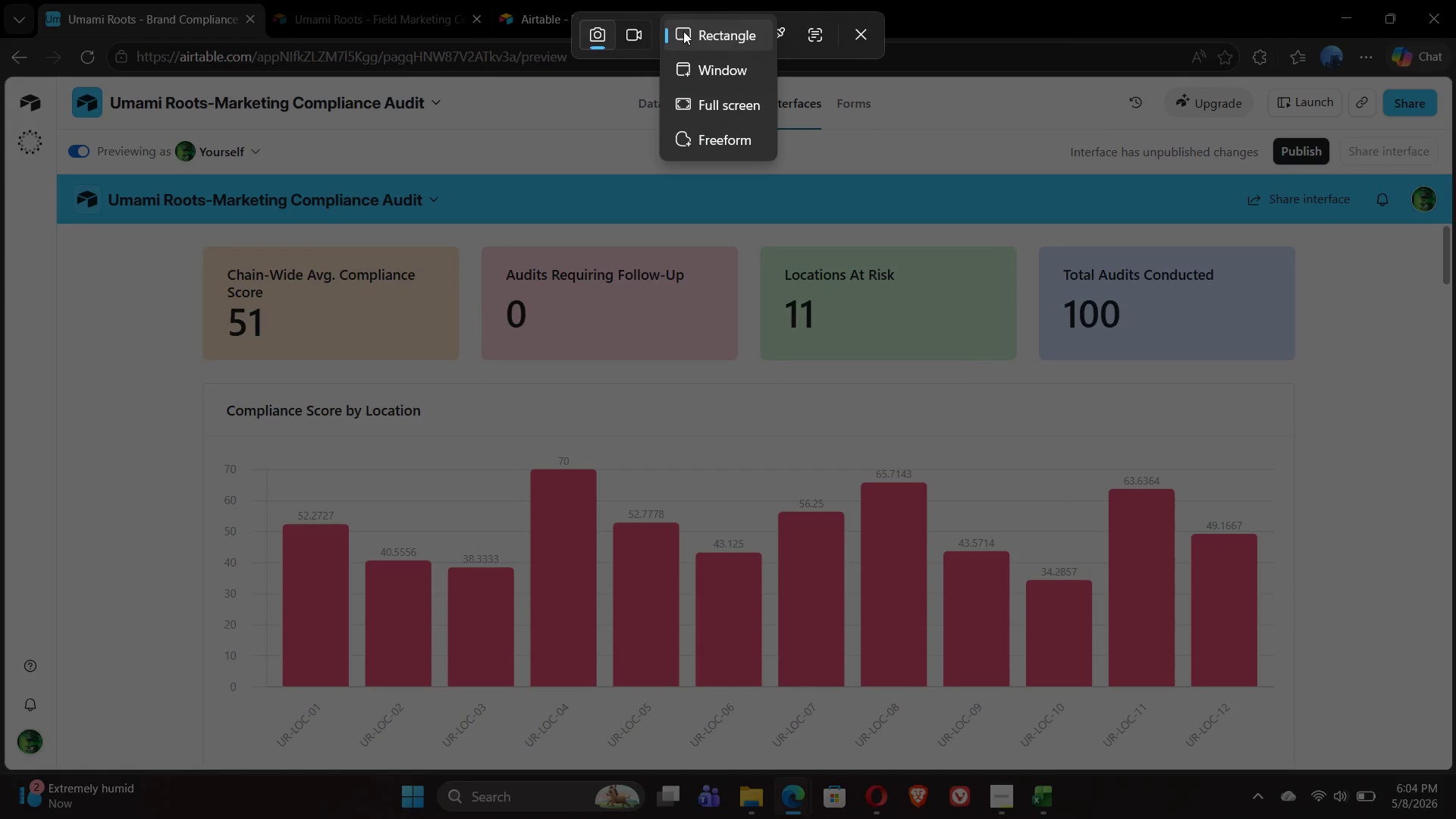 
left_click([724, 106])
 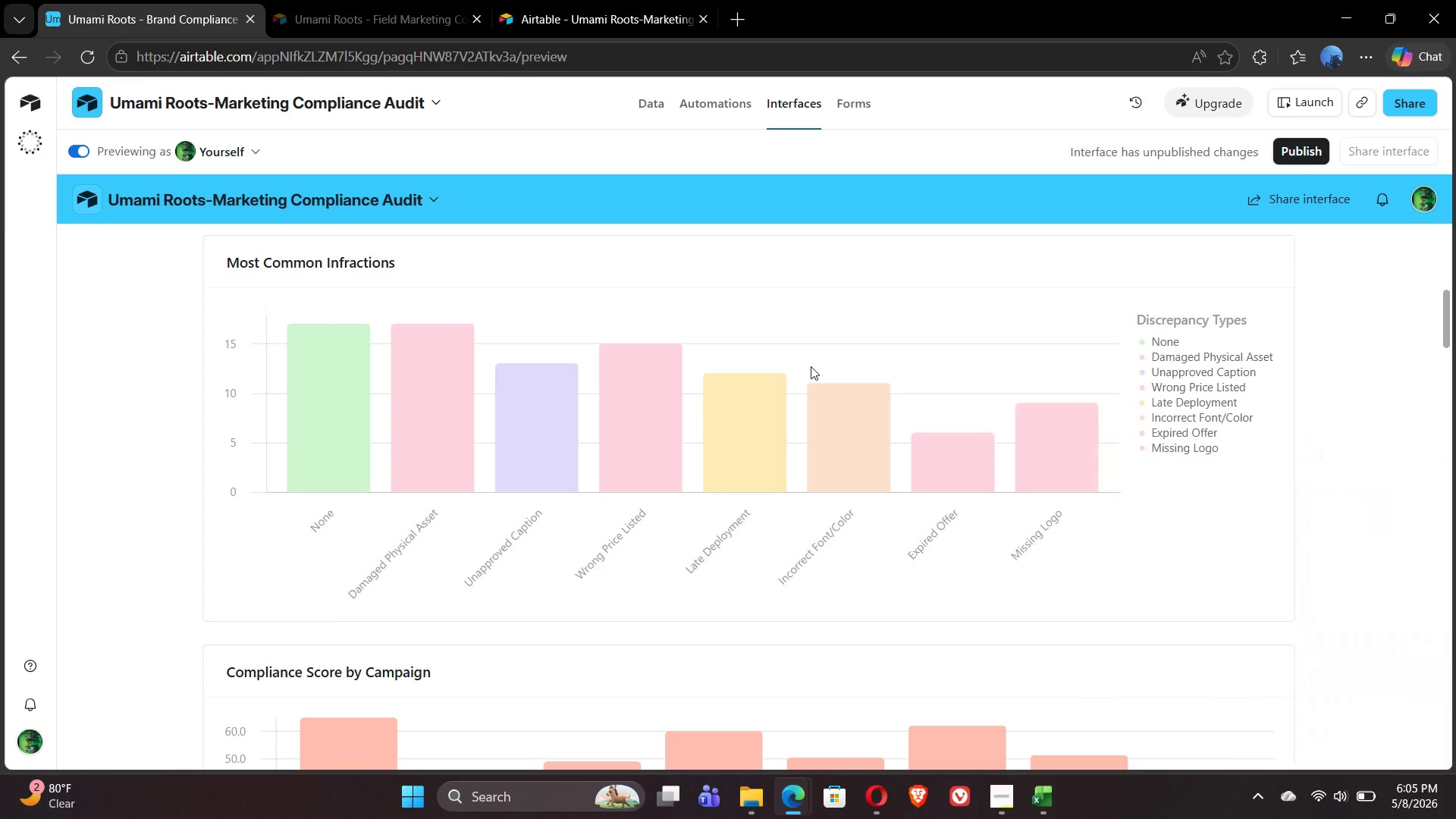 
wait(15.44)
 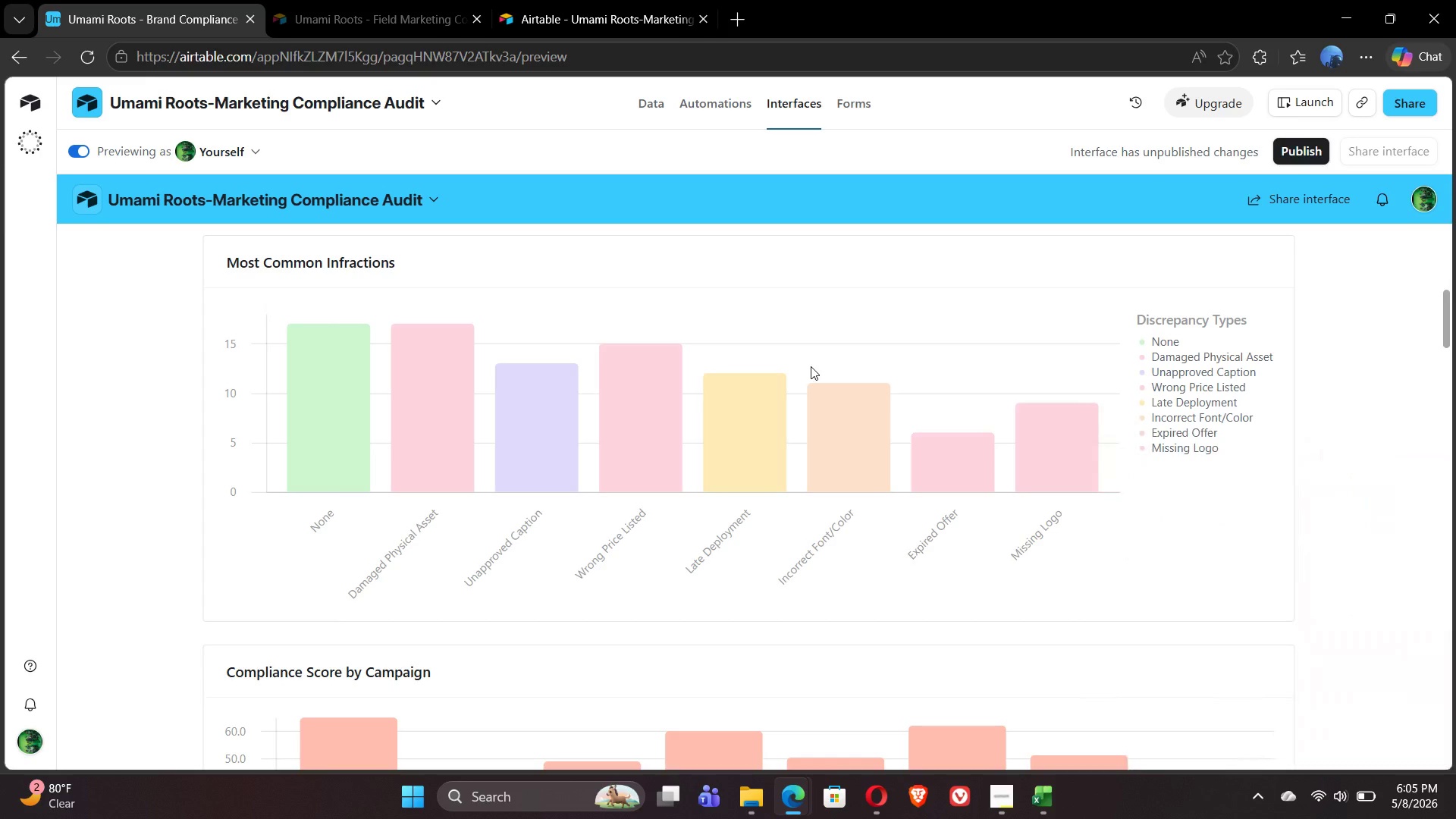 
key(Meta+Shift+S)
 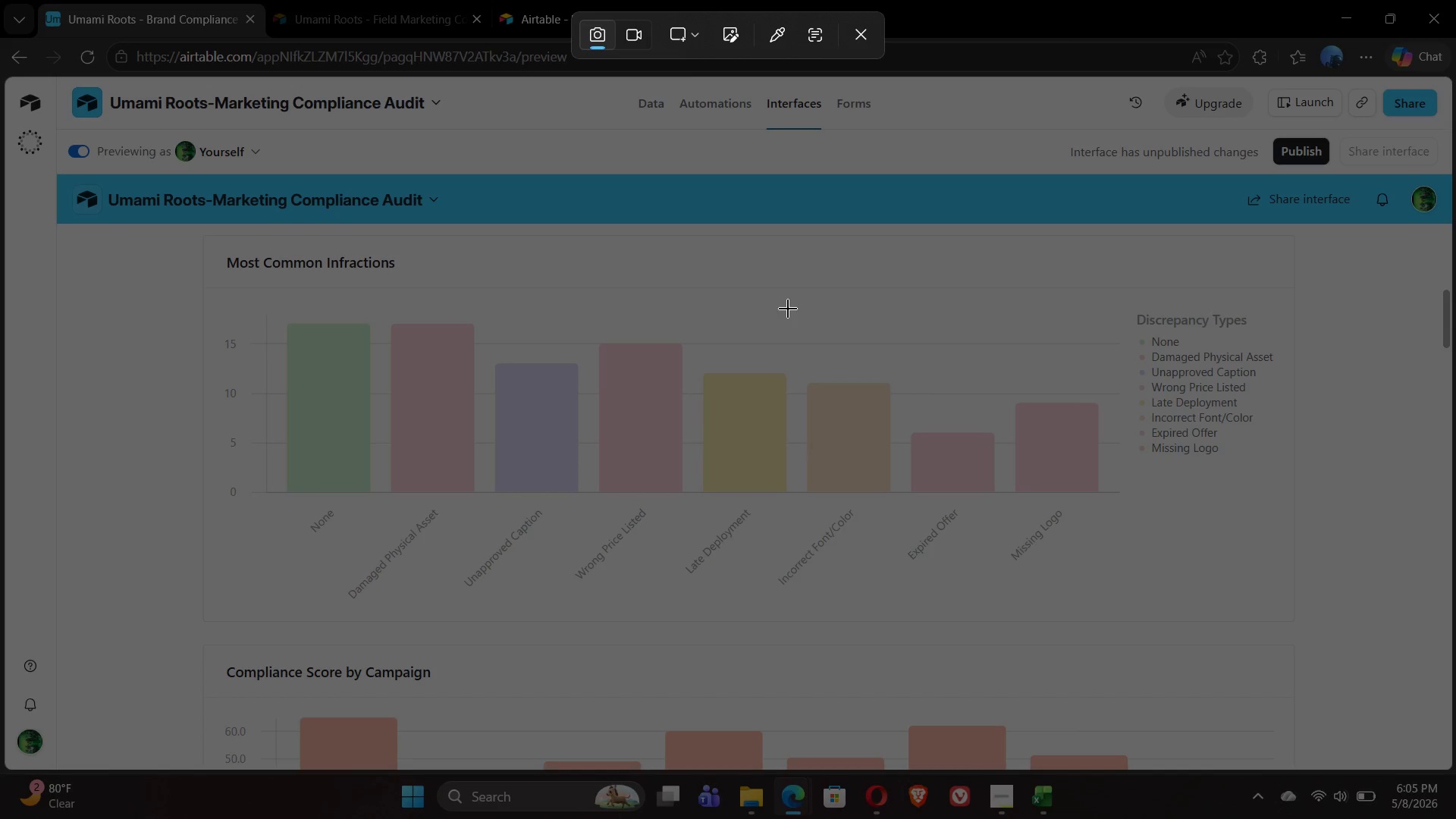 
left_click([684, 38])
 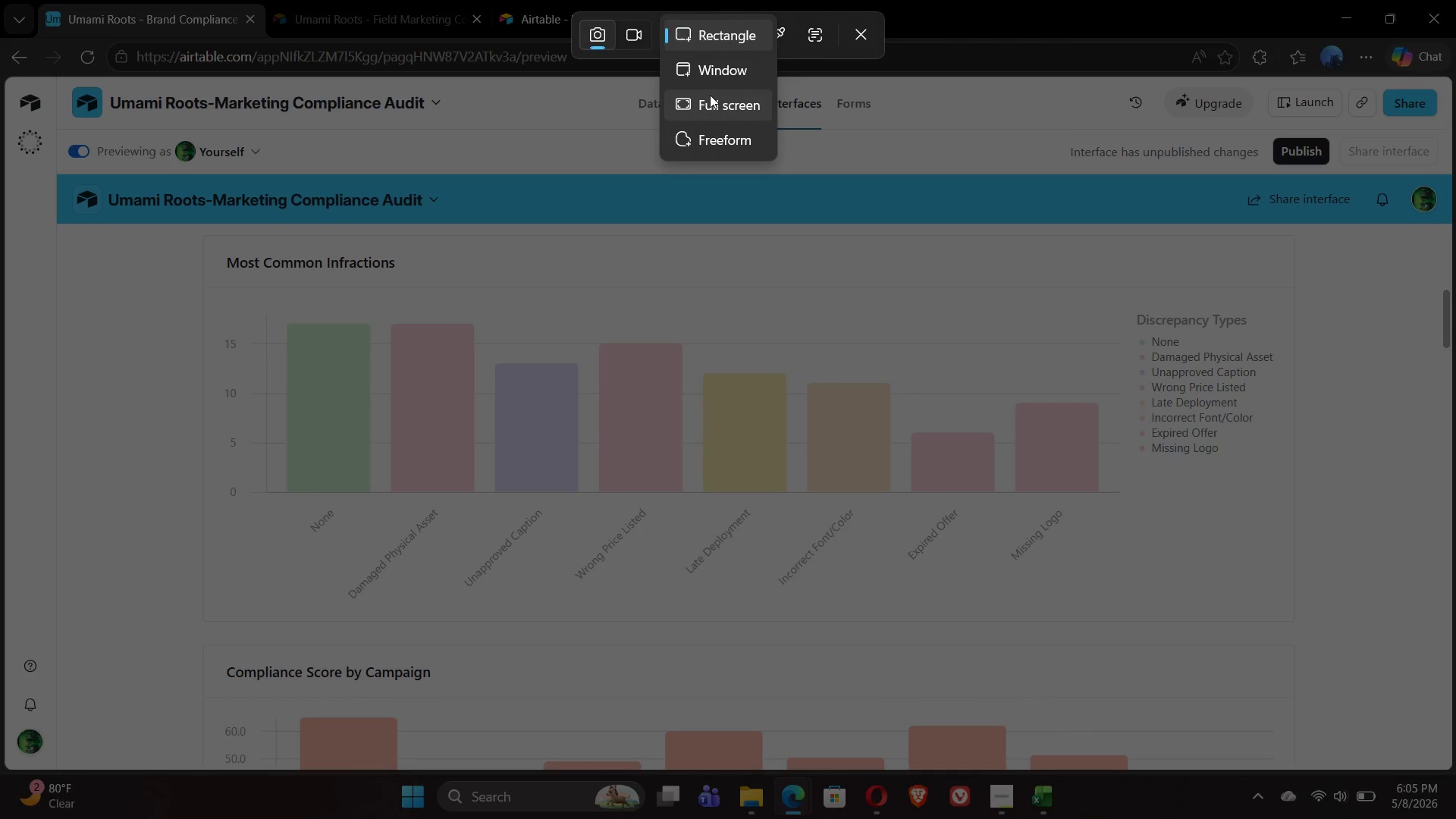 
left_click([713, 99])
 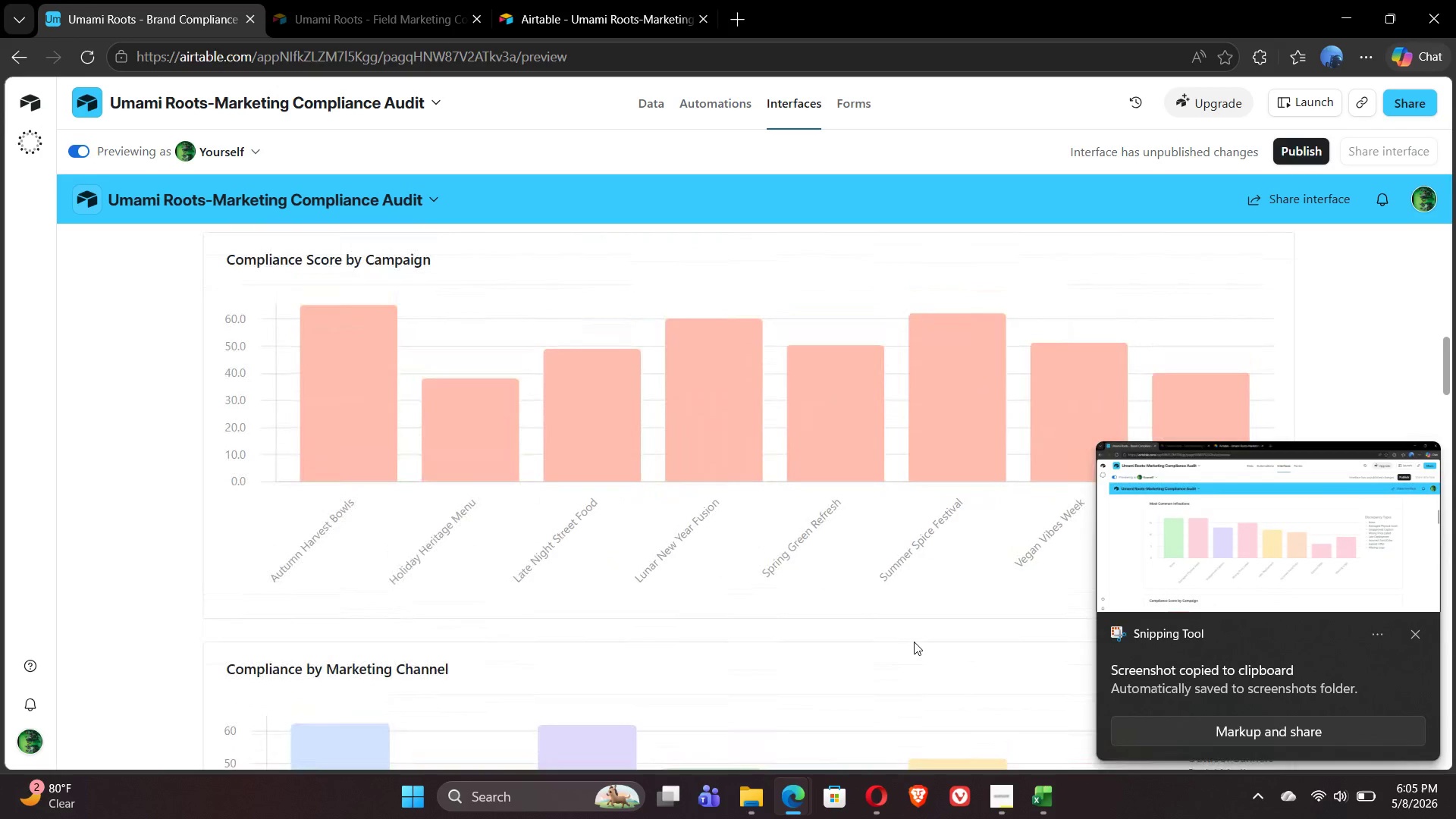 
wait(7.41)
 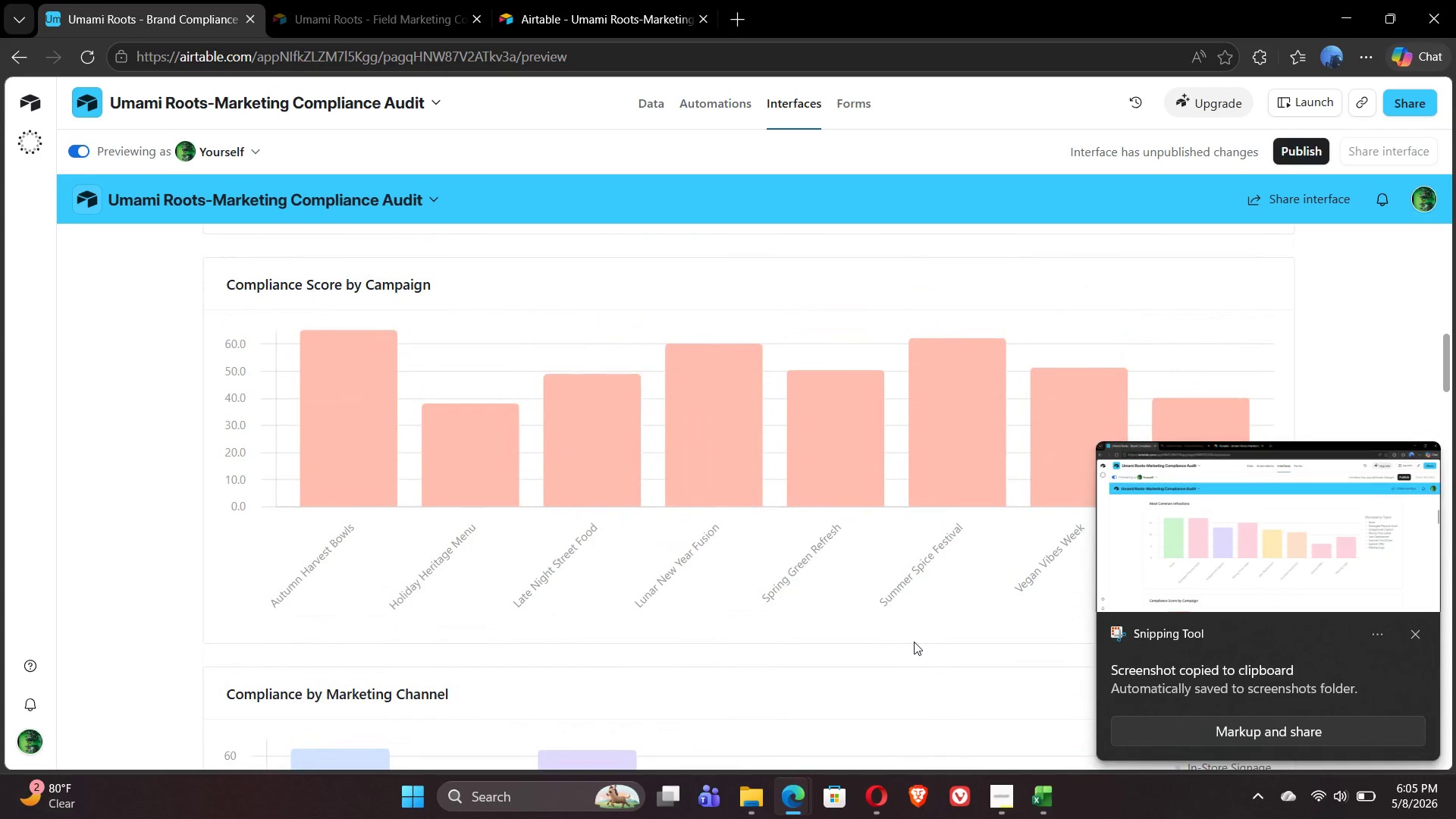 
key(Meta+Shift+S)
 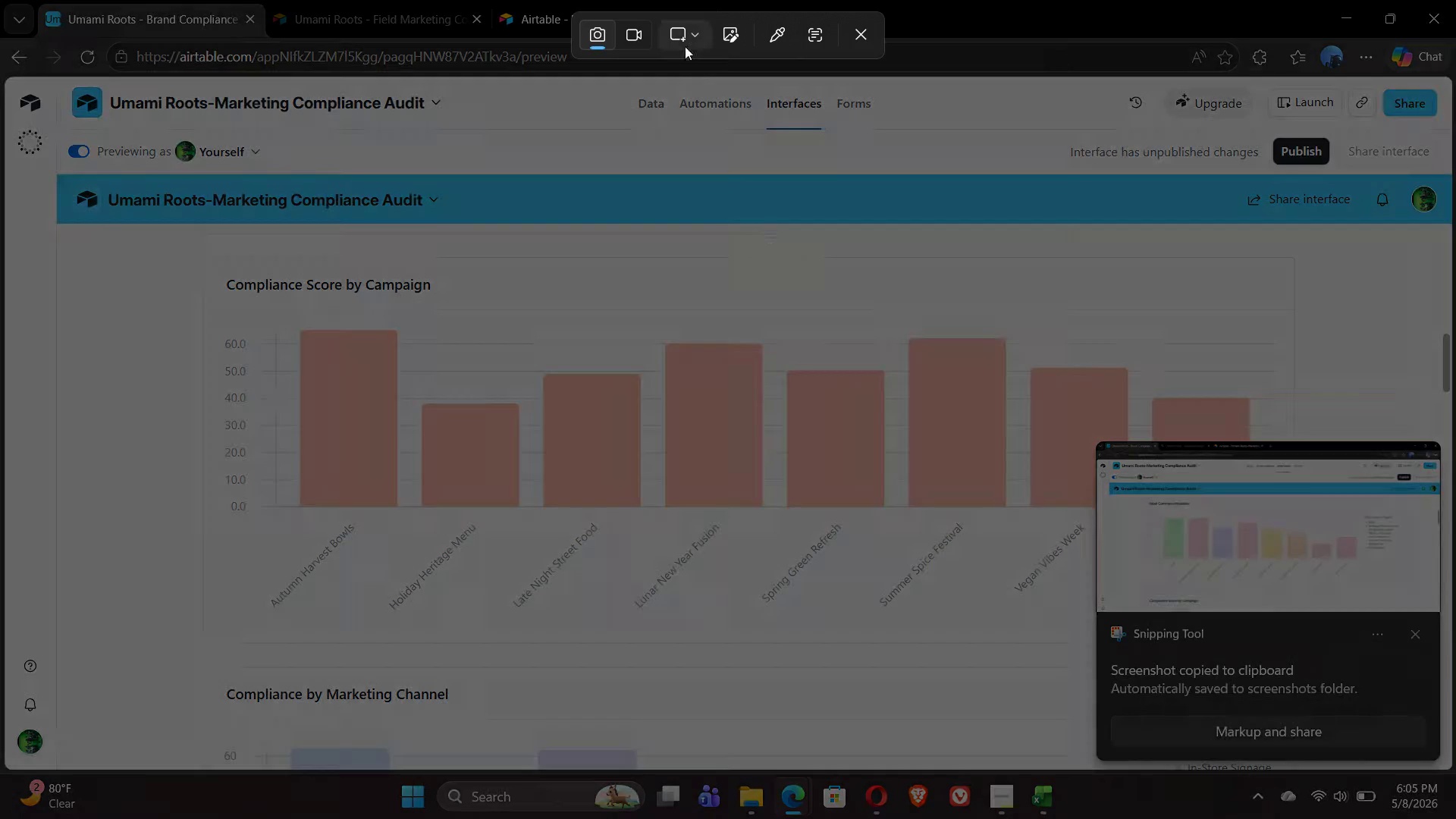 
left_click([685, 32])
 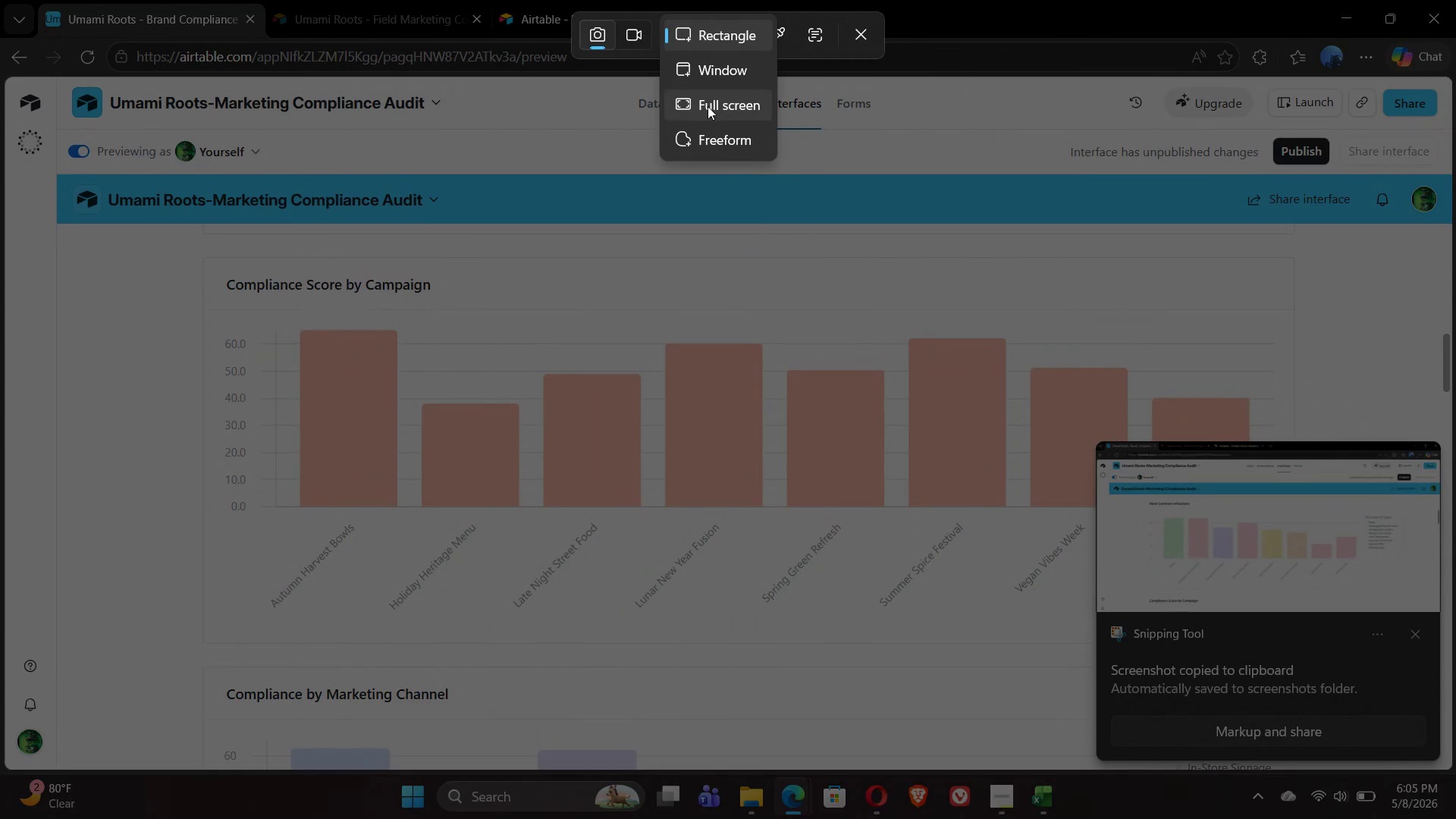 
left_click([710, 115])
 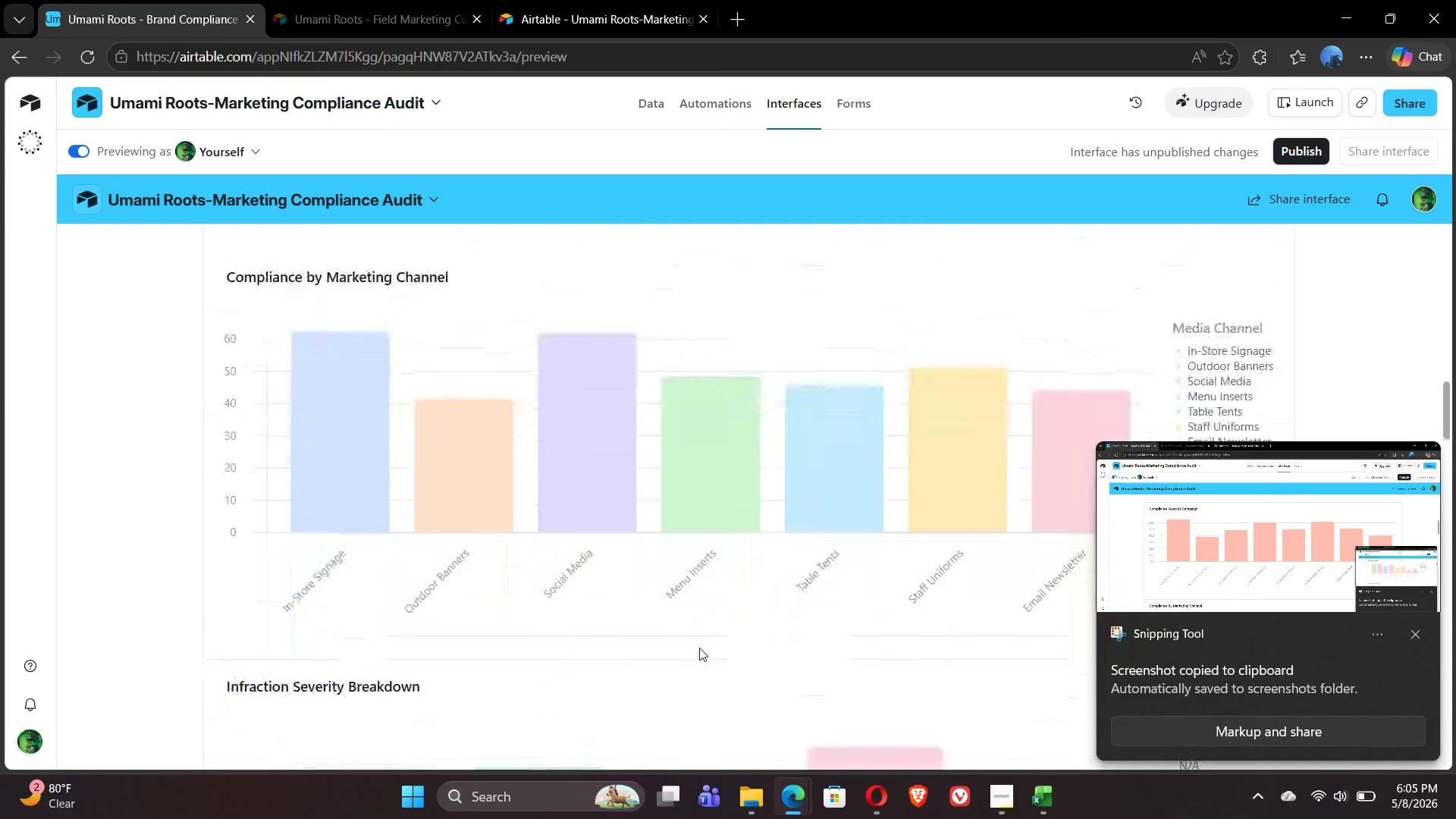 
wait(7.77)
 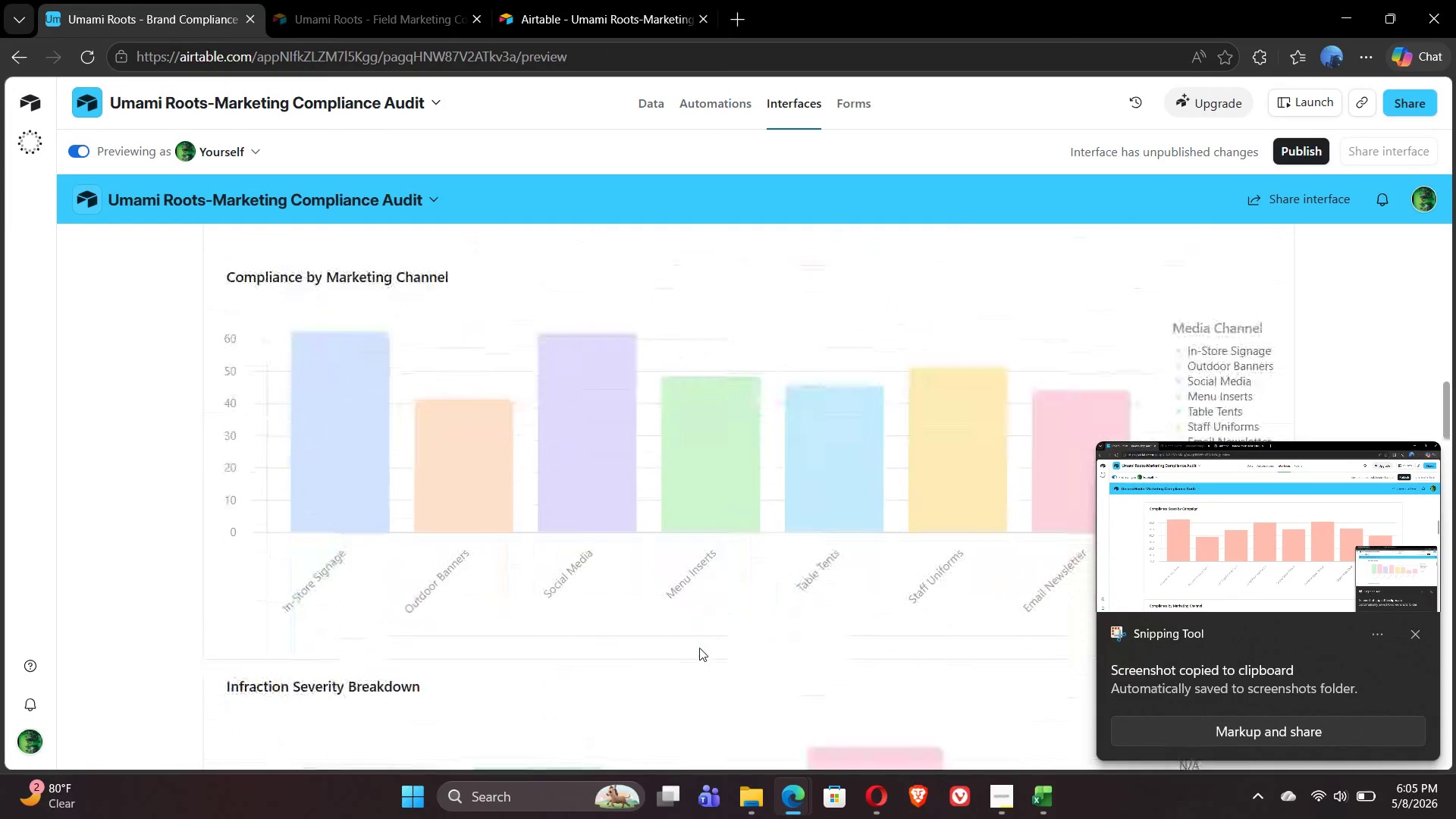 
key(Meta+Shift+S)
 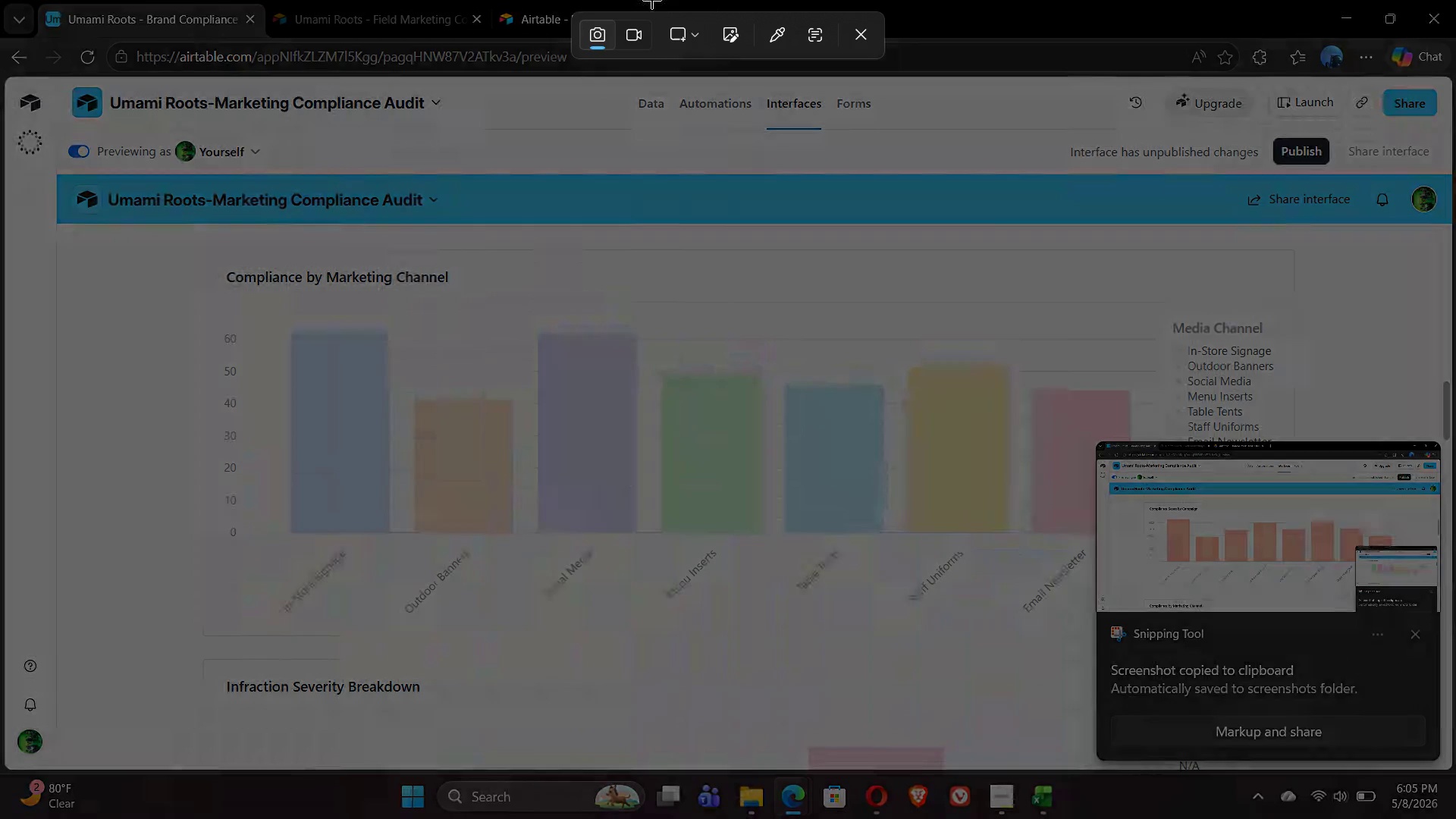 
left_click([679, 25])
 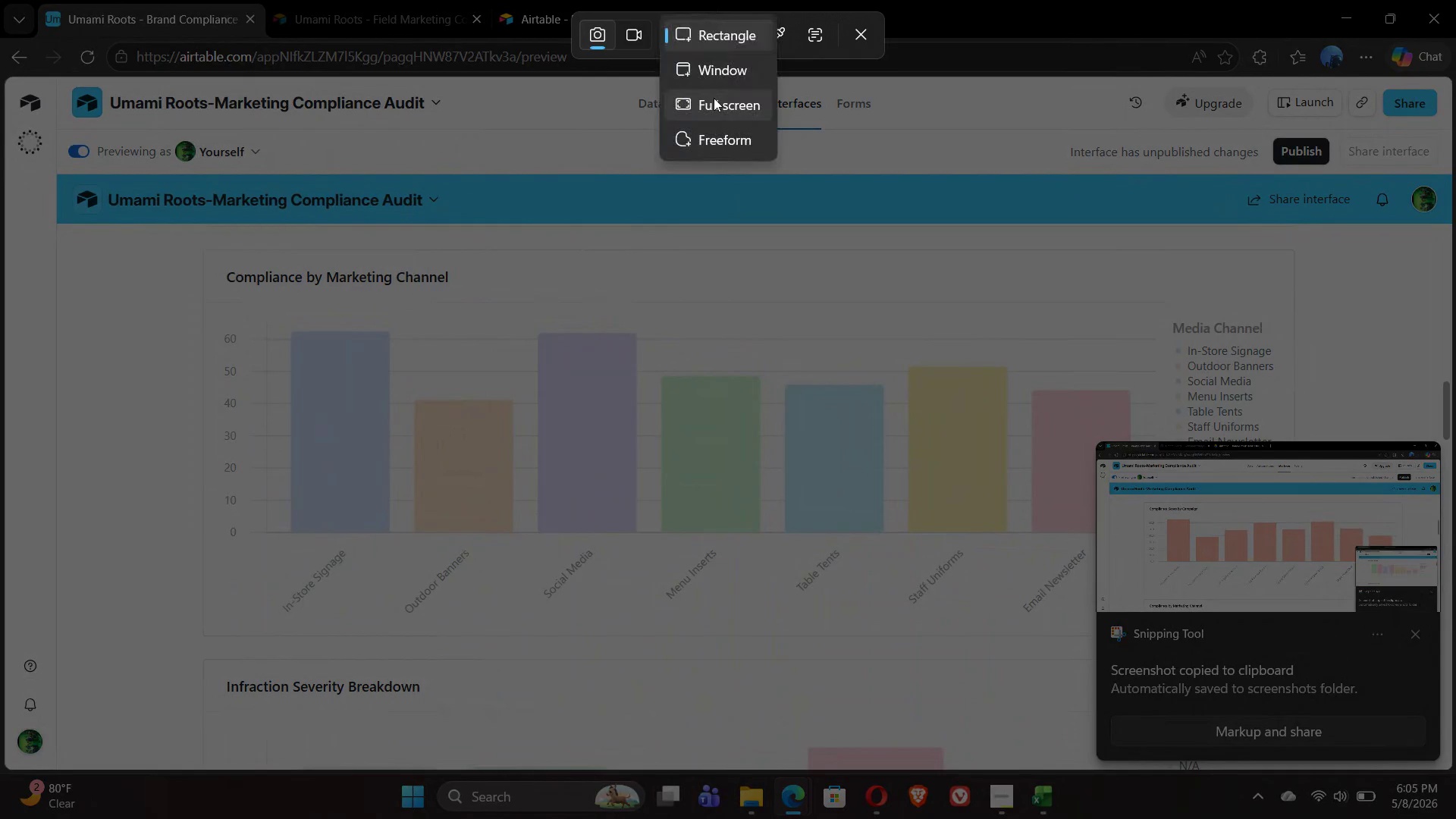 
left_click([714, 98])
 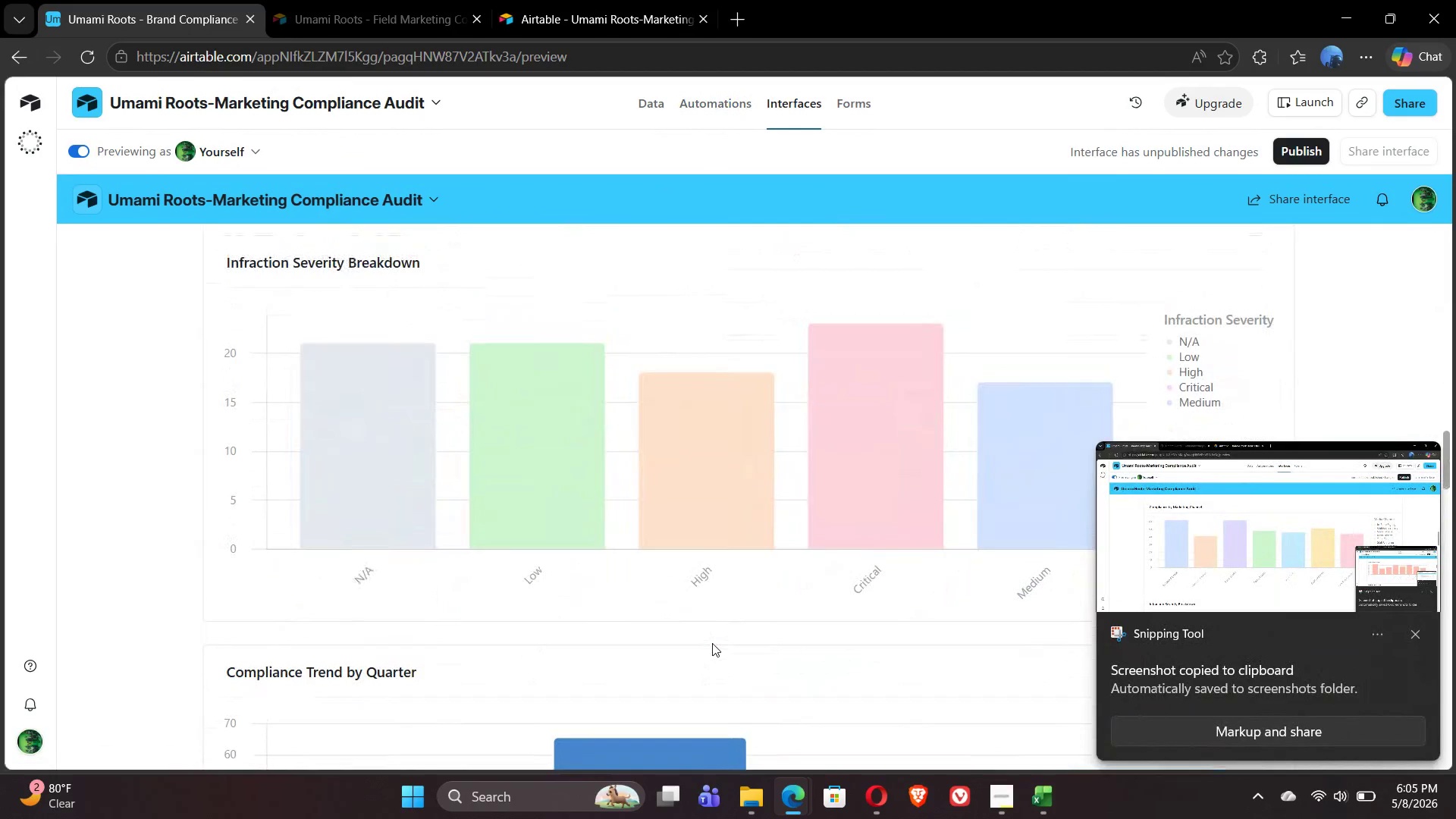 
wait(7.19)
 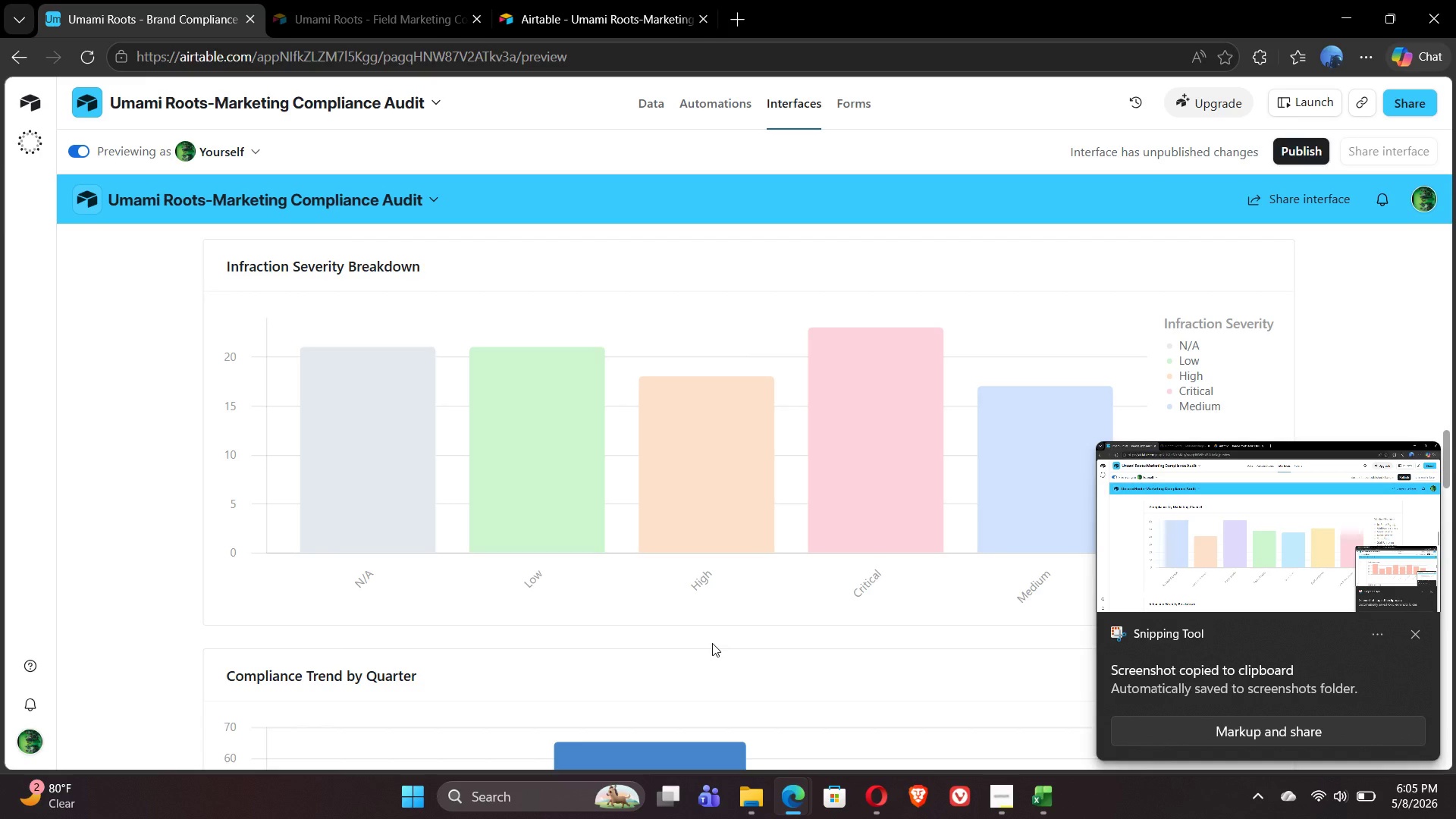 
key(Meta+Shift+S)
 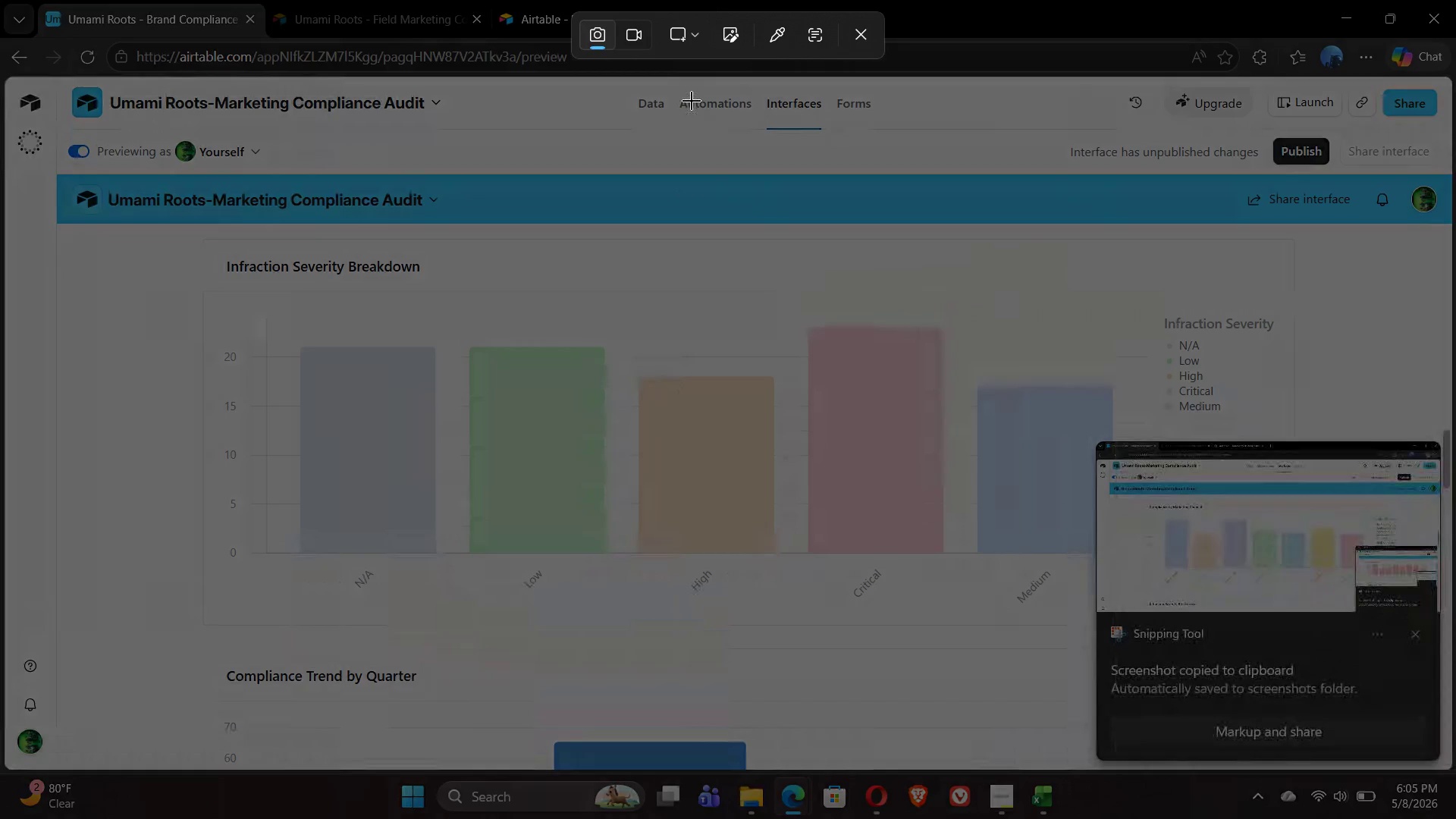 
left_click([689, 29])
 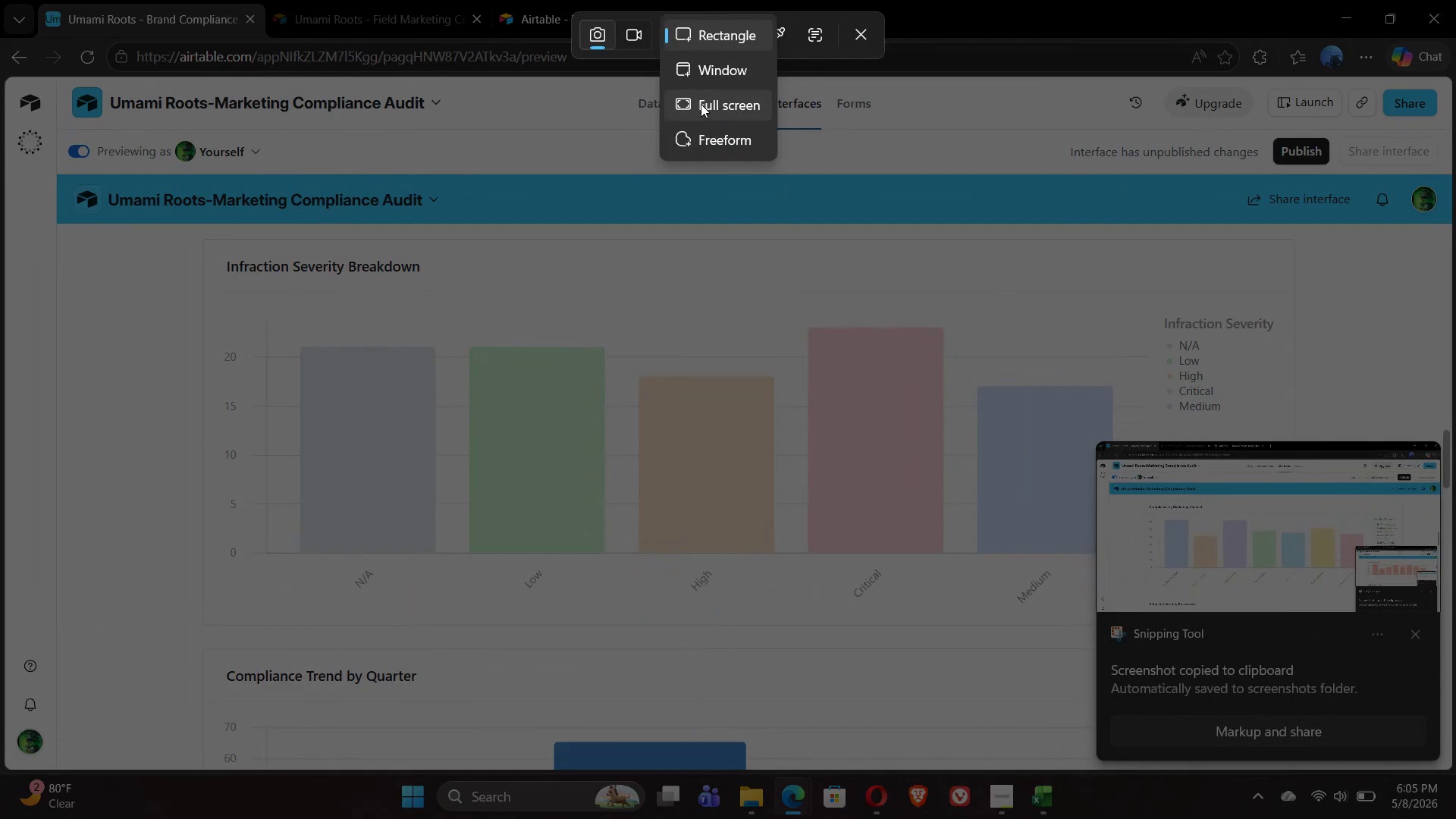 
left_click([701, 104])
 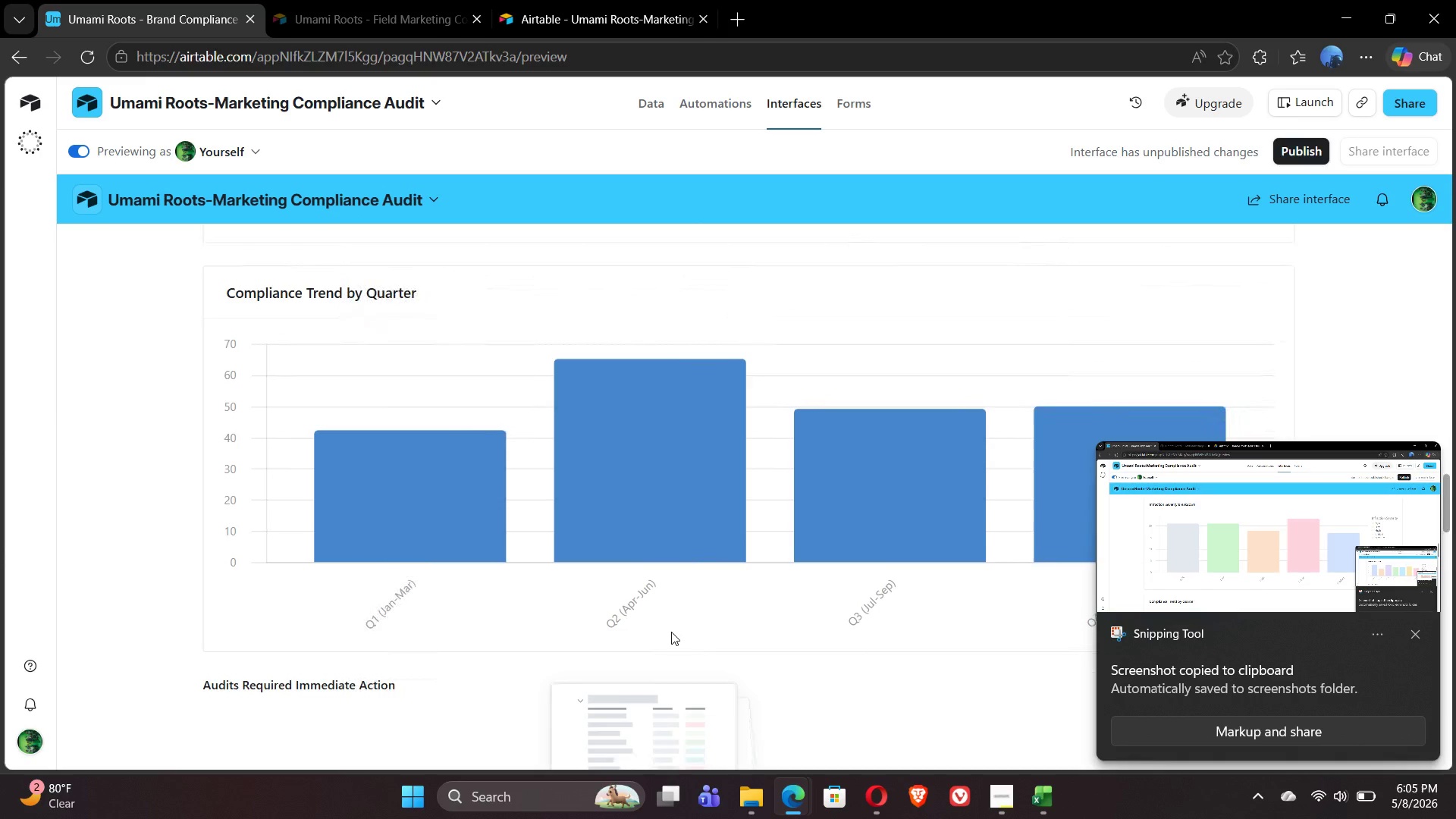 
wait(6.94)
 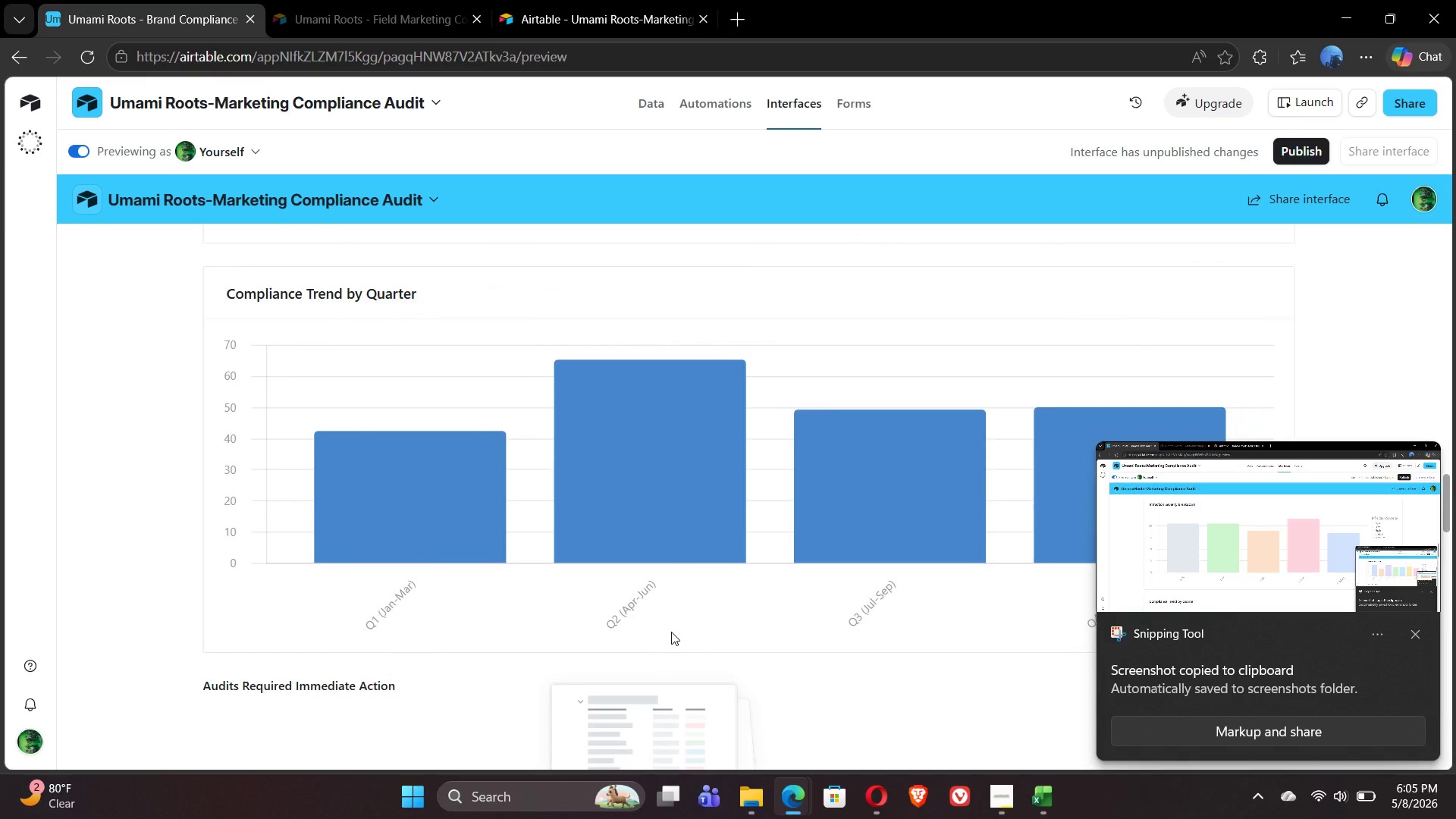 
key(Meta+Shift+S)
 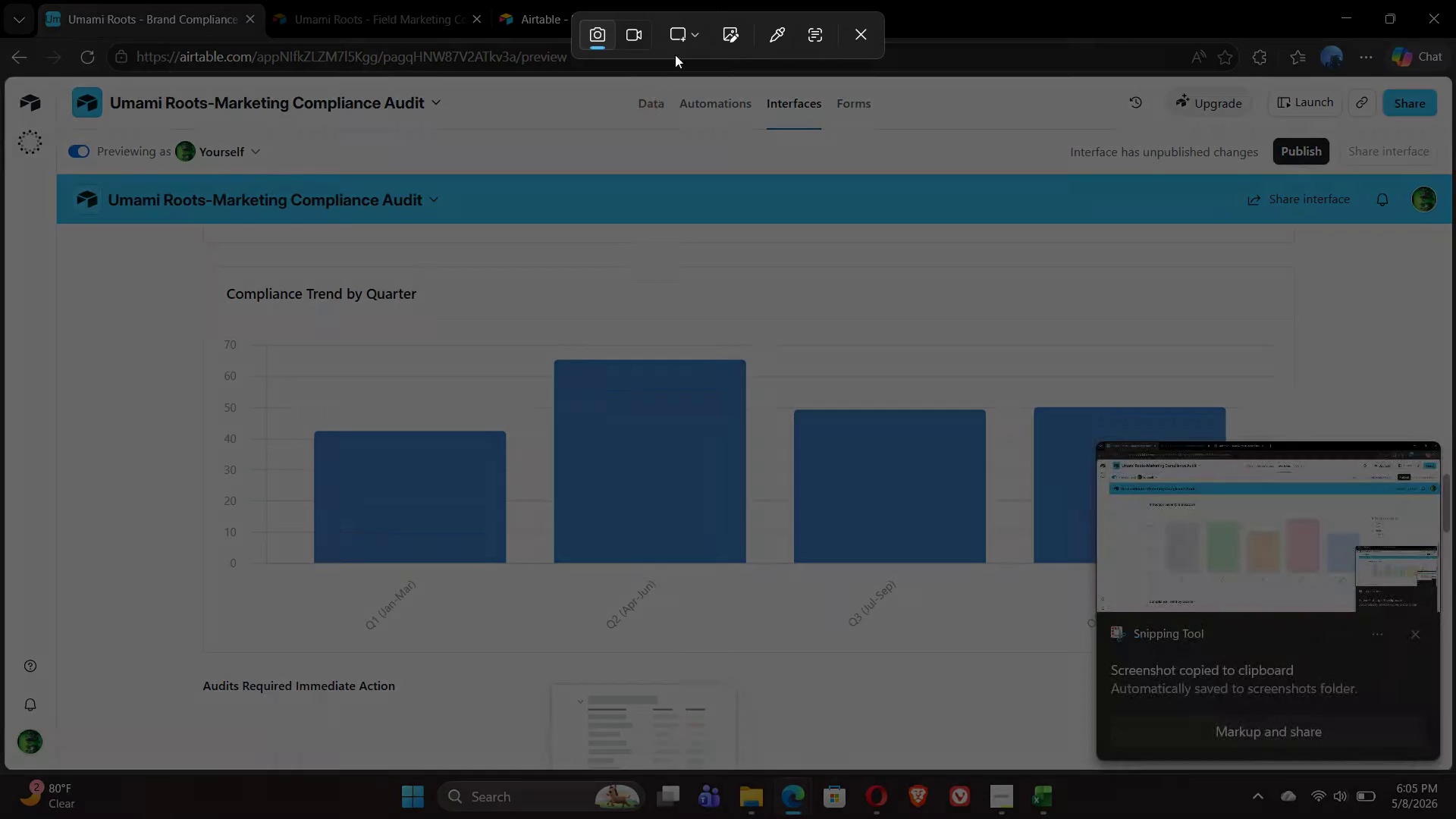 
left_click([682, 42])
 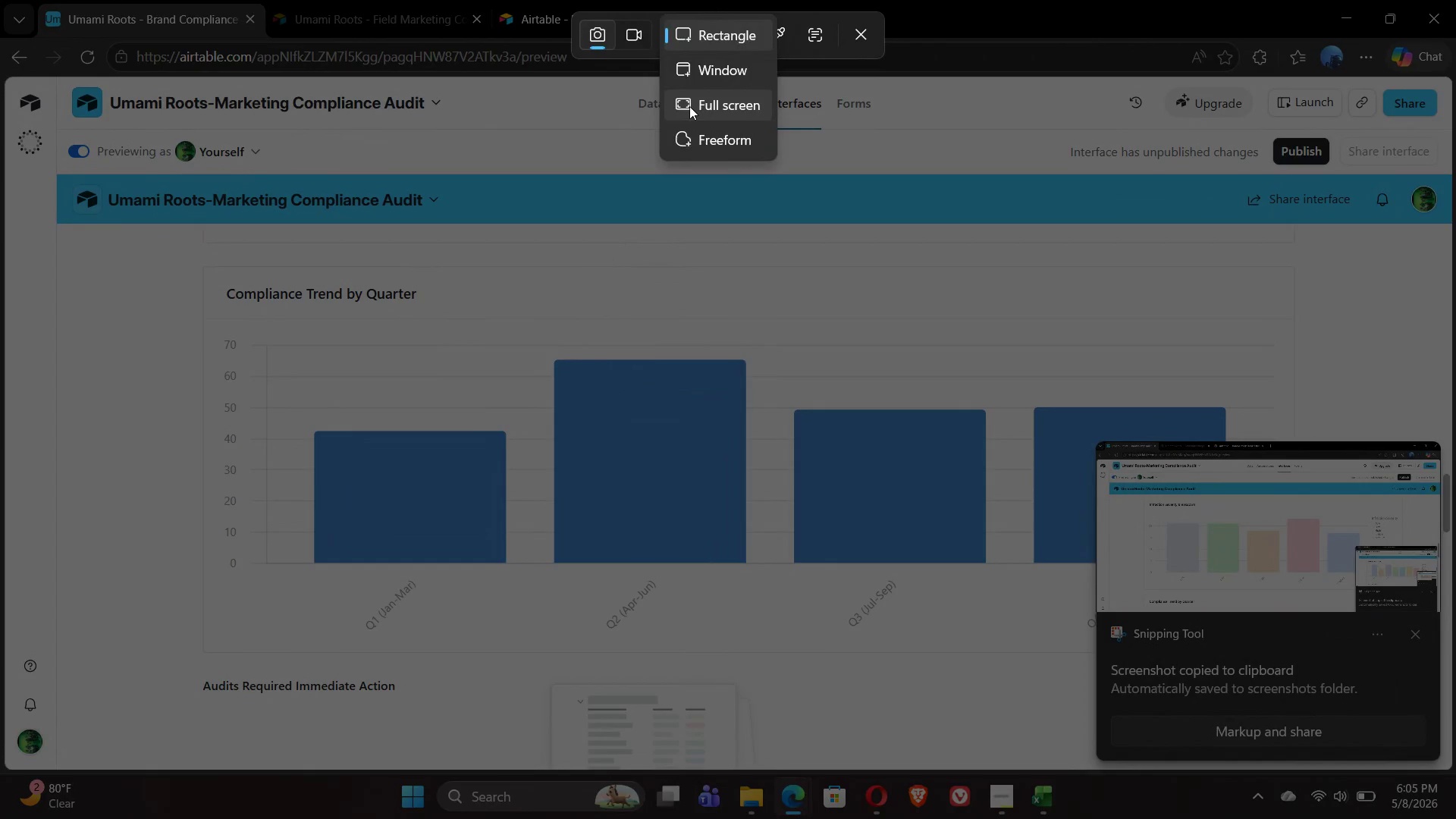 
left_click([689, 106])
 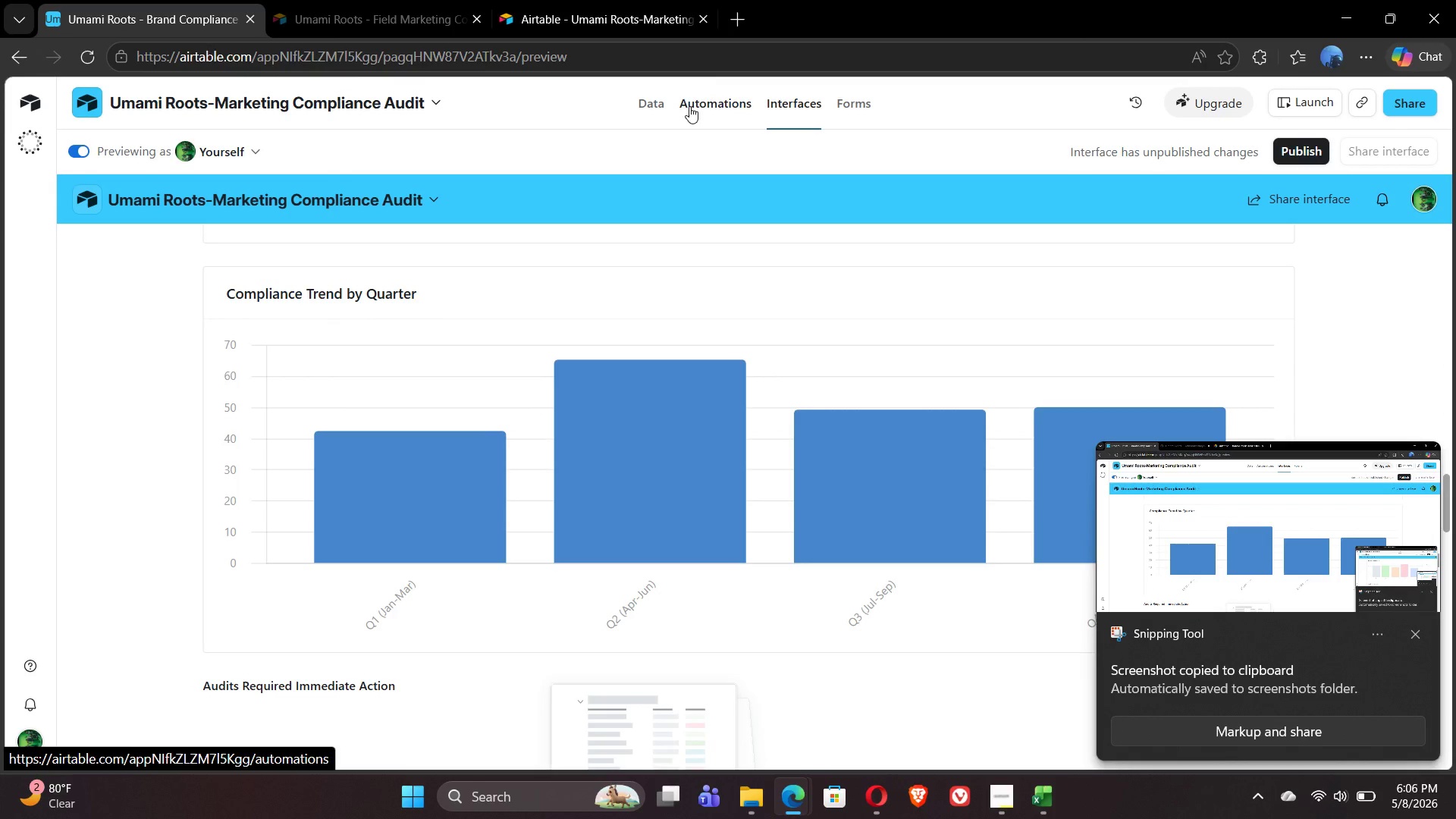 
wait(5.02)
 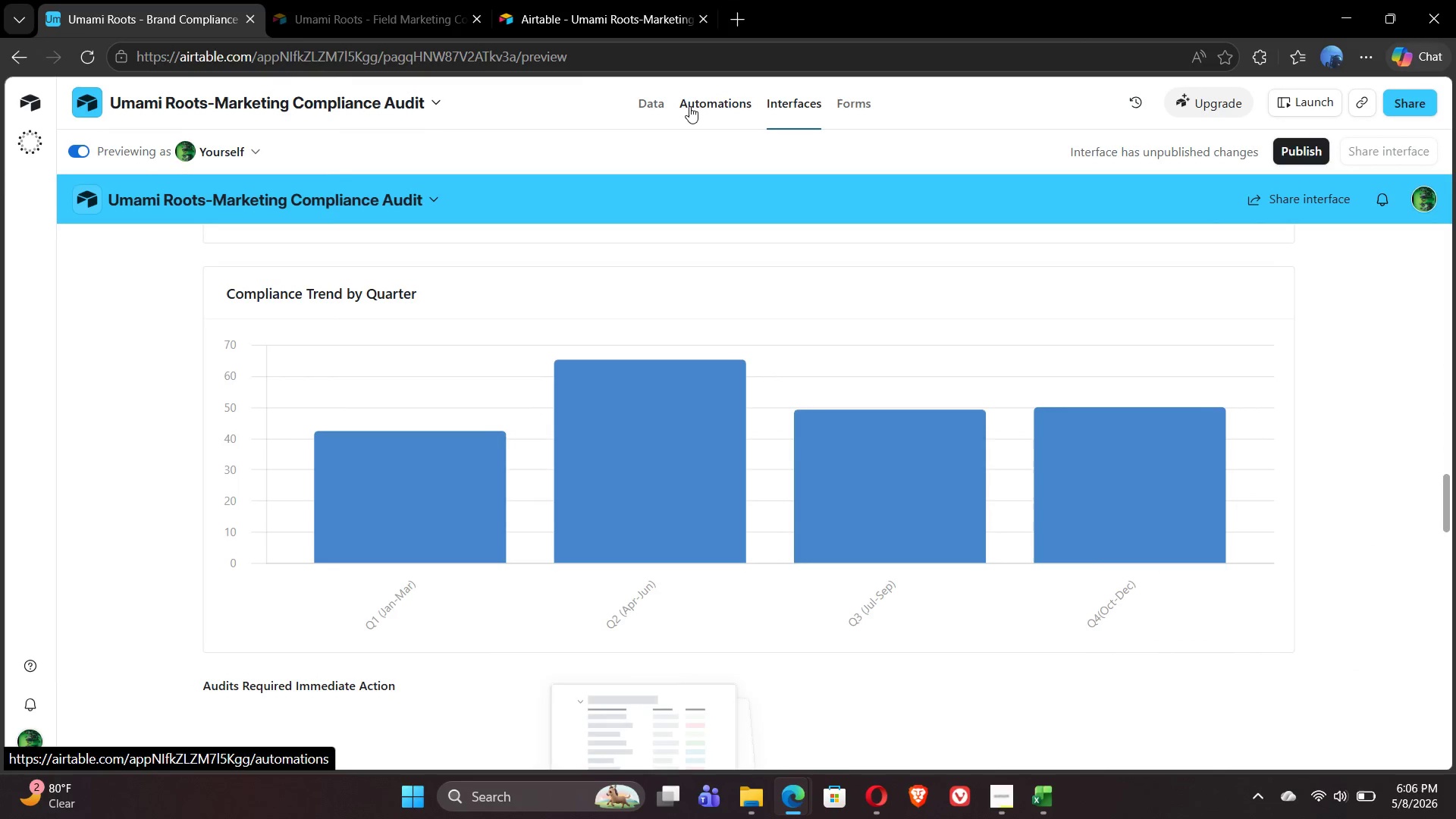 
mouse_move([797, 651])
 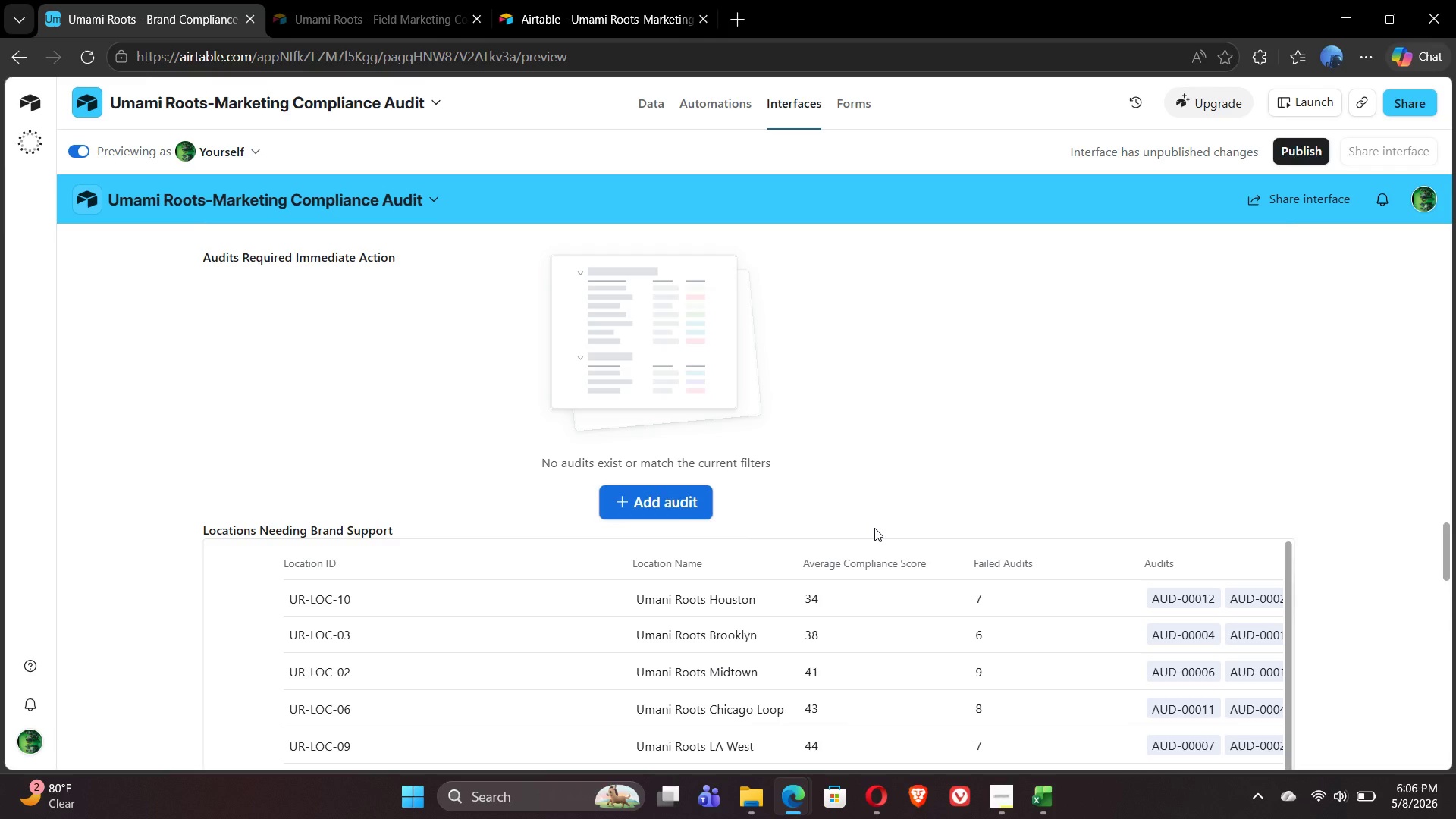 
wait(7.15)
 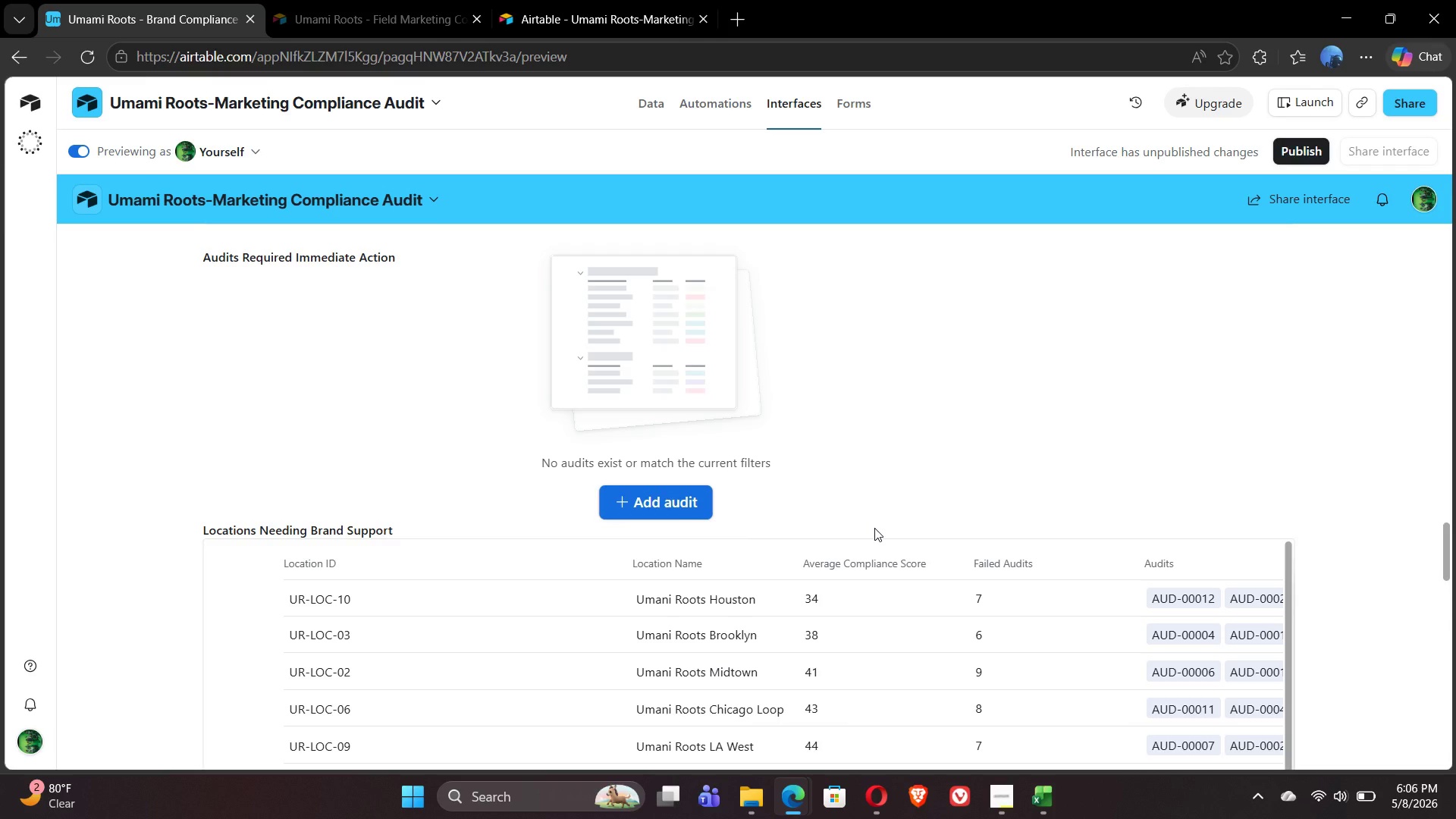 
key(Meta+Shift+S)
 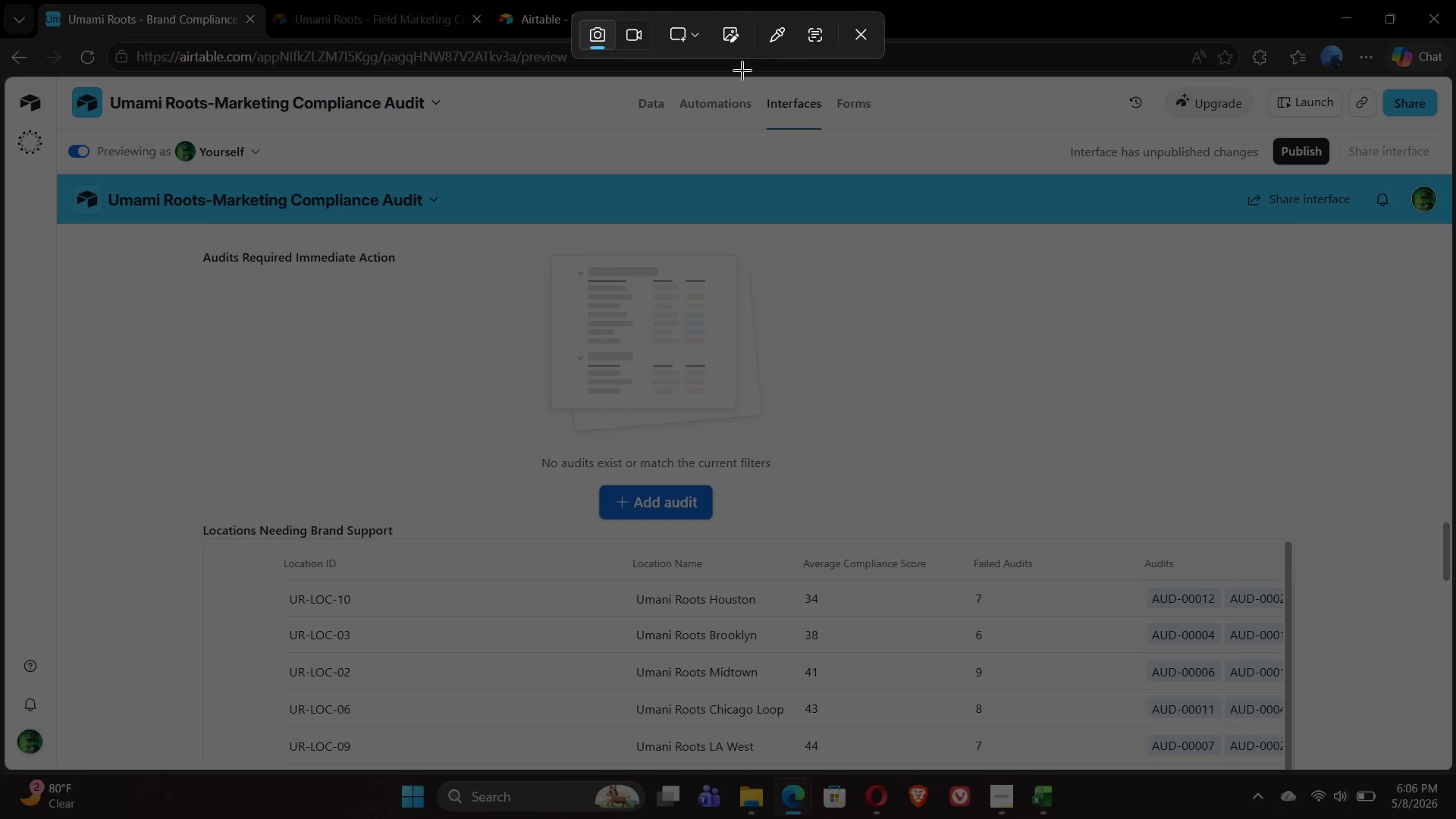 
left_click([686, 36])
 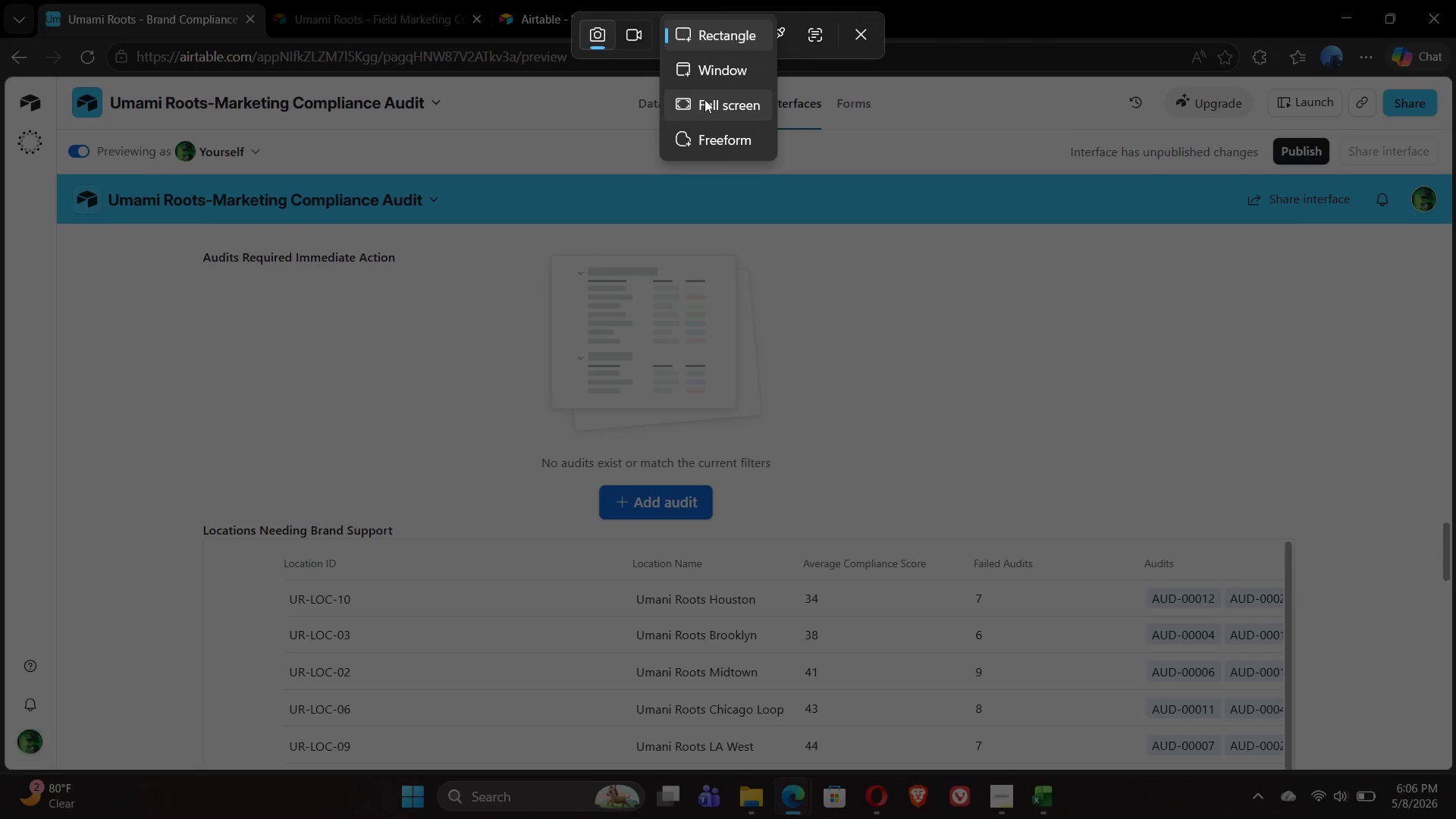 
left_click([706, 102])
 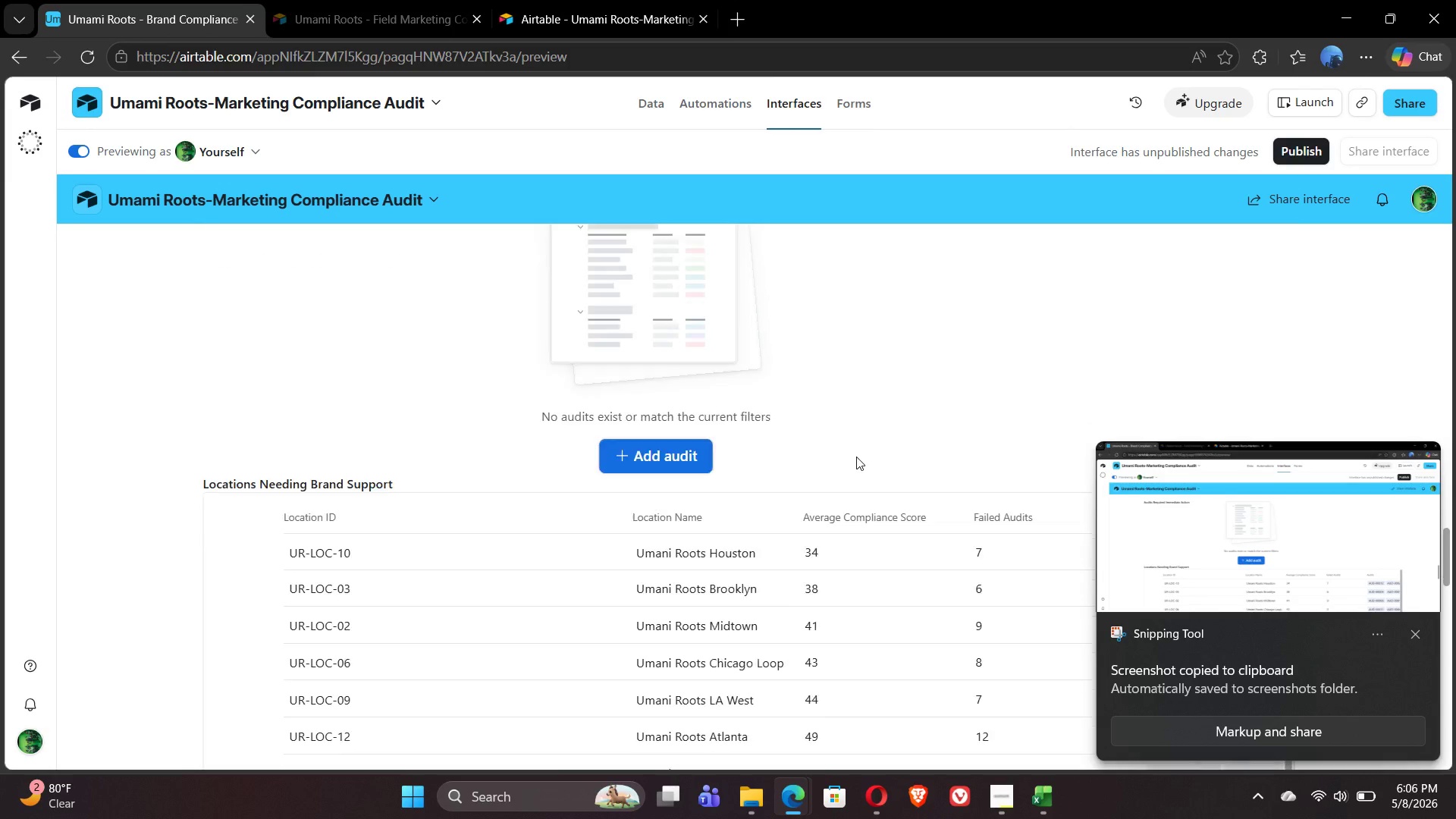 
mouse_move([832, 515])
 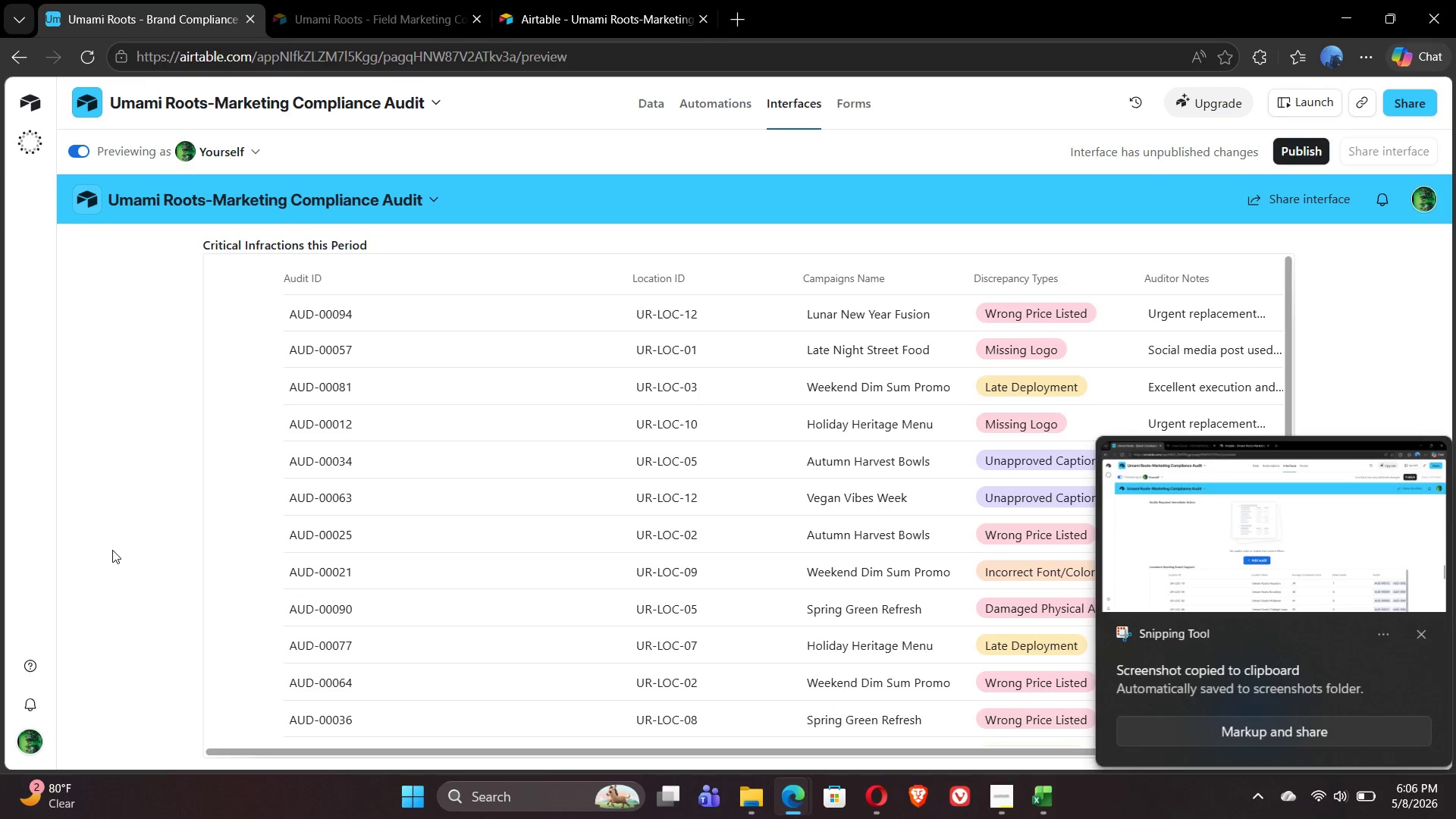 
key(Meta+Shift+S)
 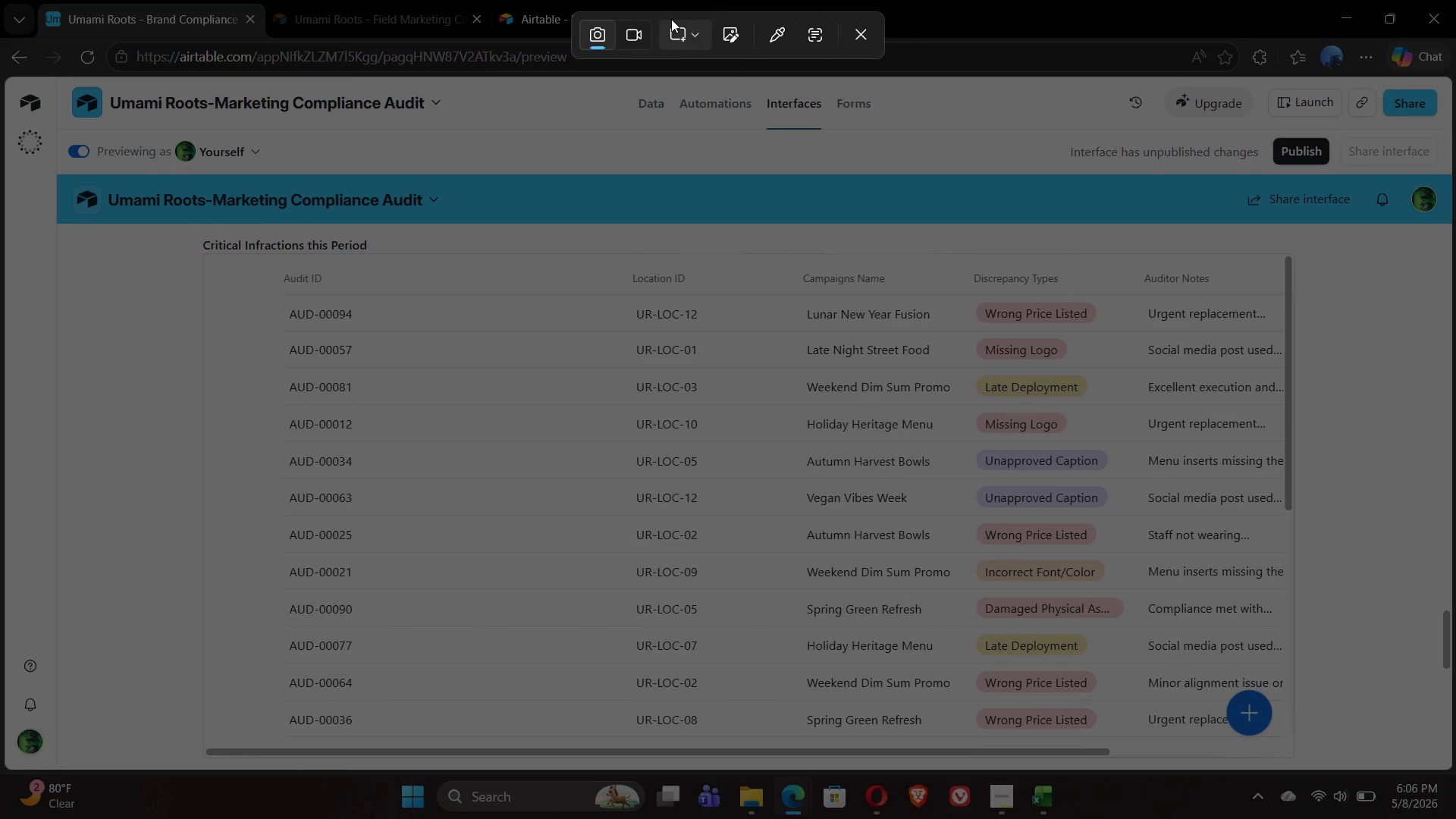 
left_click([687, 33])
 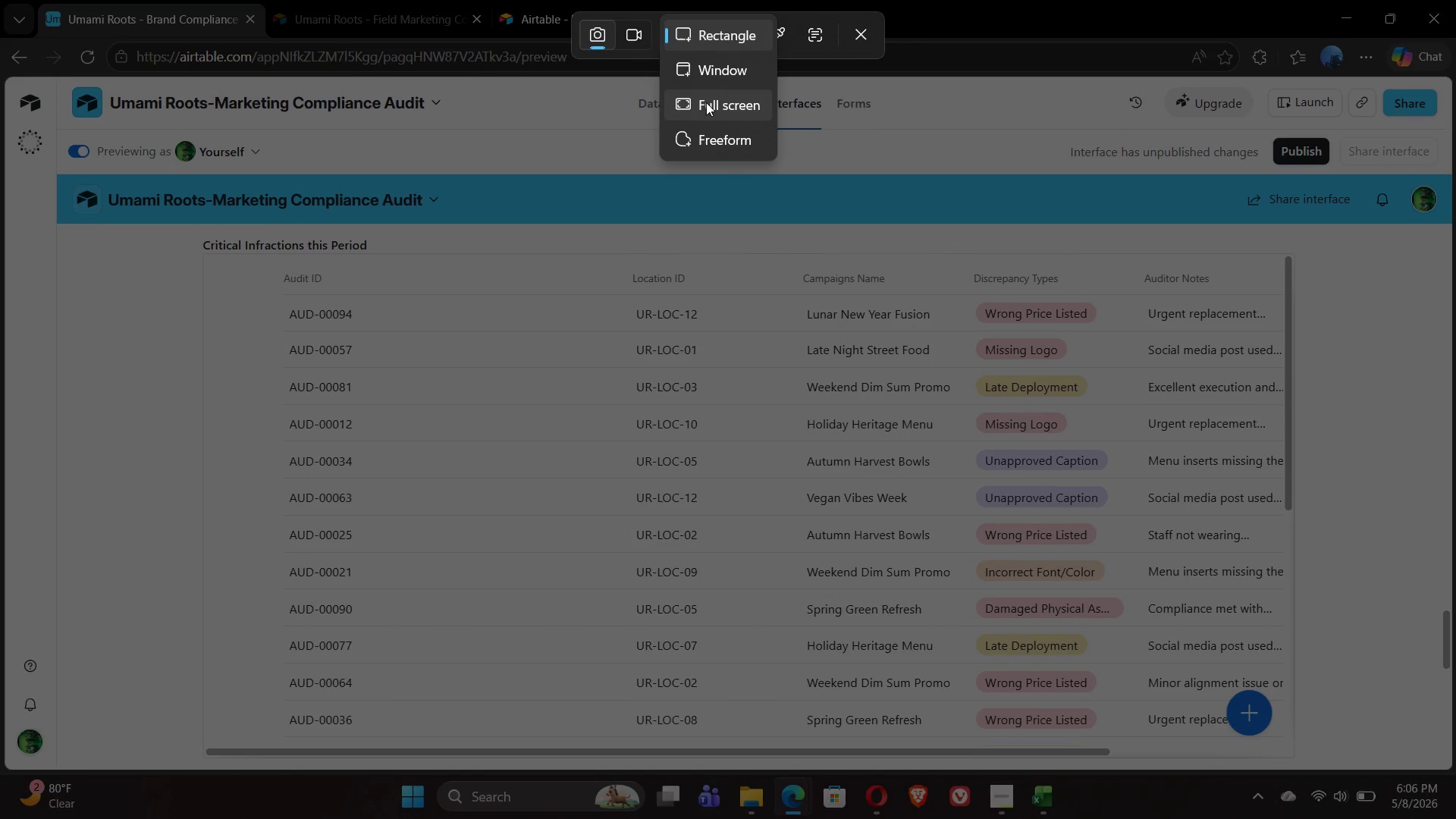 
left_click([708, 107])
 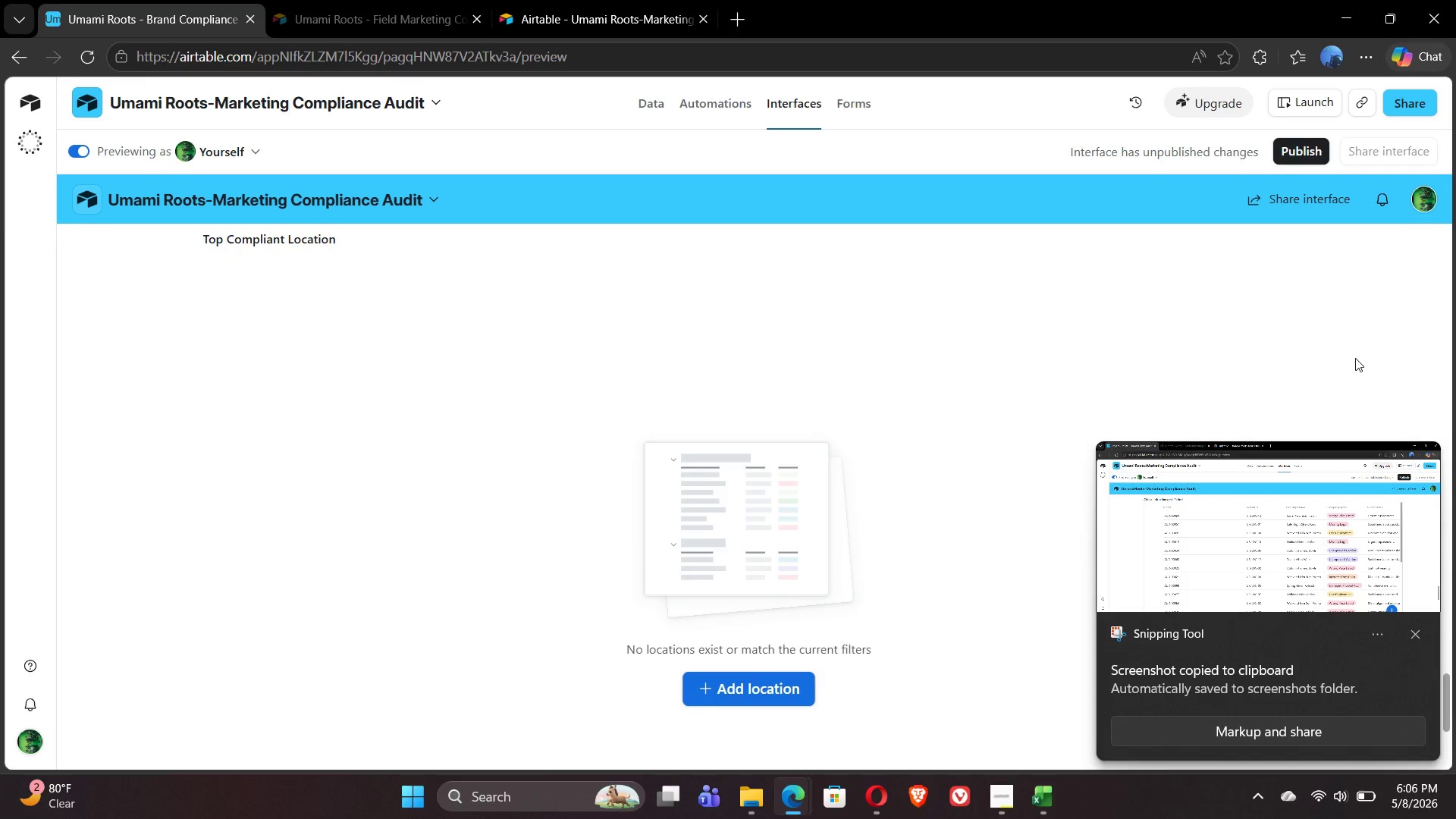 
wait(10.61)
 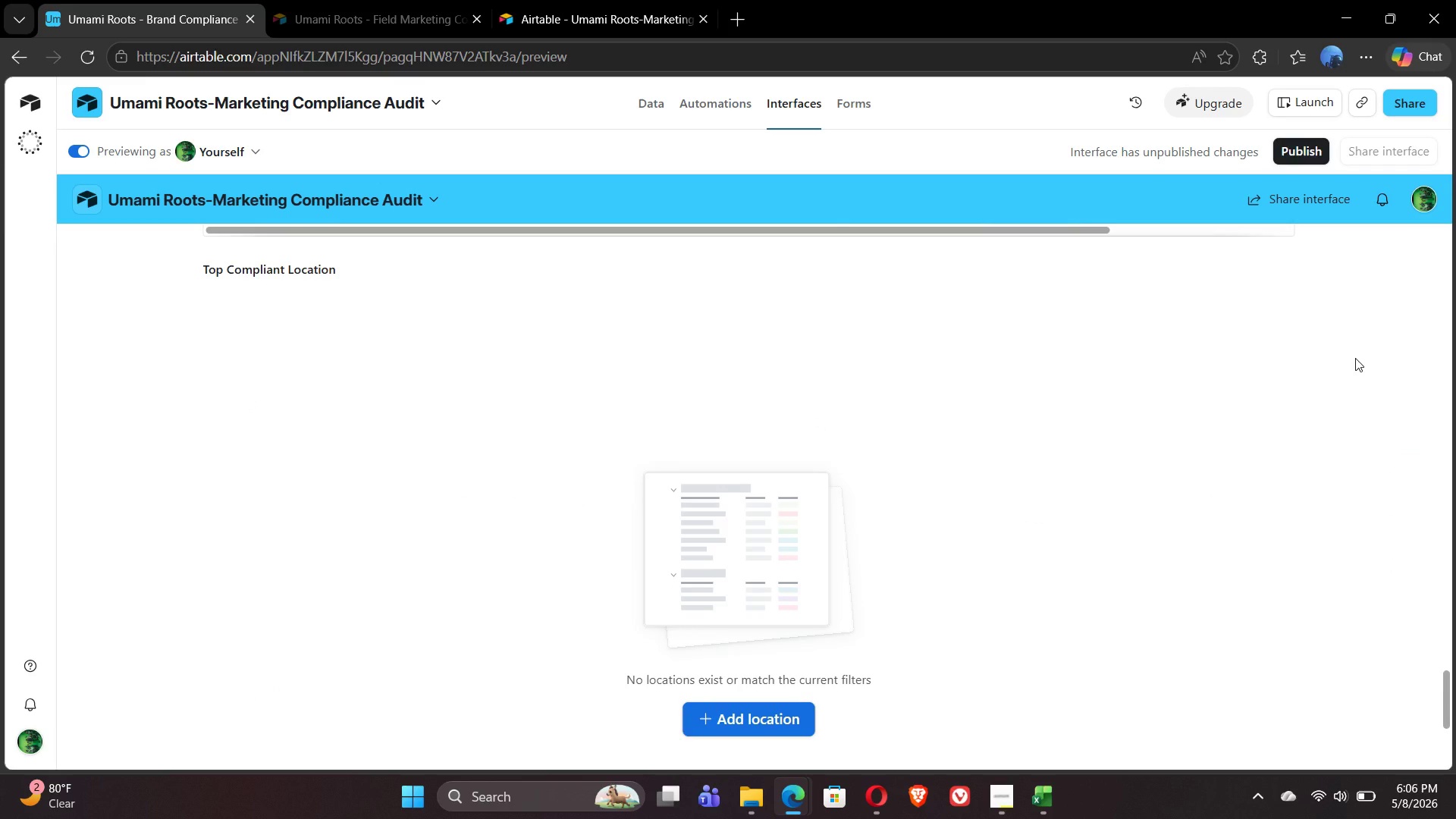 
key(Meta+Shift+S)
 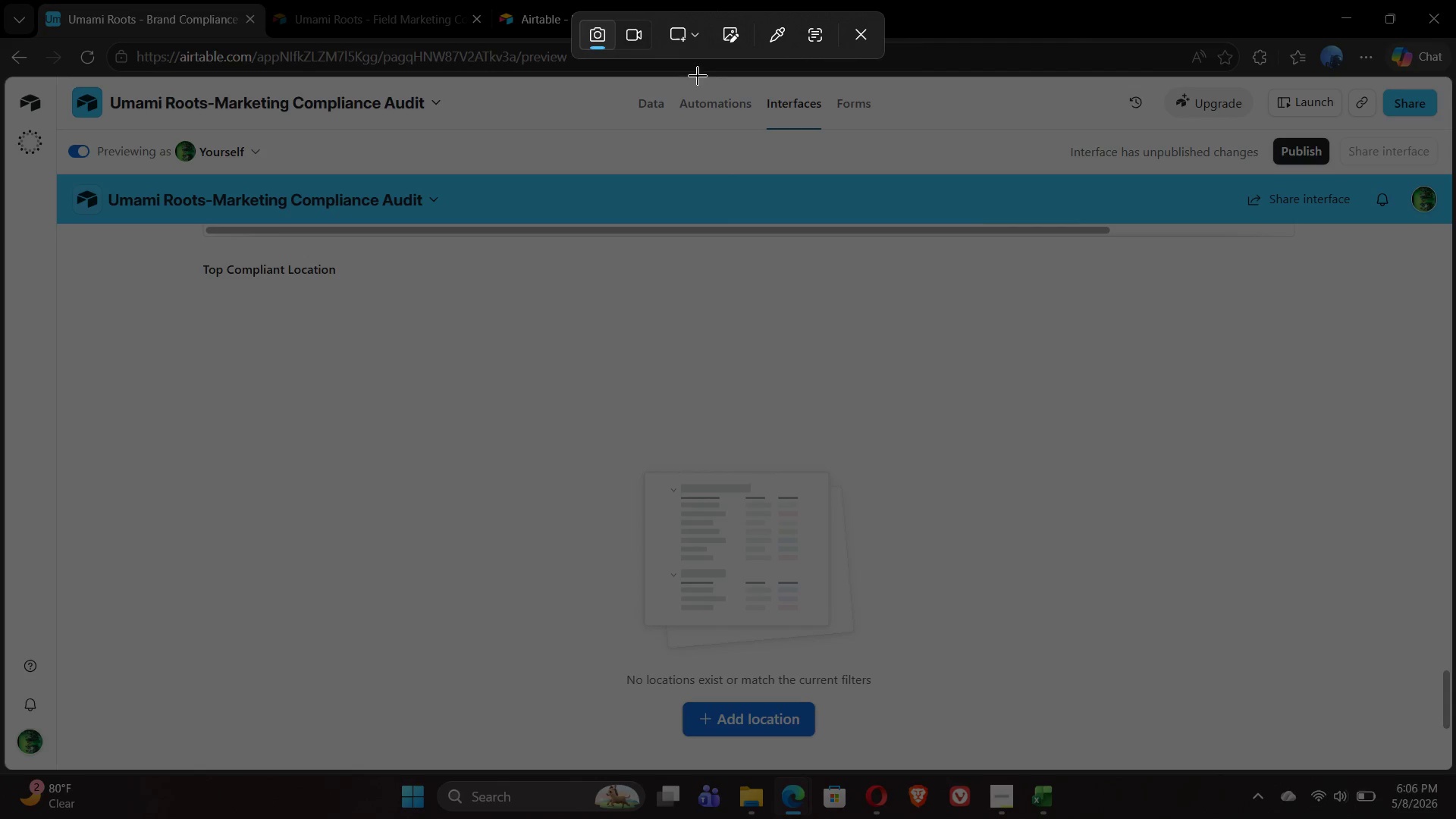 
left_click([688, 37])
 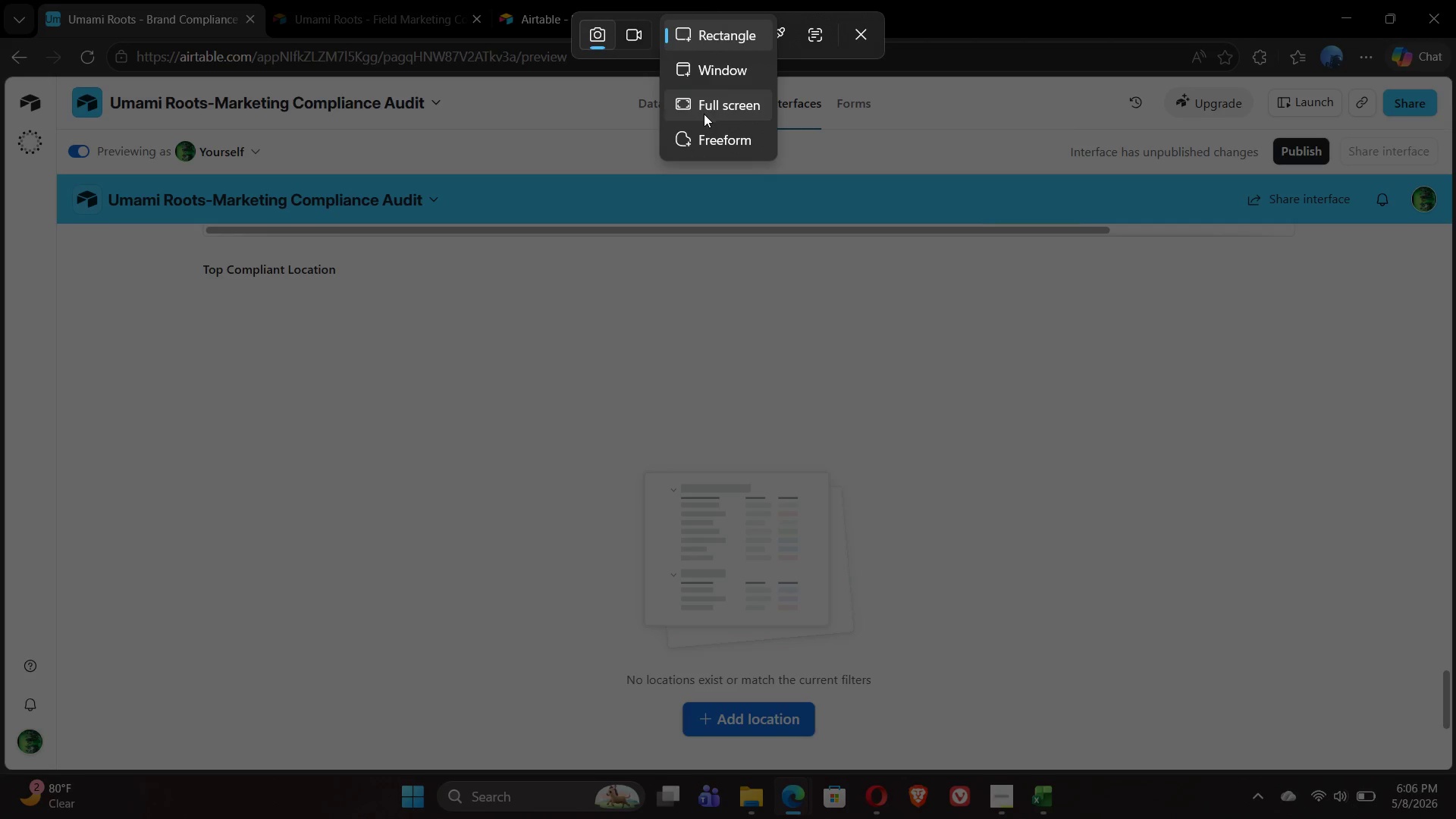 
left_click([704, 114])
 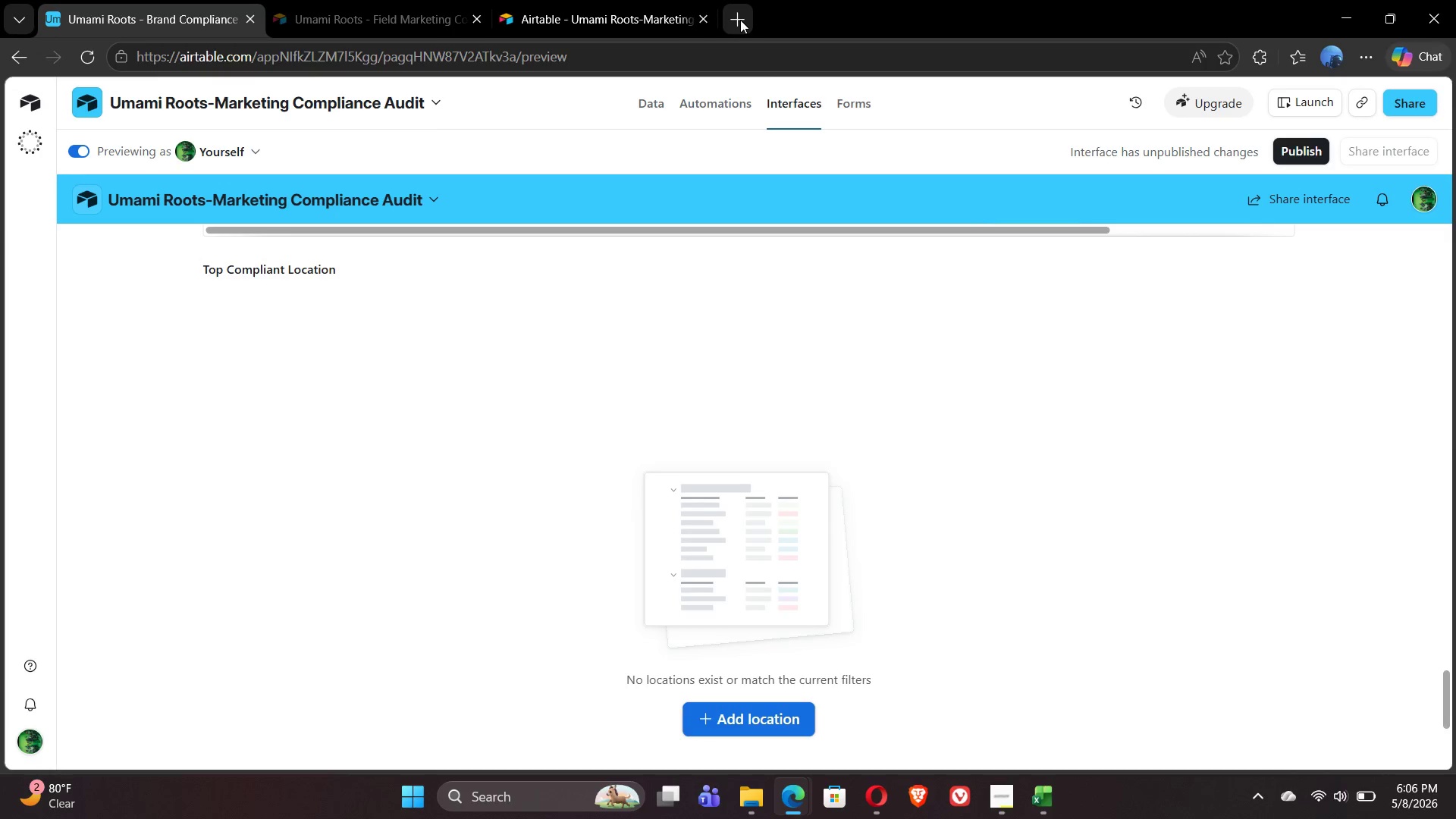 
left_click([740, 20])
 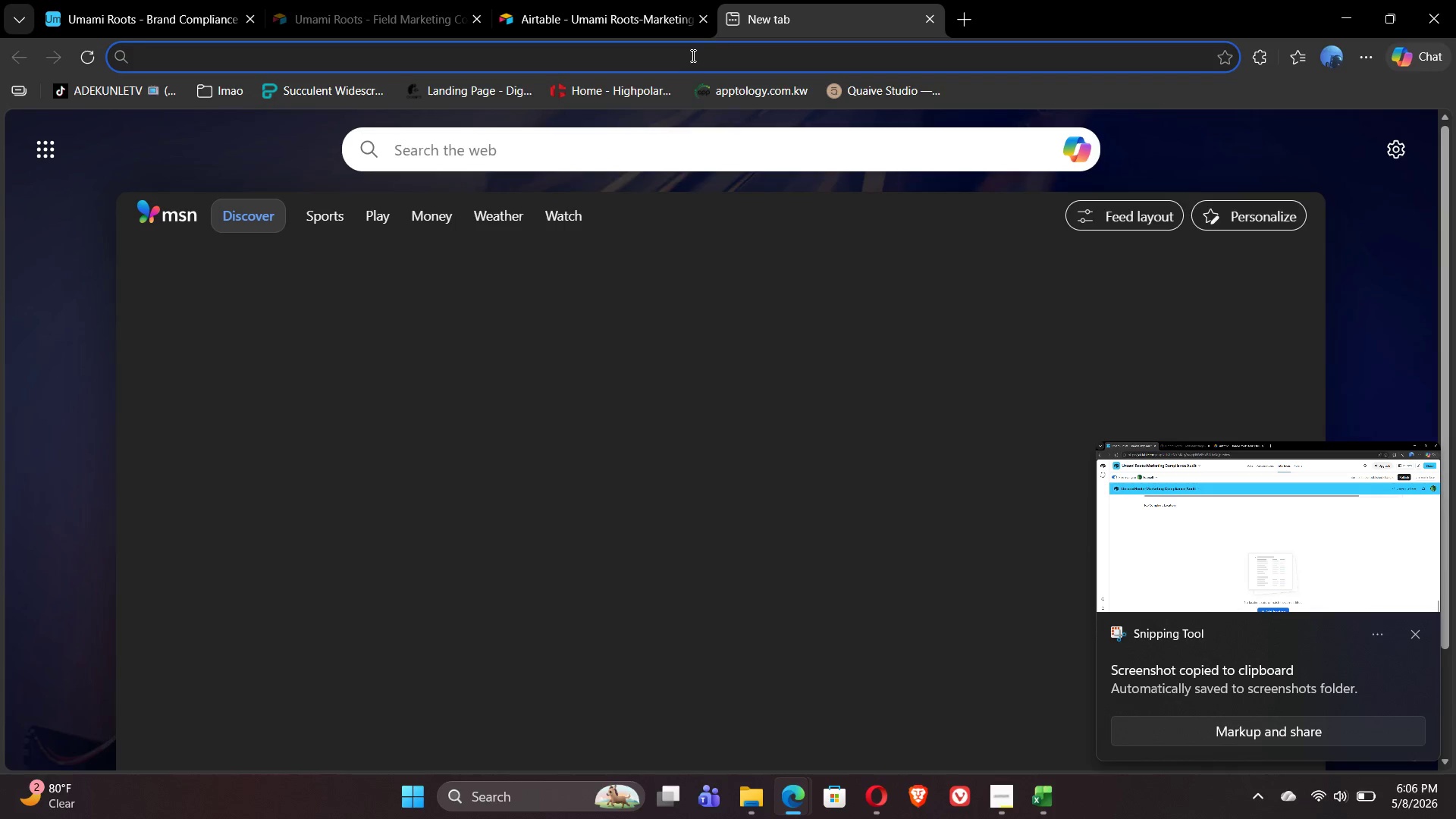 
type(il)
 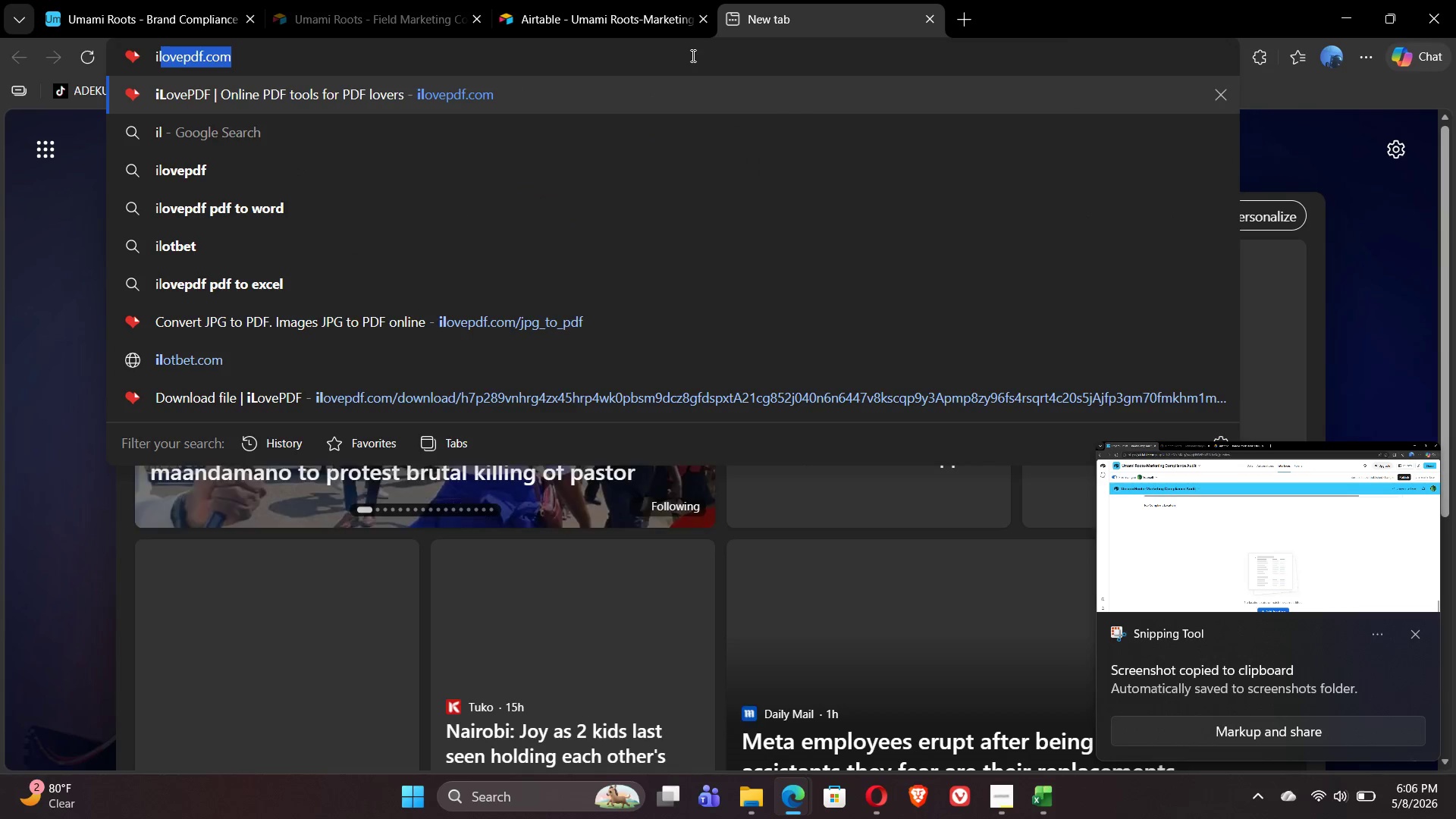 
key(Enter)
 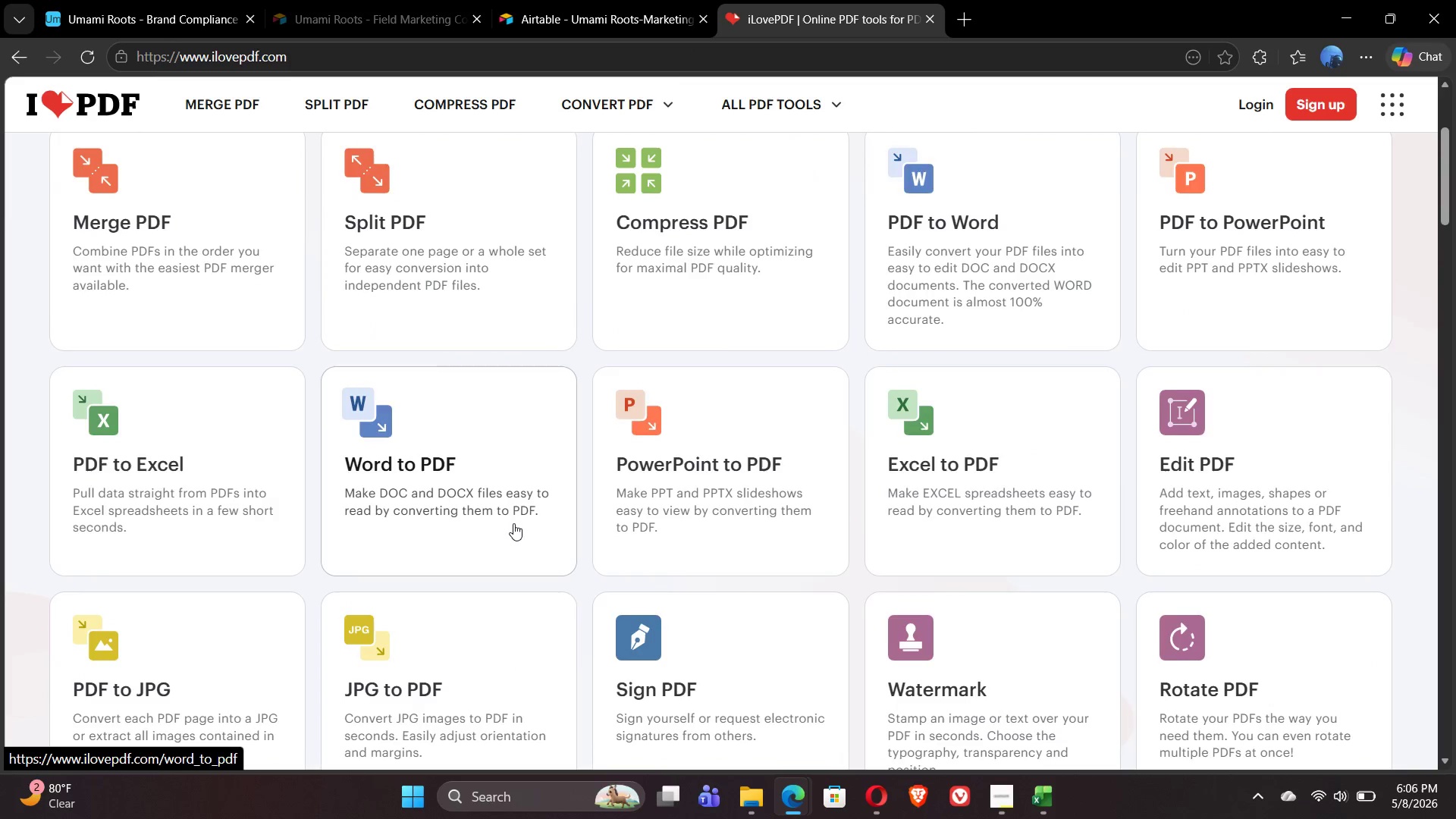 
wait(5.56)
 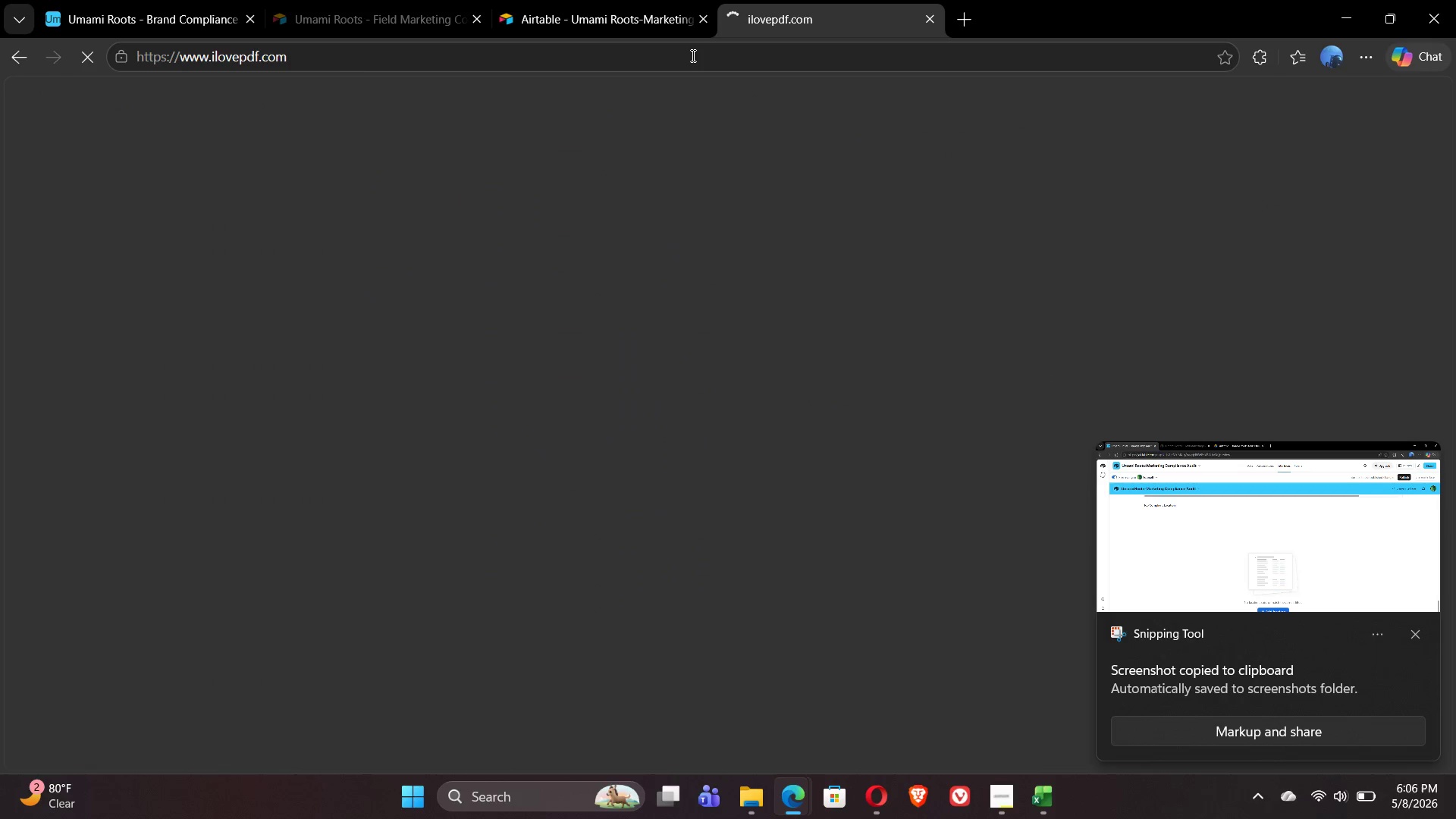 
left_click([458, 573])
 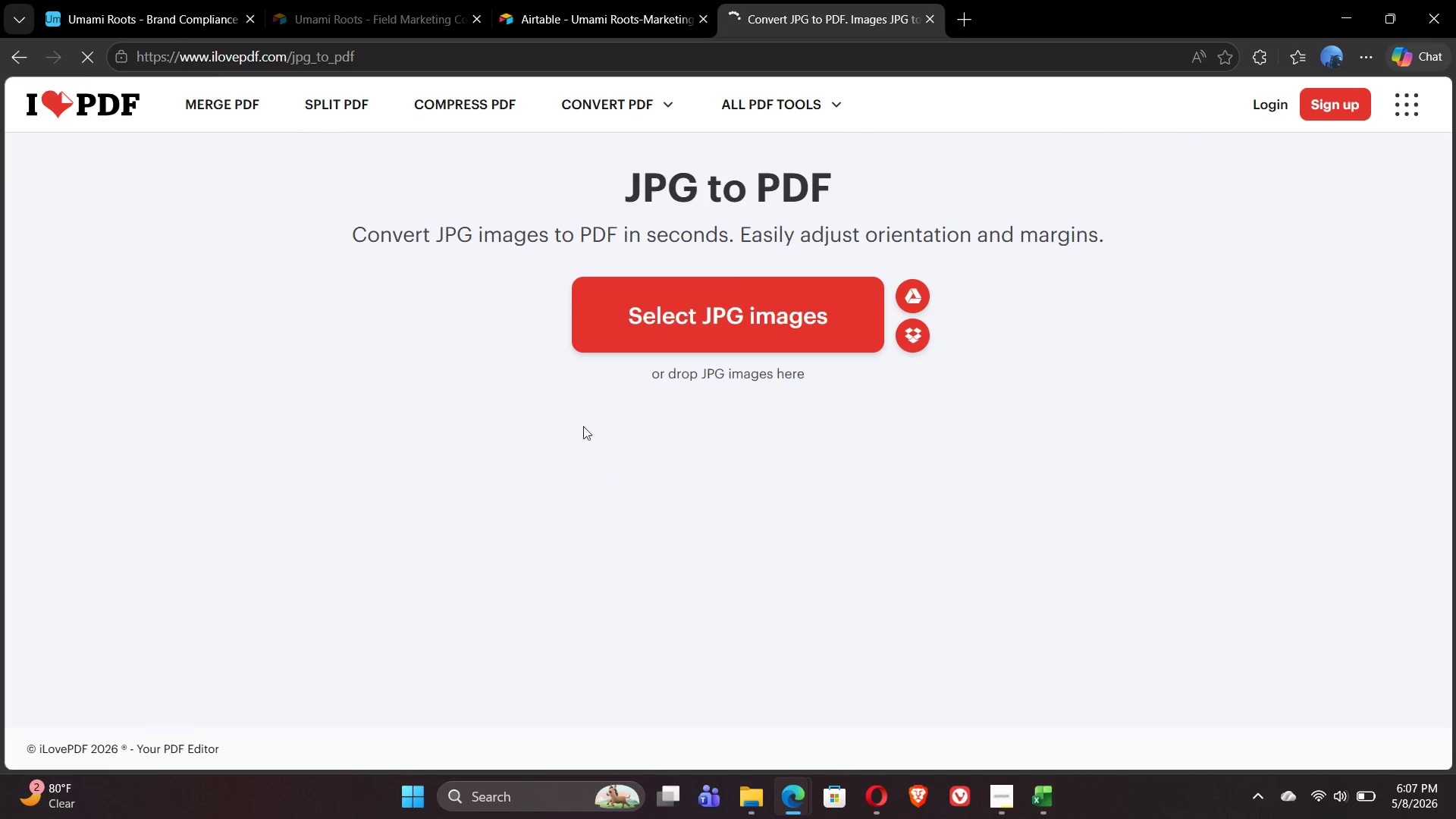 
left_click([741, 321])
 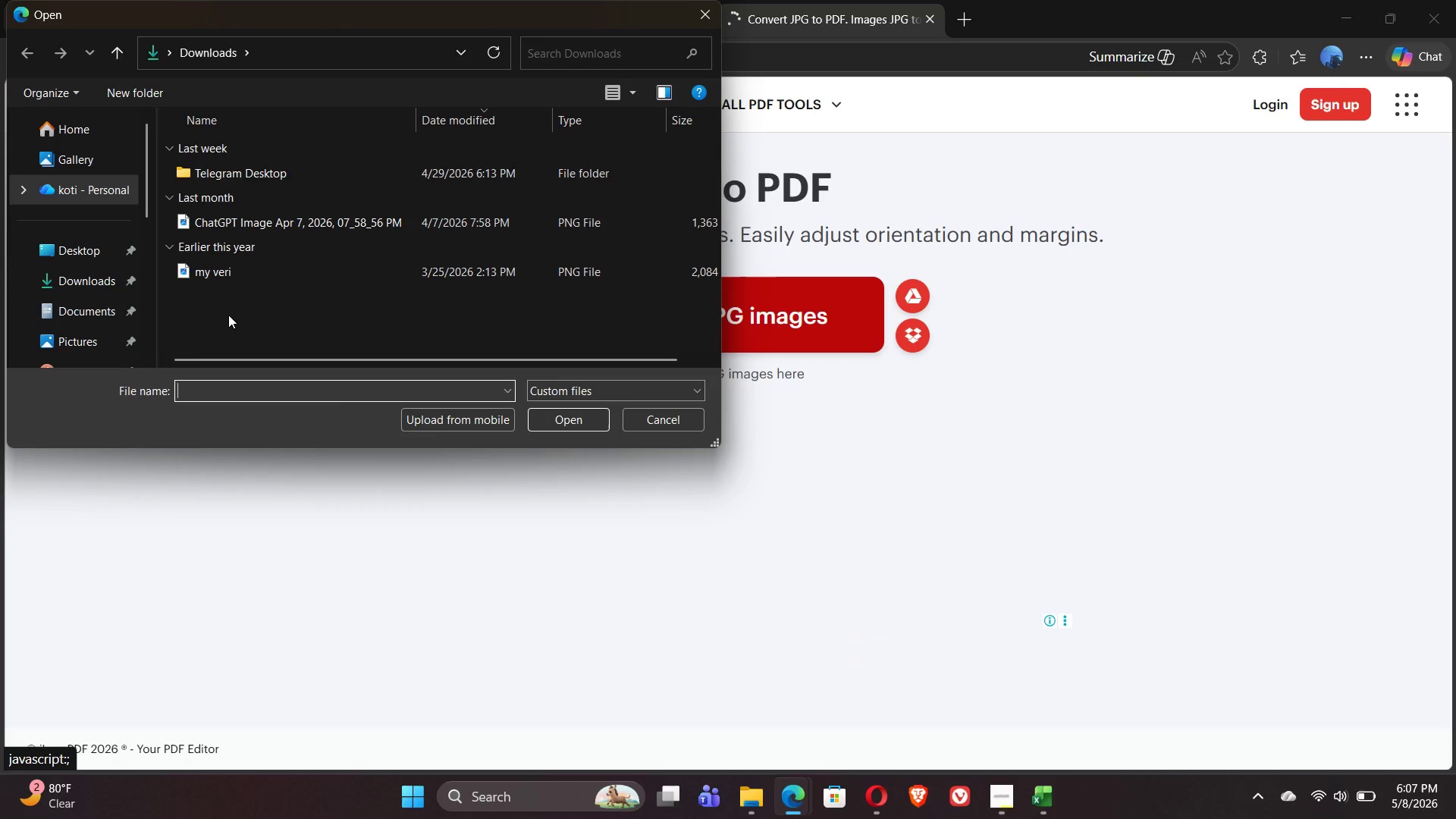 
wait(5.16)
 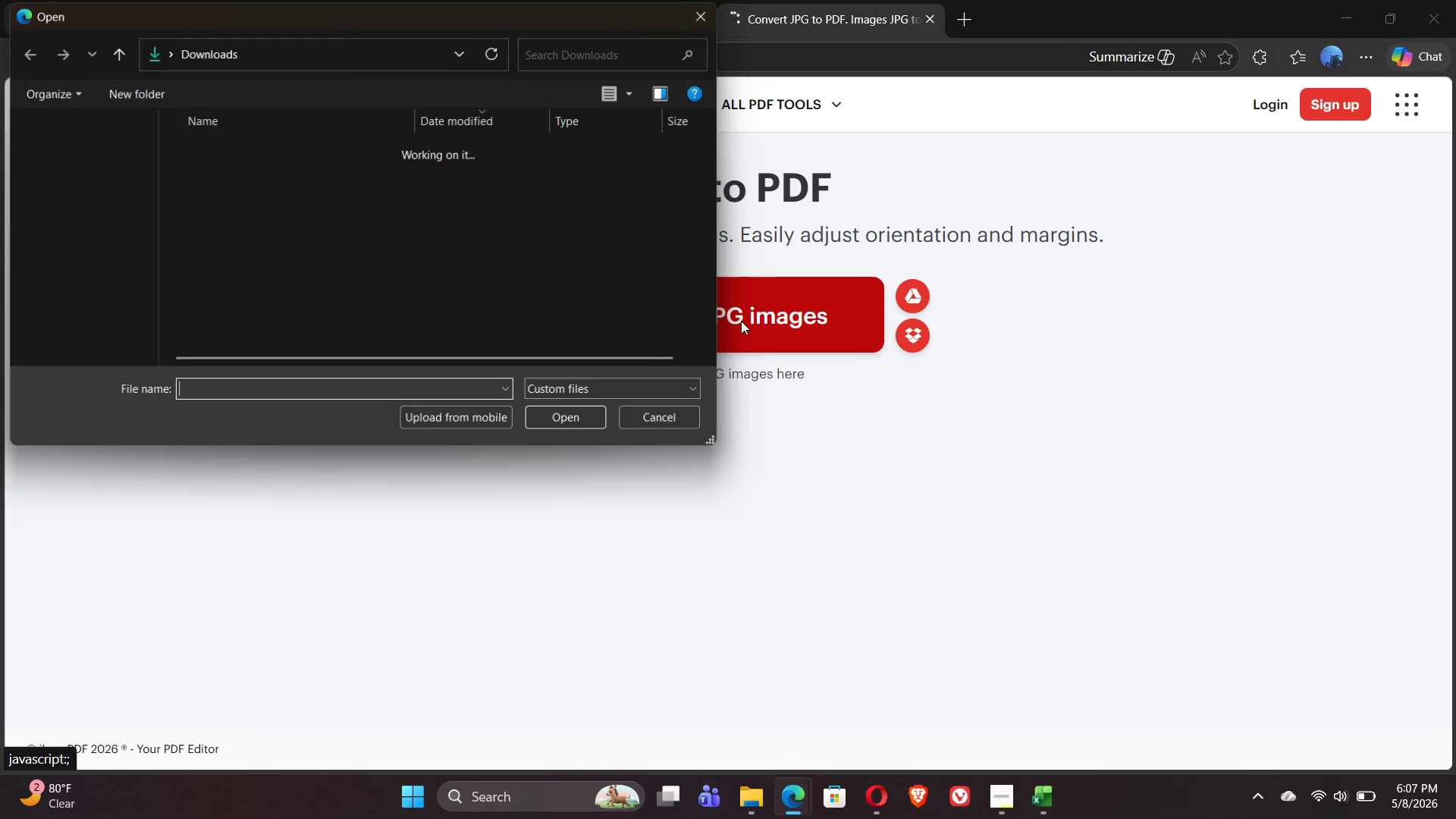 
left_click([88, 336])
 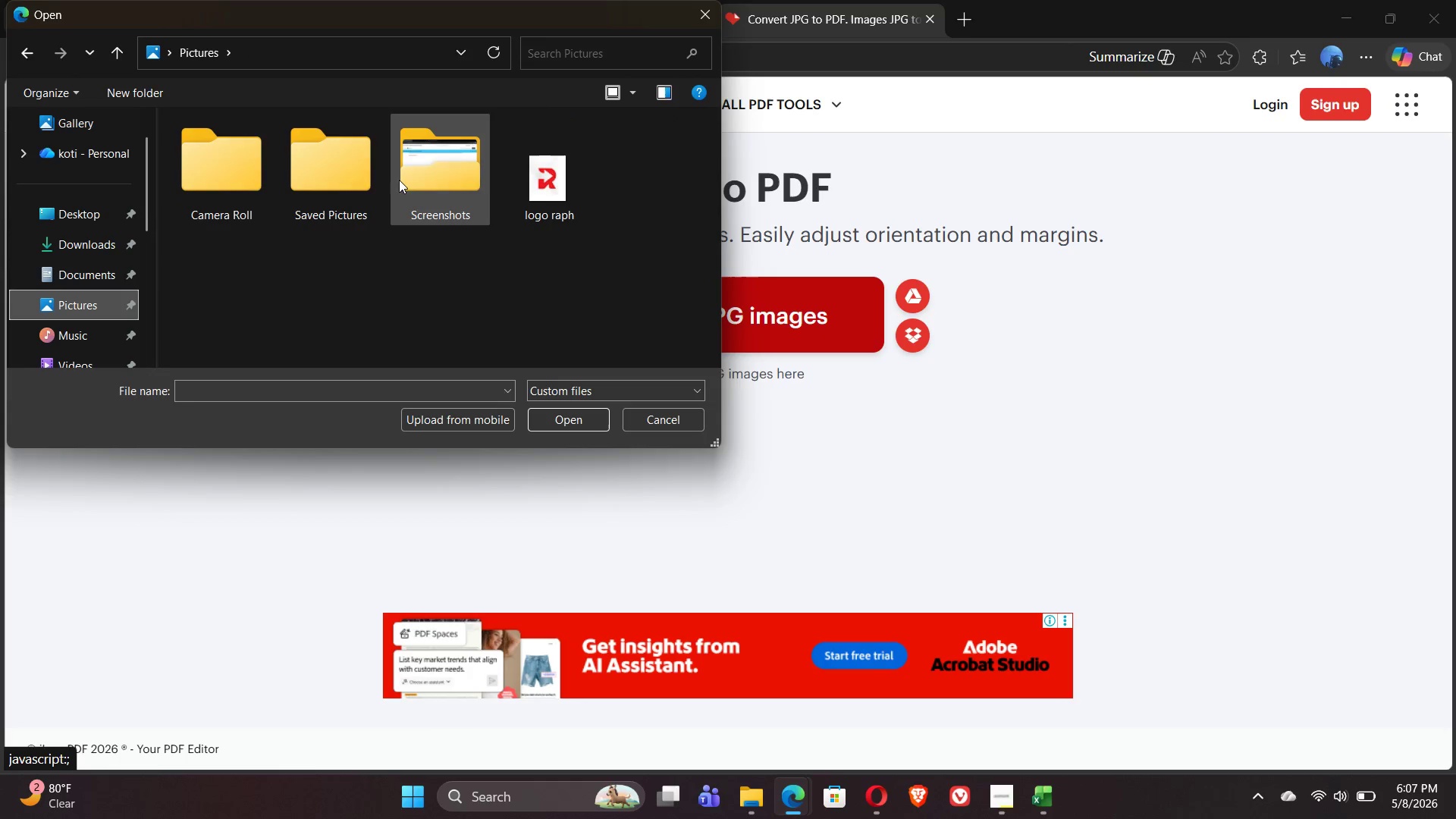 
double_click([399, 180])
 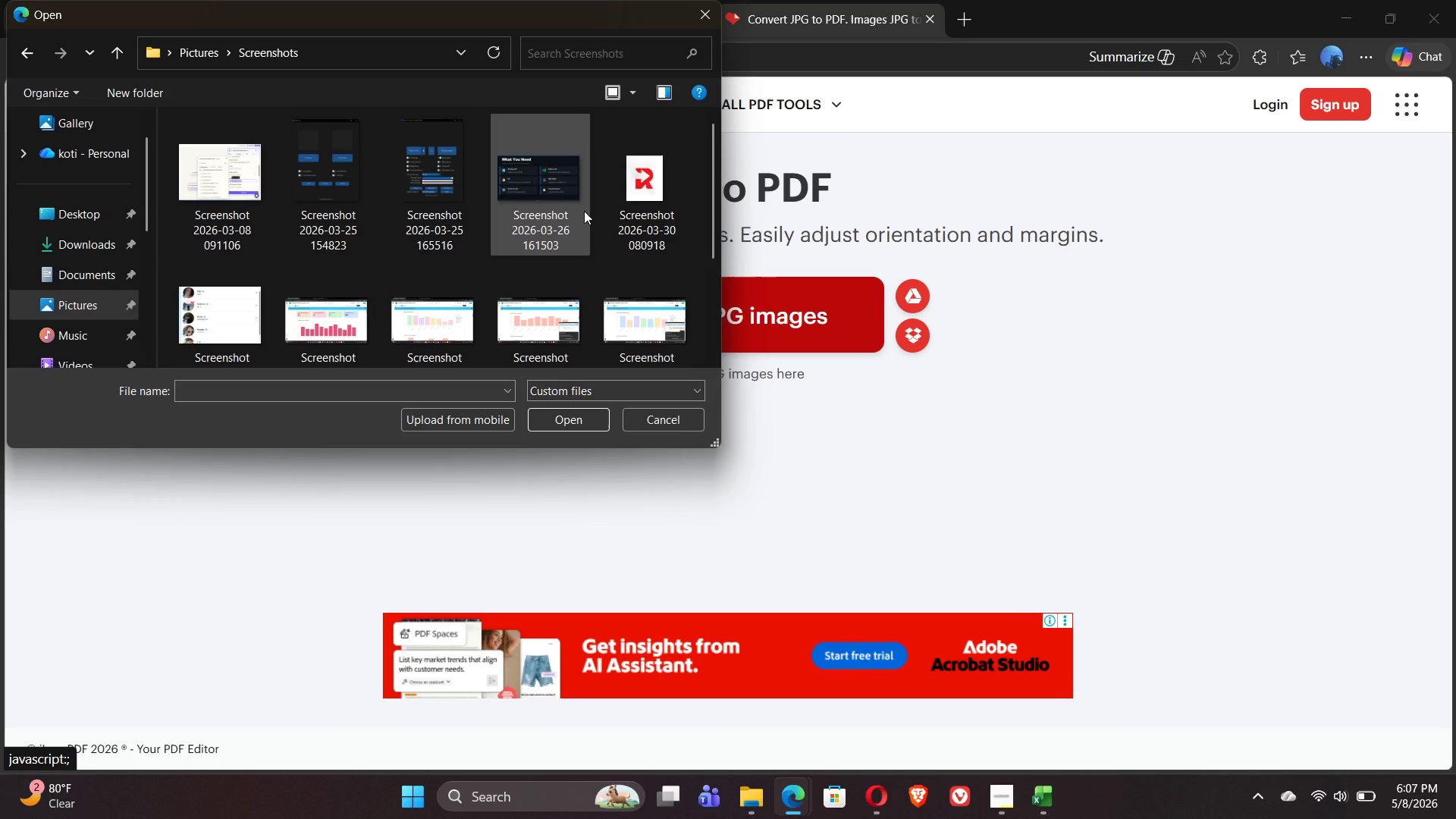 
scroll: coordinate [584, 211], scroll_direction: none, amount: 0.0
 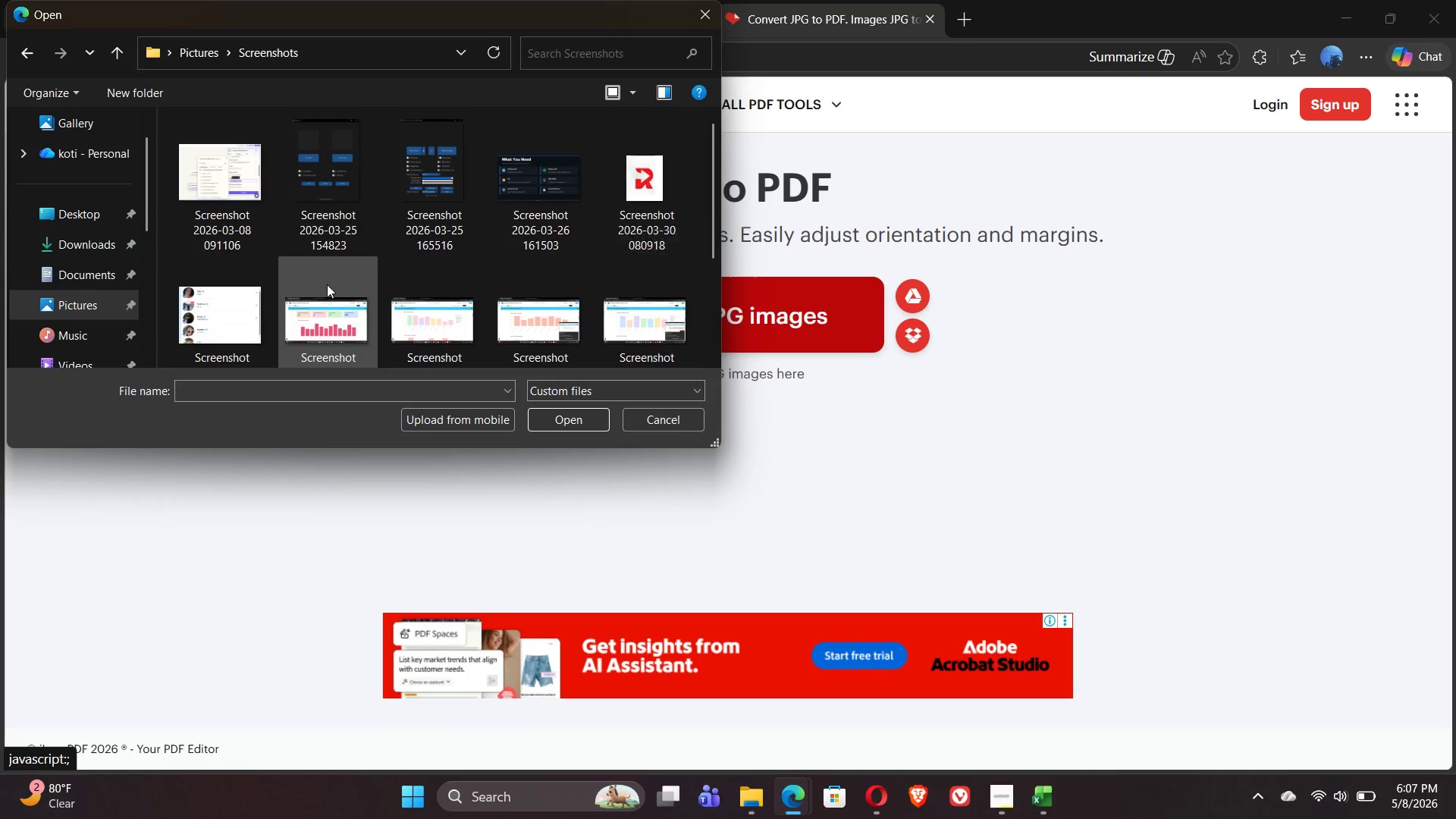 
left_click([326, 288])
 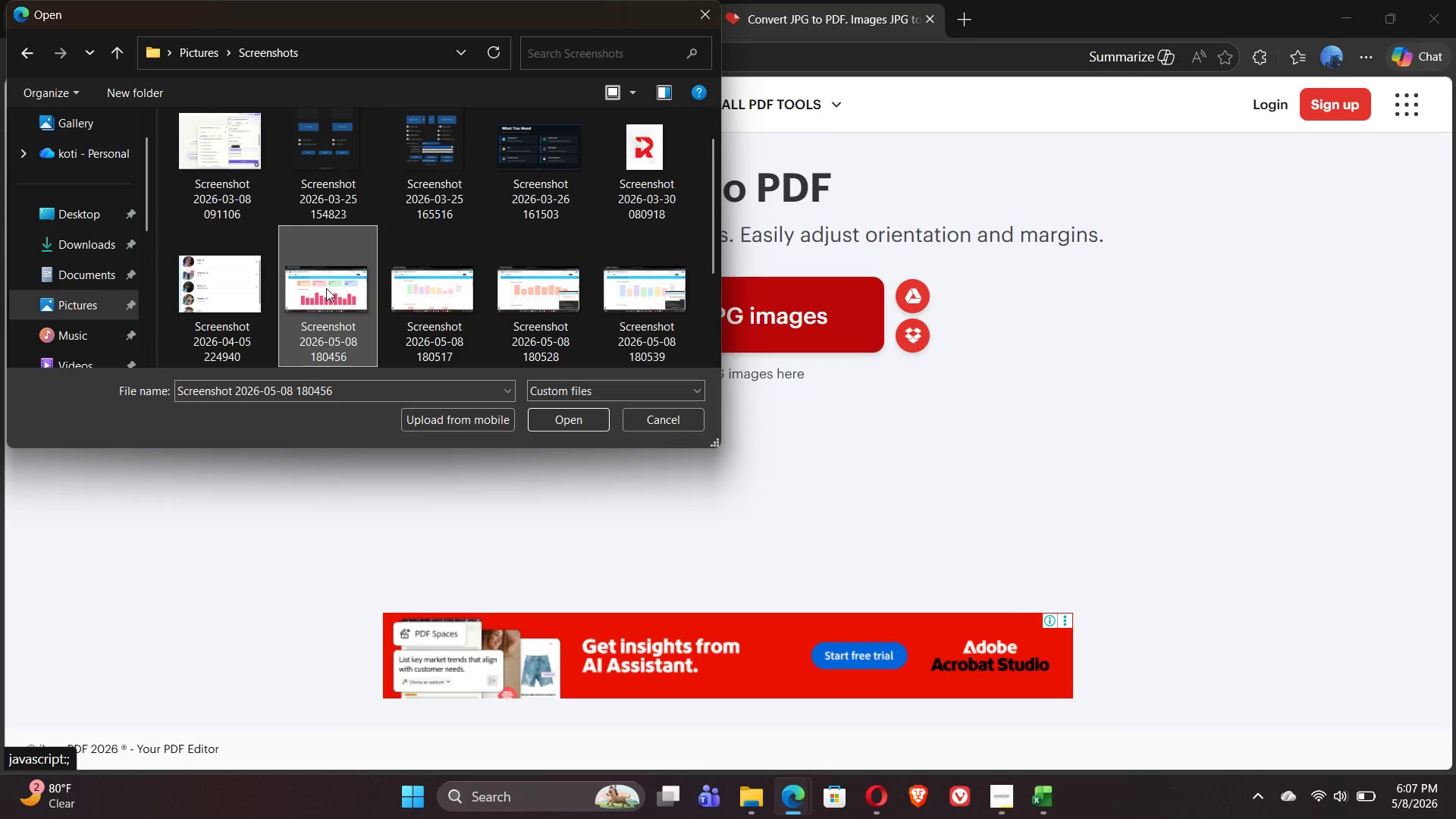 
key(Shift+ArrowDown)
 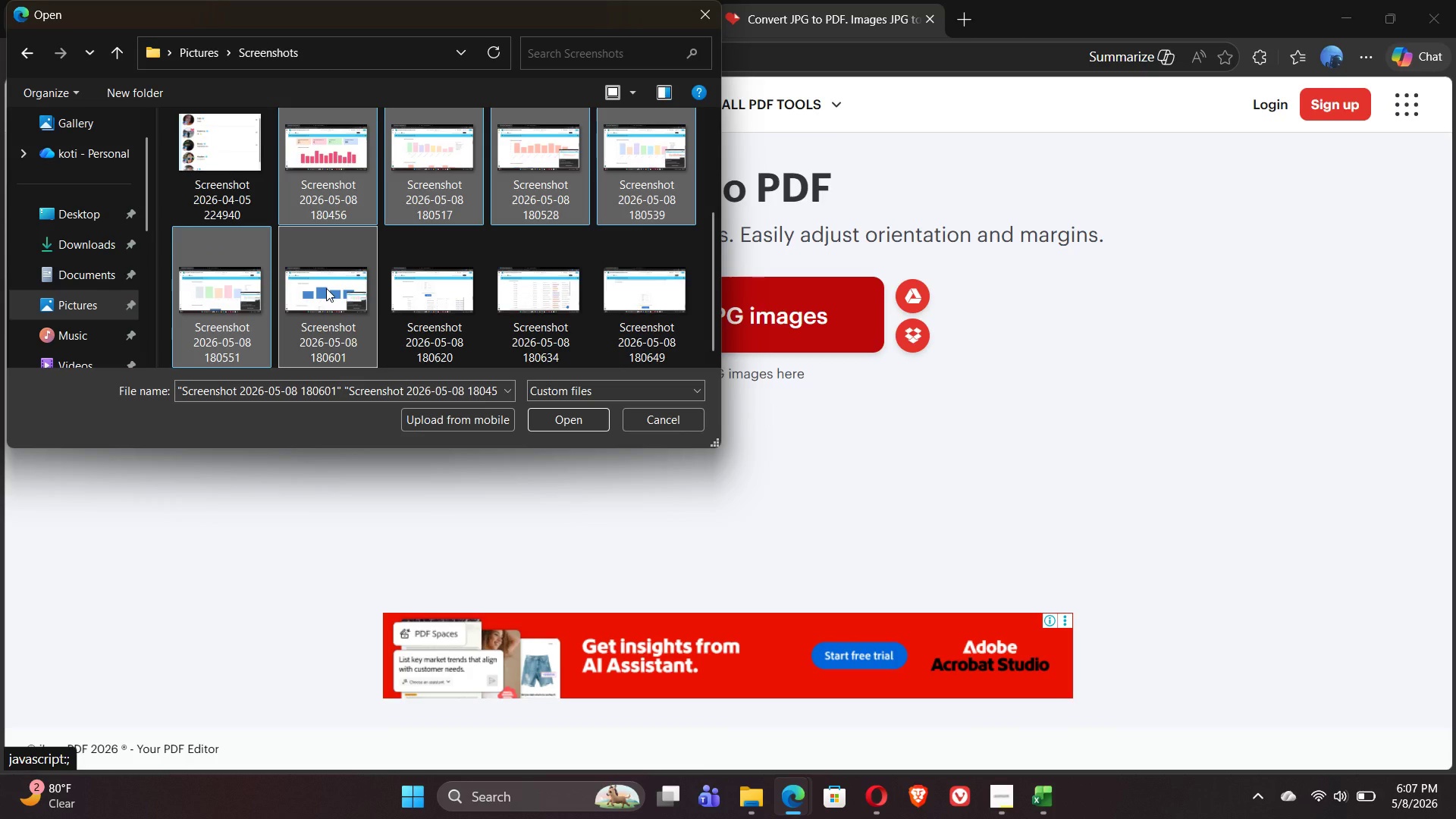 
key(Shift+ArrowDown)
 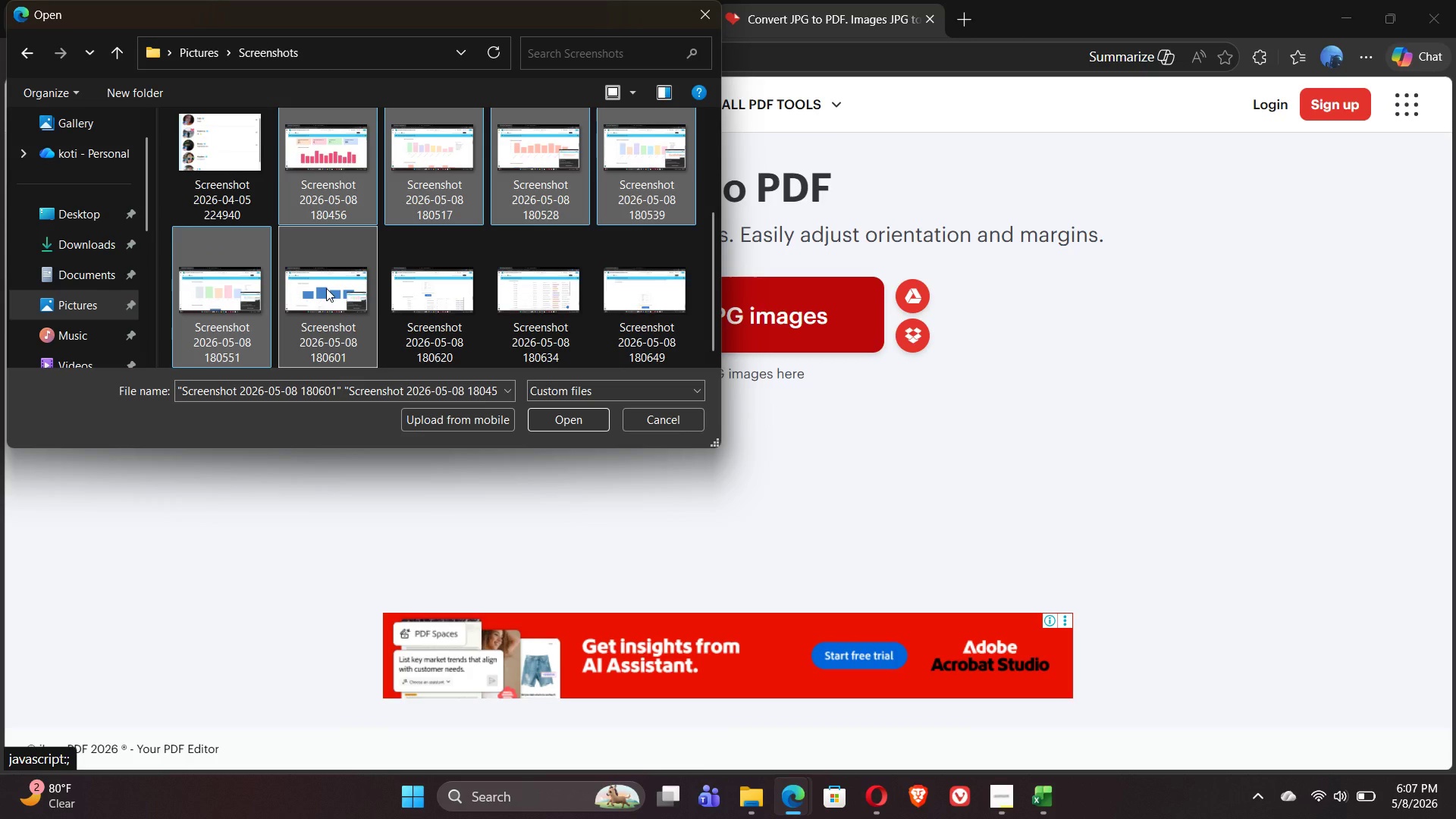 
key(Shift+ArrowRight)
 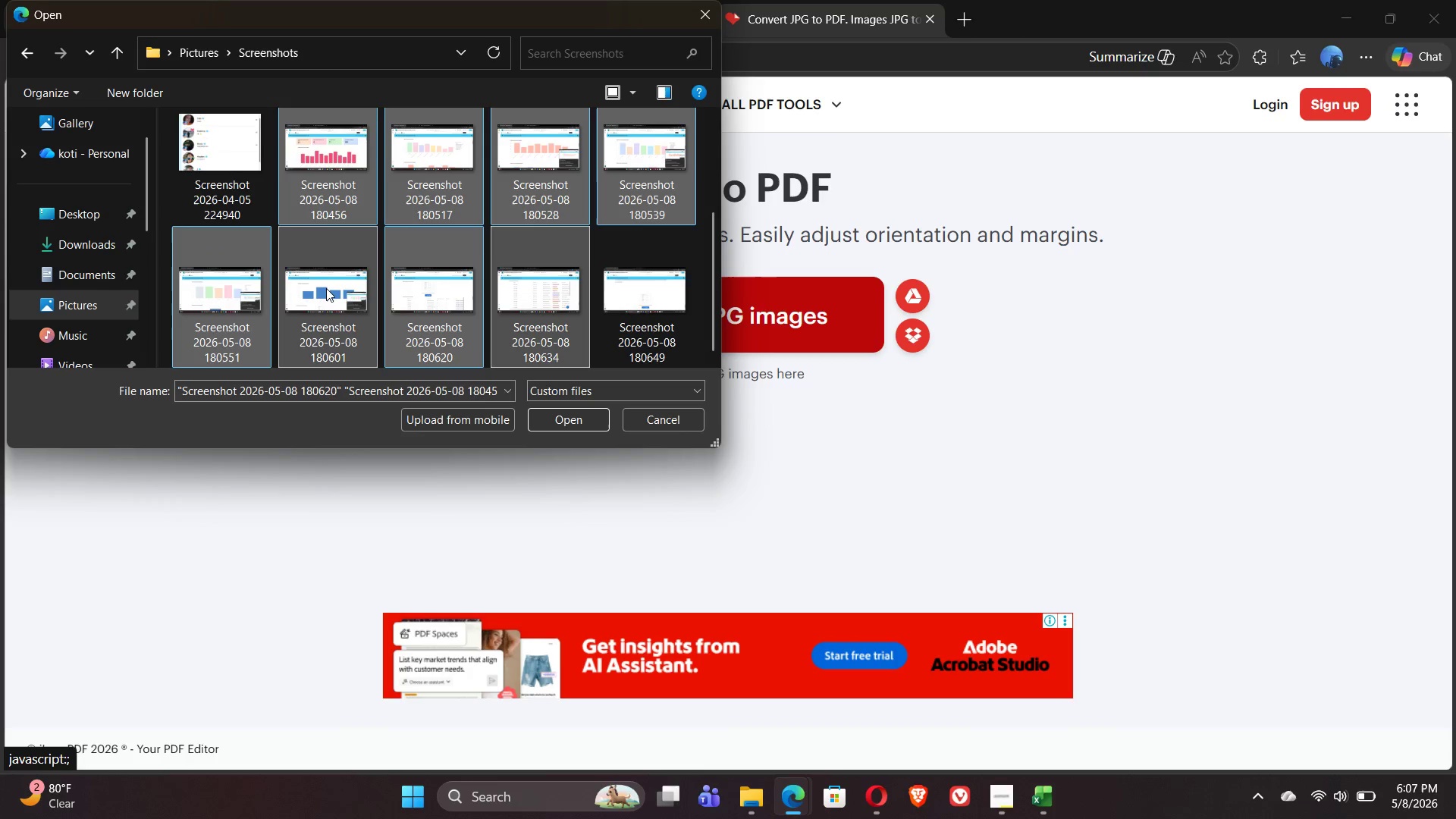 
key(Shift+ArrowRight)
 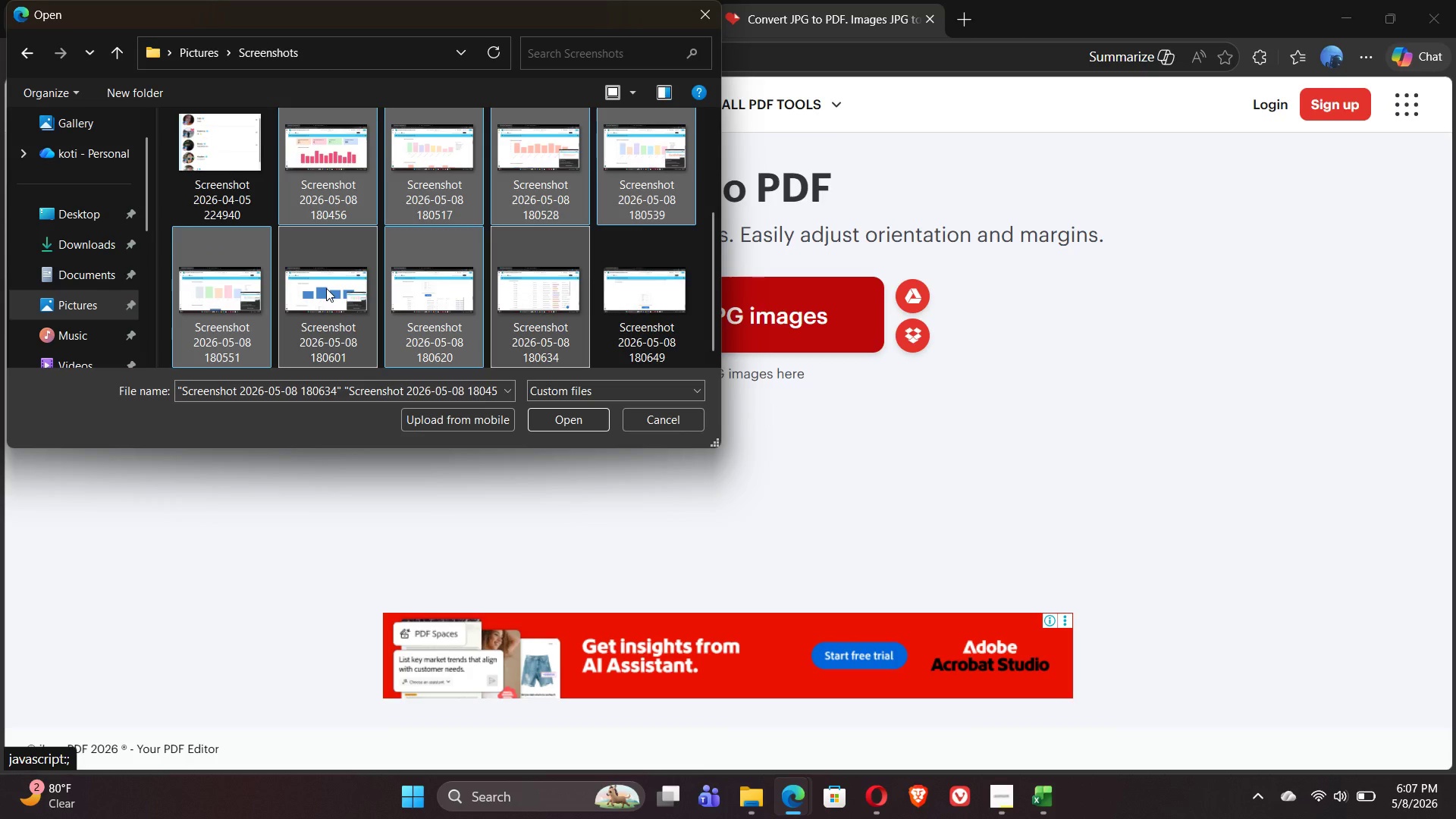 
key(Shift+ArrowRight)
 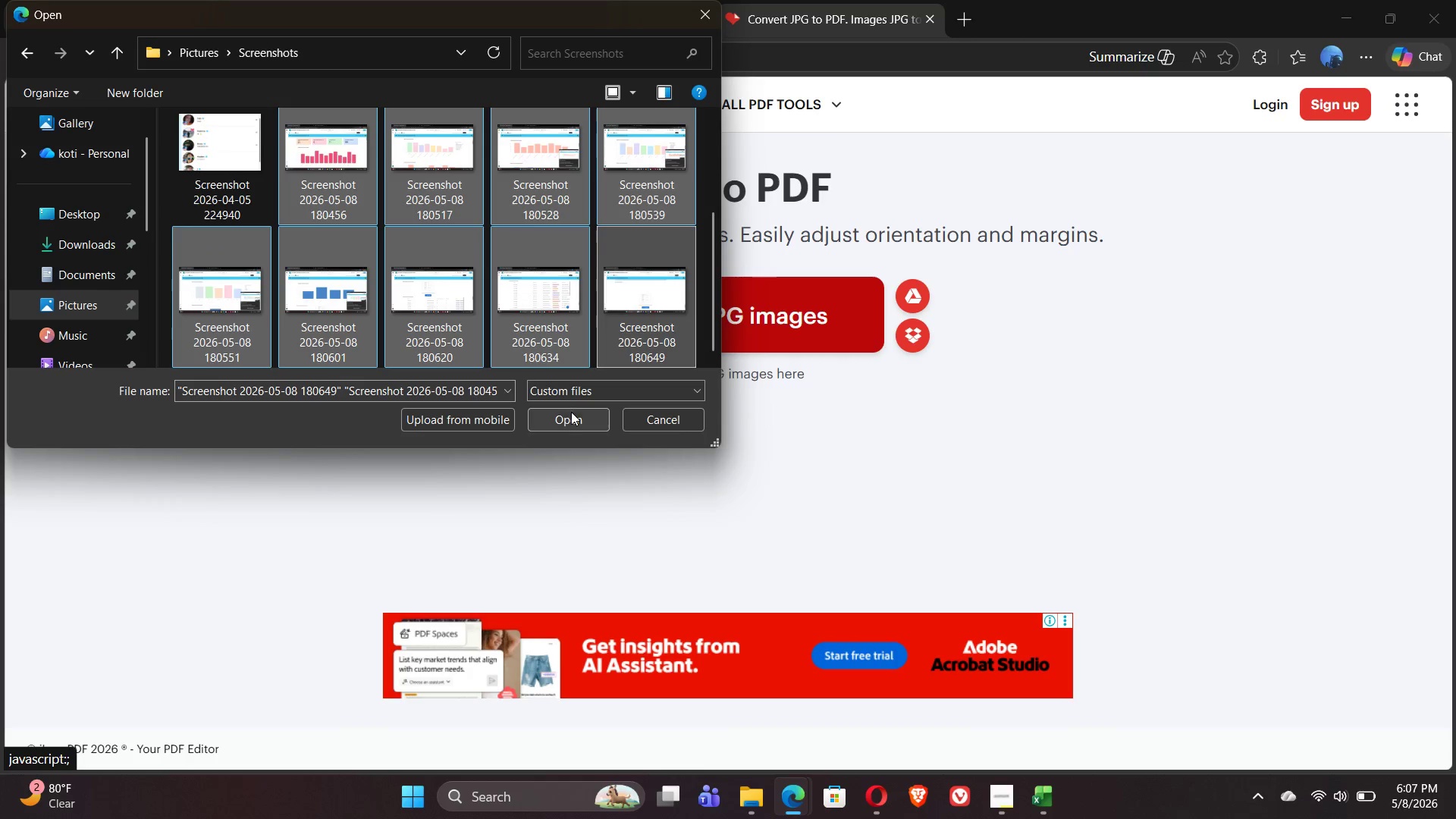 
left_click([580, 419])
 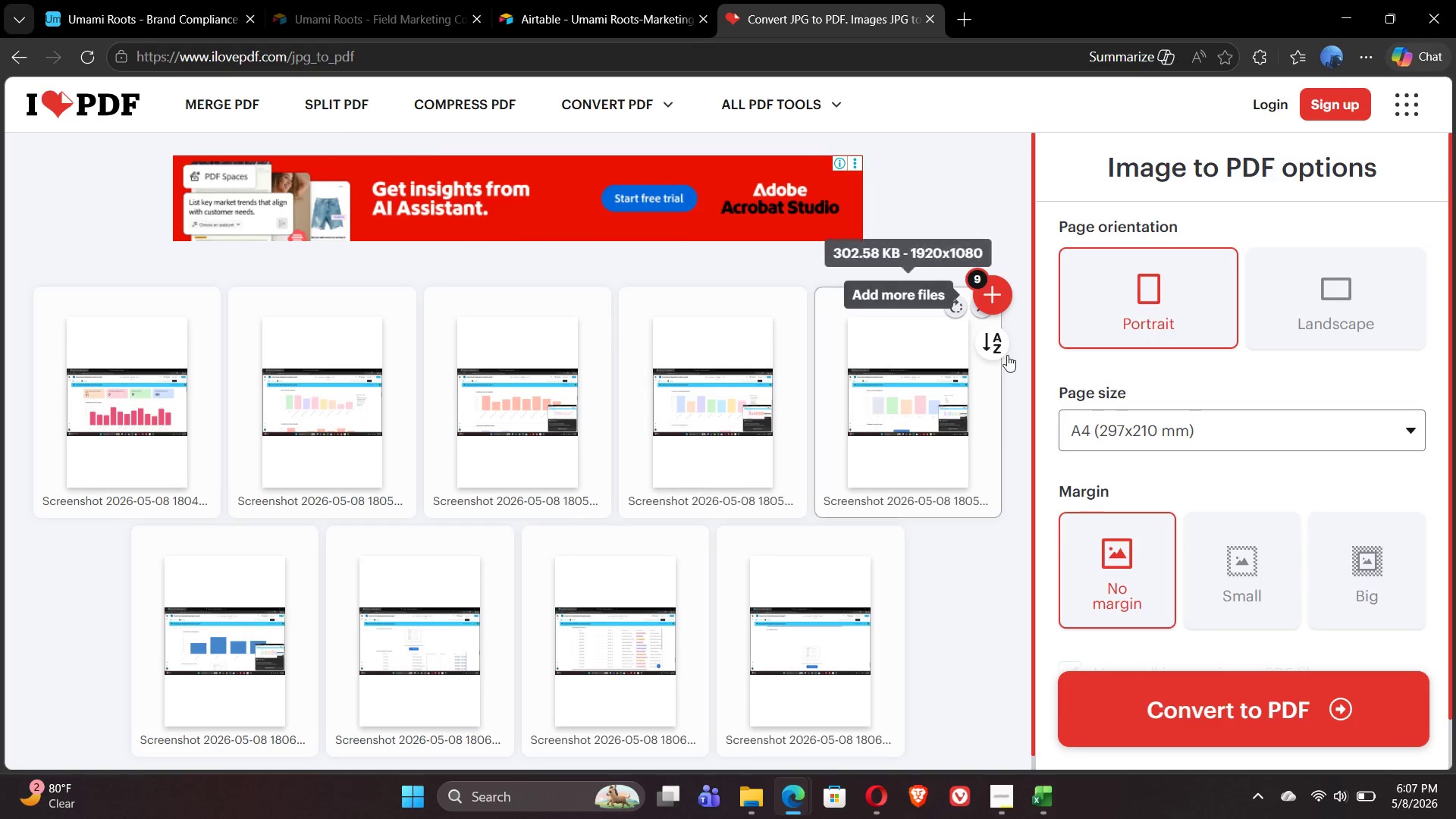 
left_click([1331, 320])
 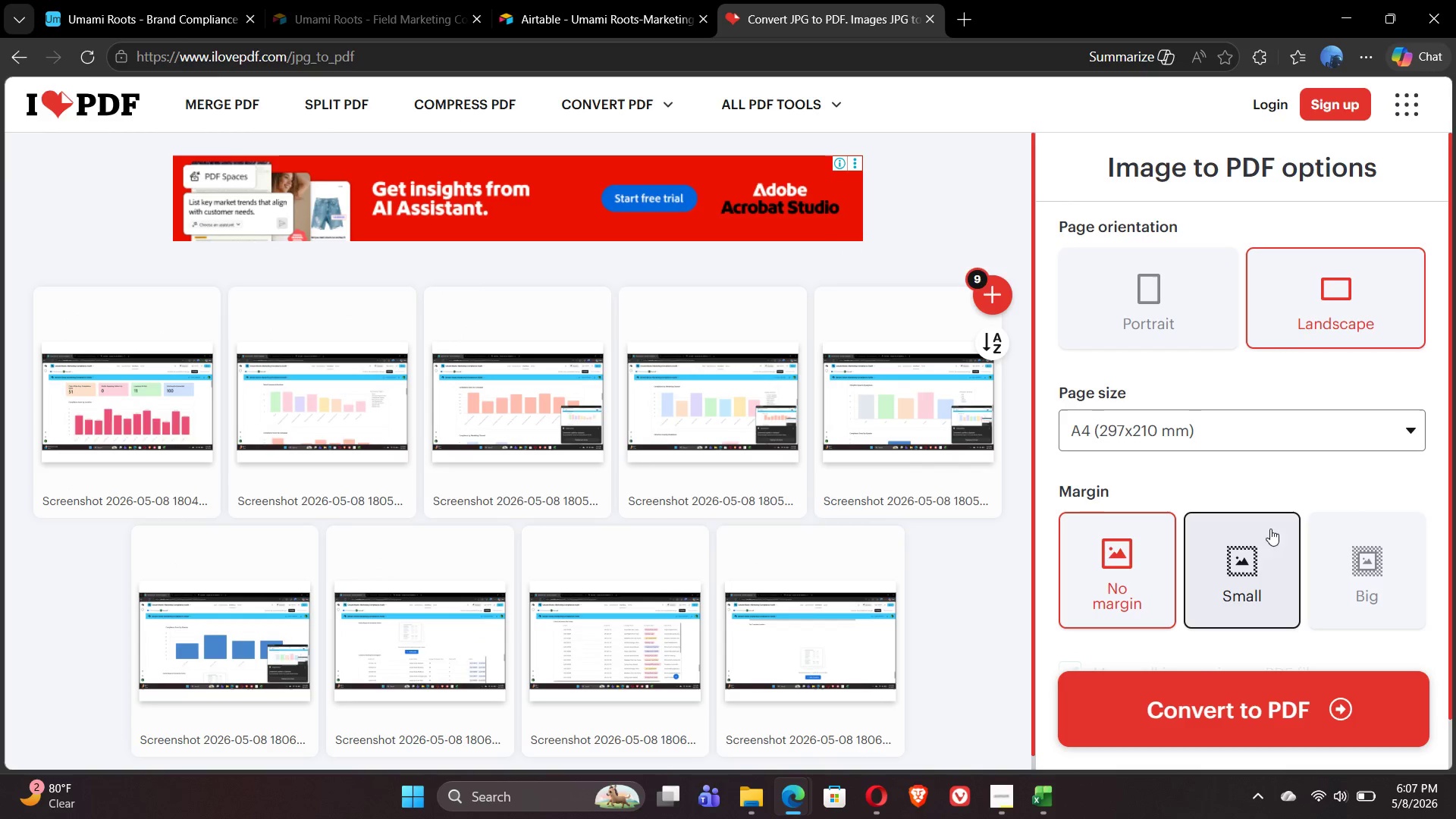 
left_click([1269, 550])
 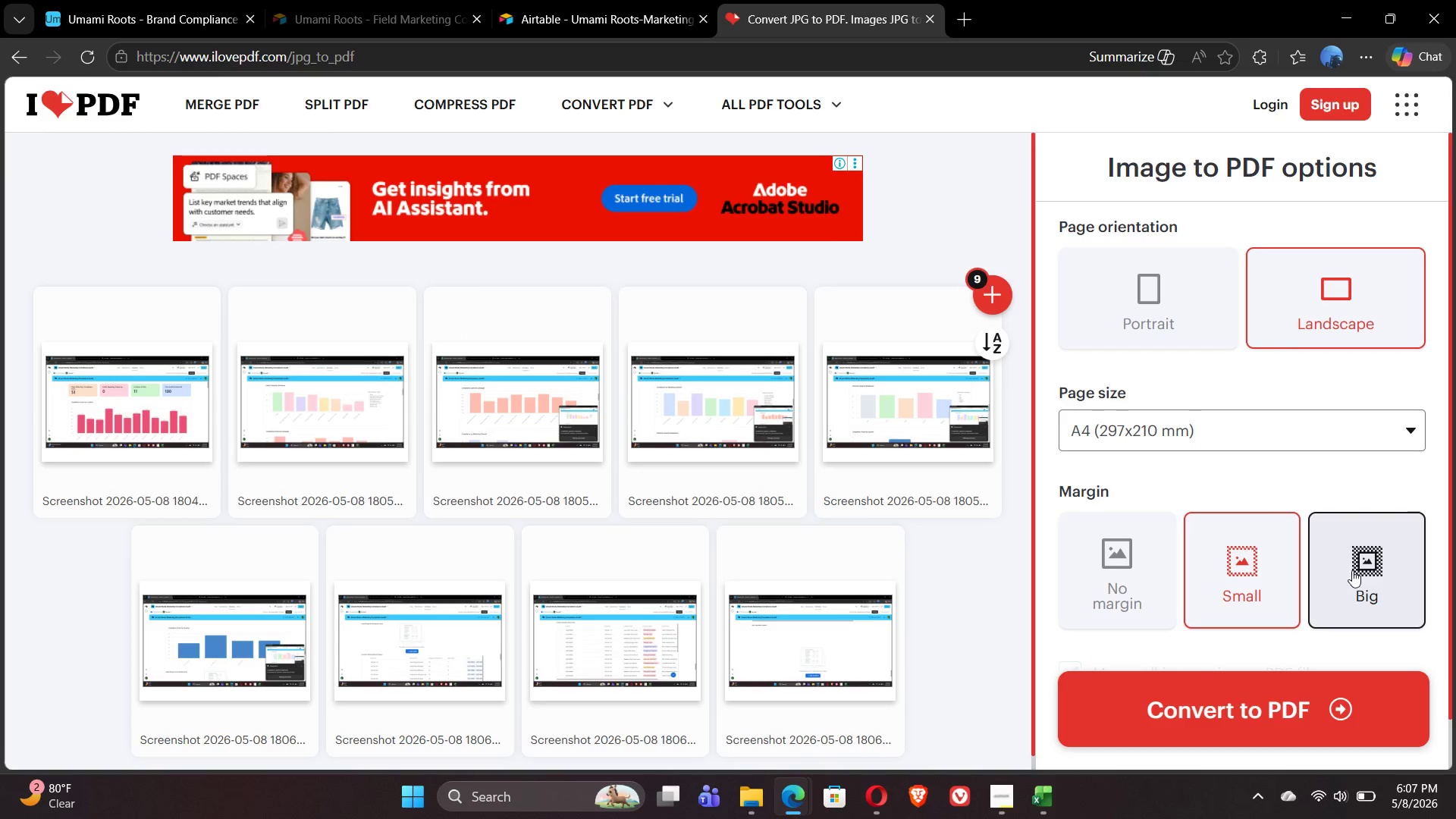 
left_click([1352, 570])
 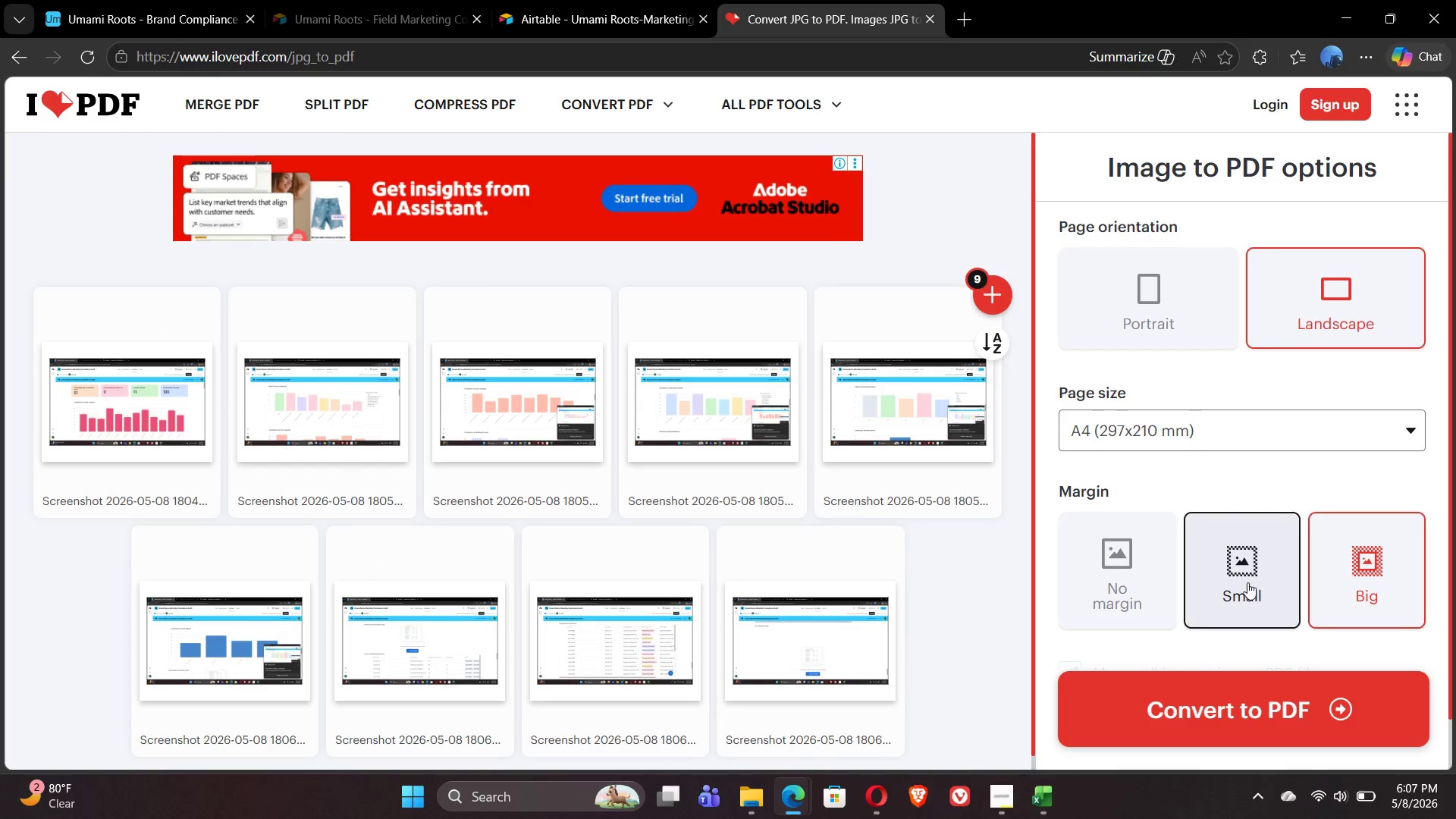 
left_click([1247, 582])
 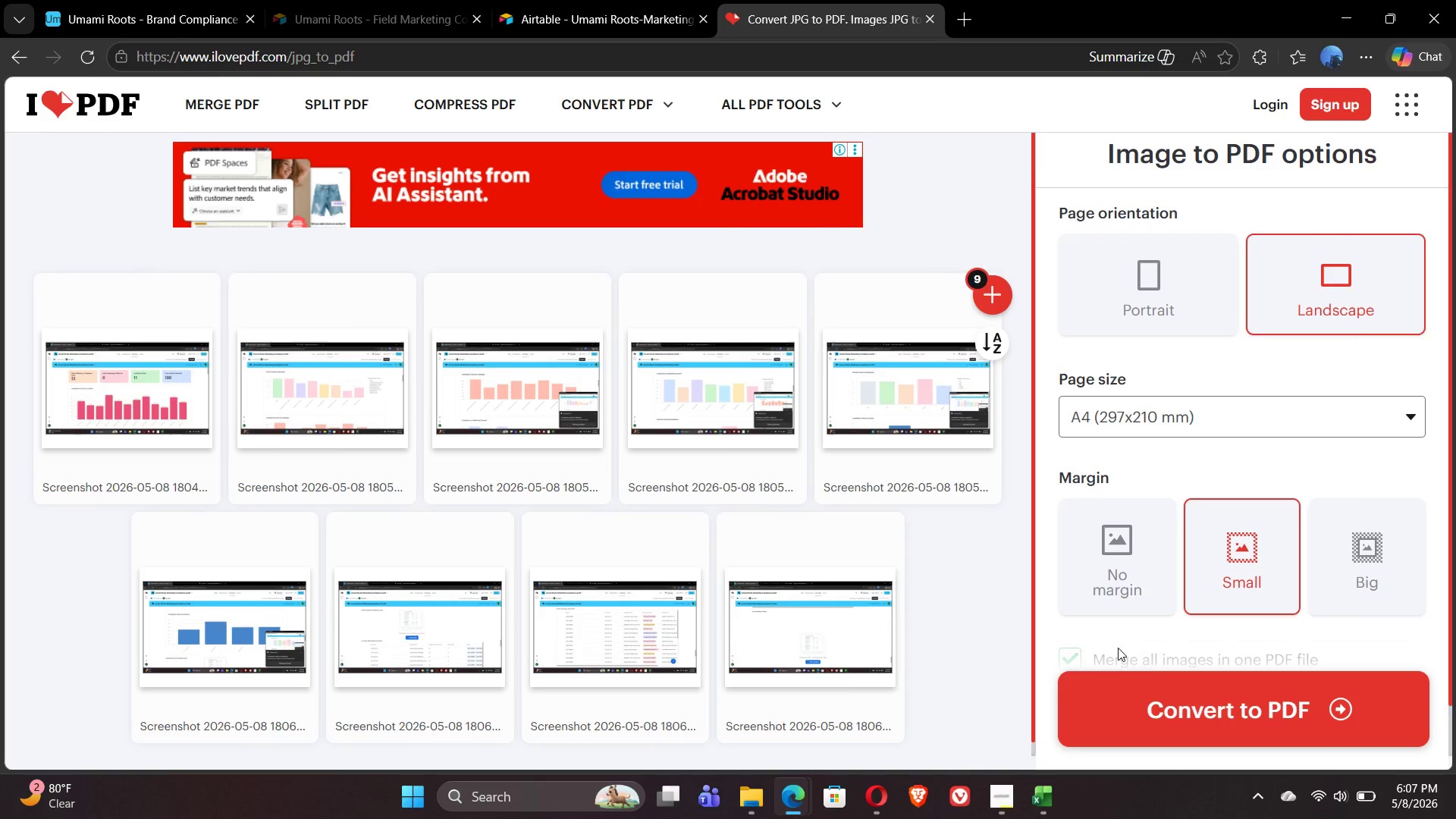 
left_click([1219, 701])
 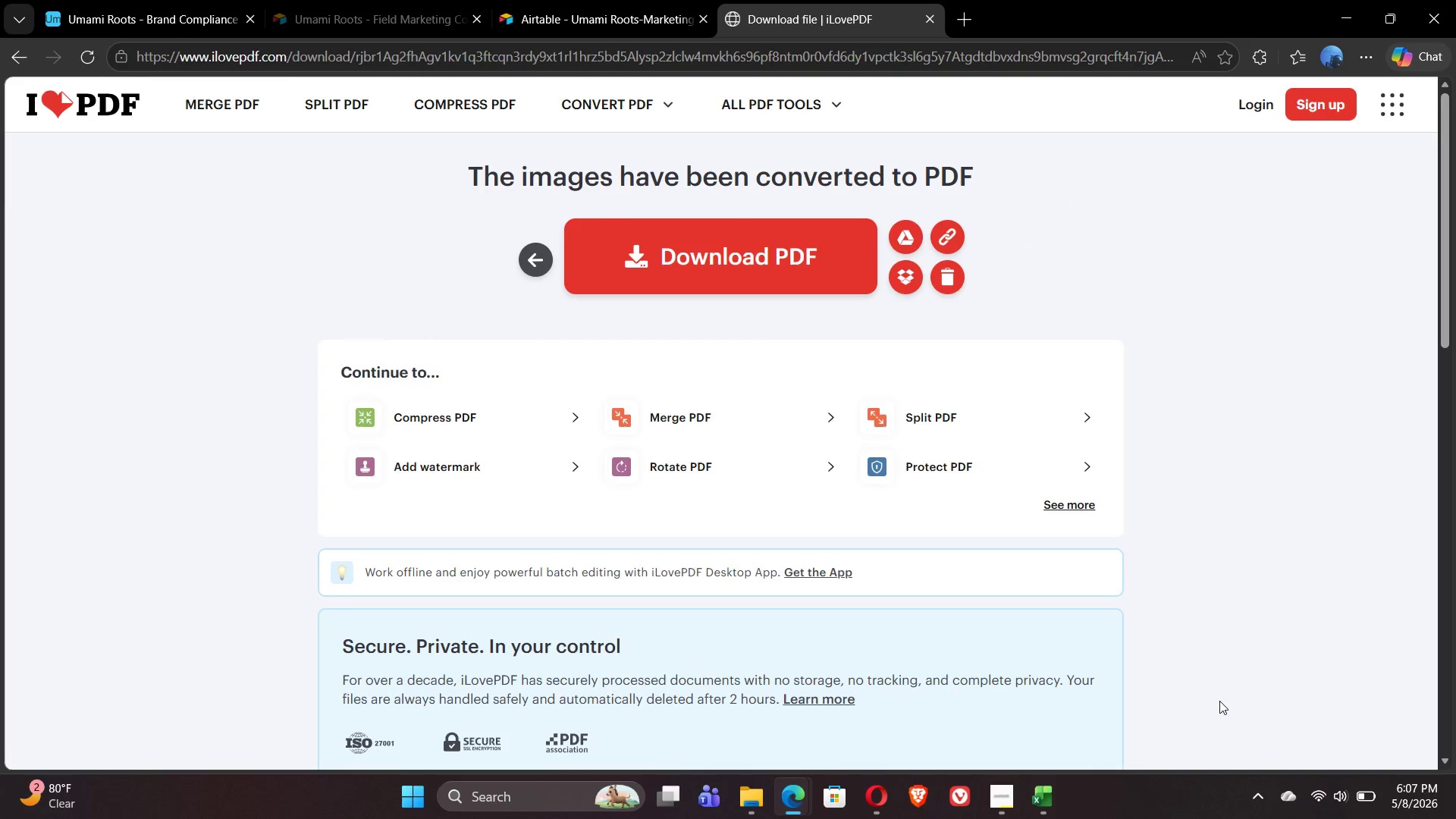 
wait(5.33)
 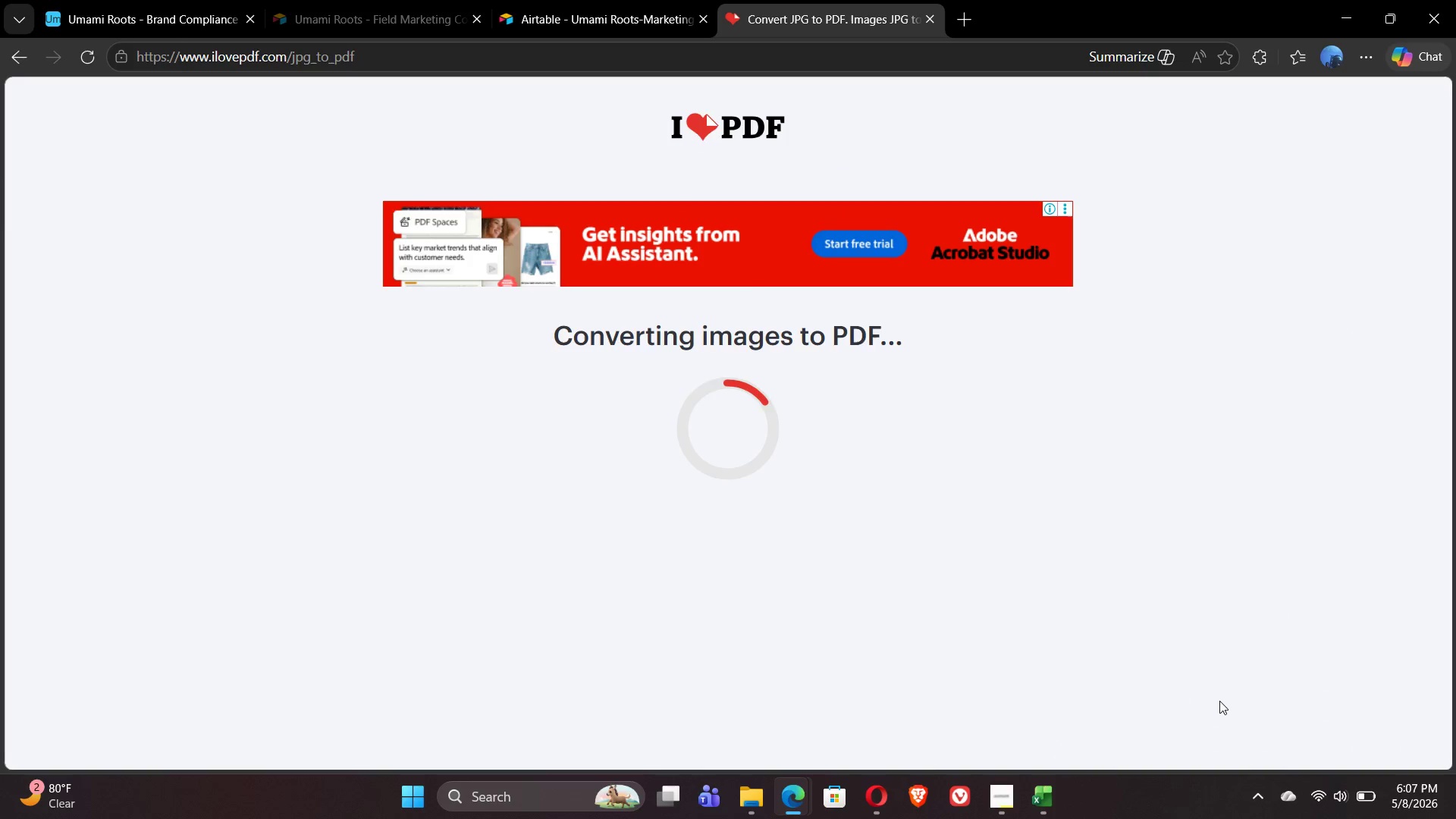 
left_click([710, 275])
 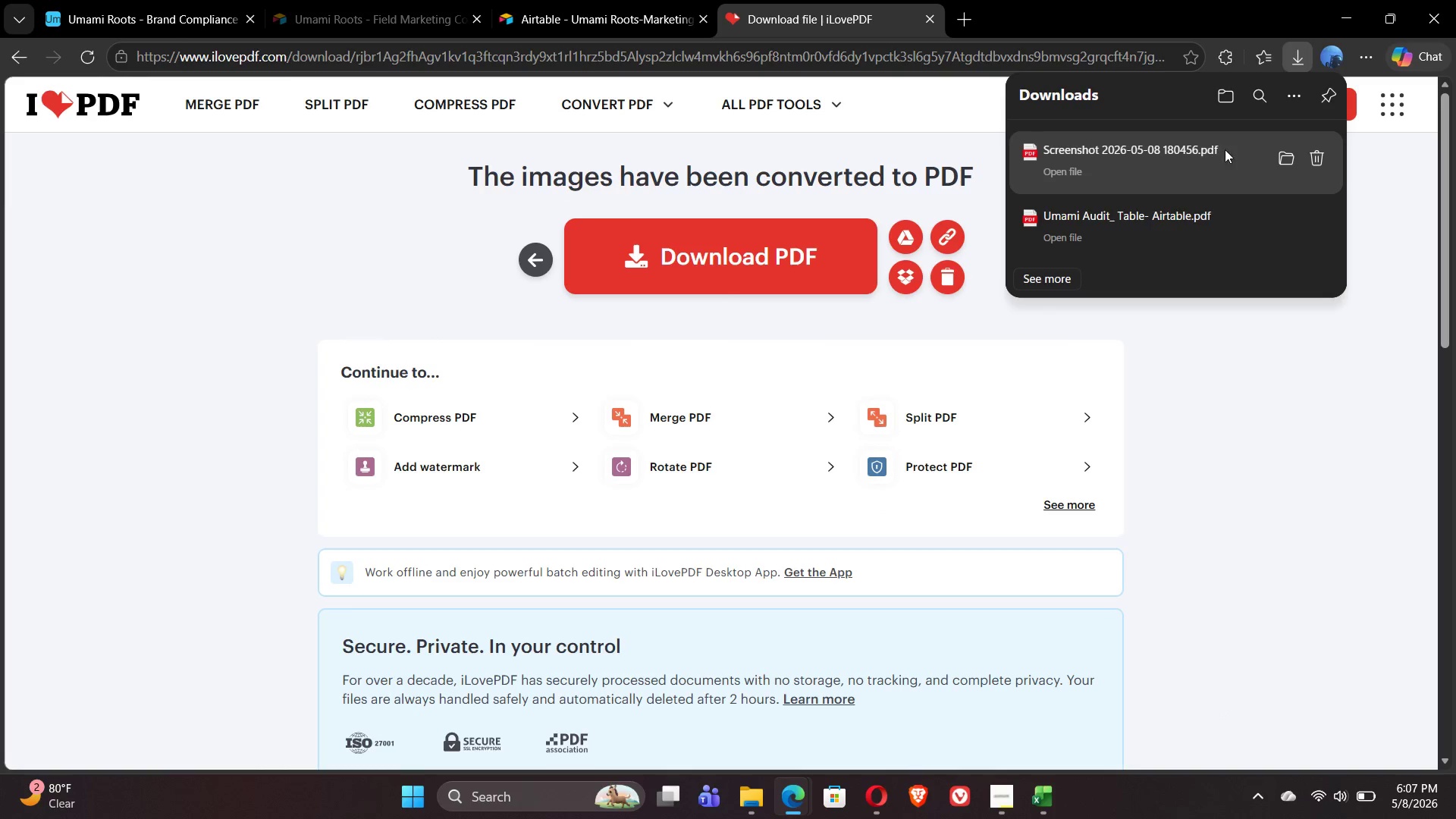 
left_click([1288, 157])
 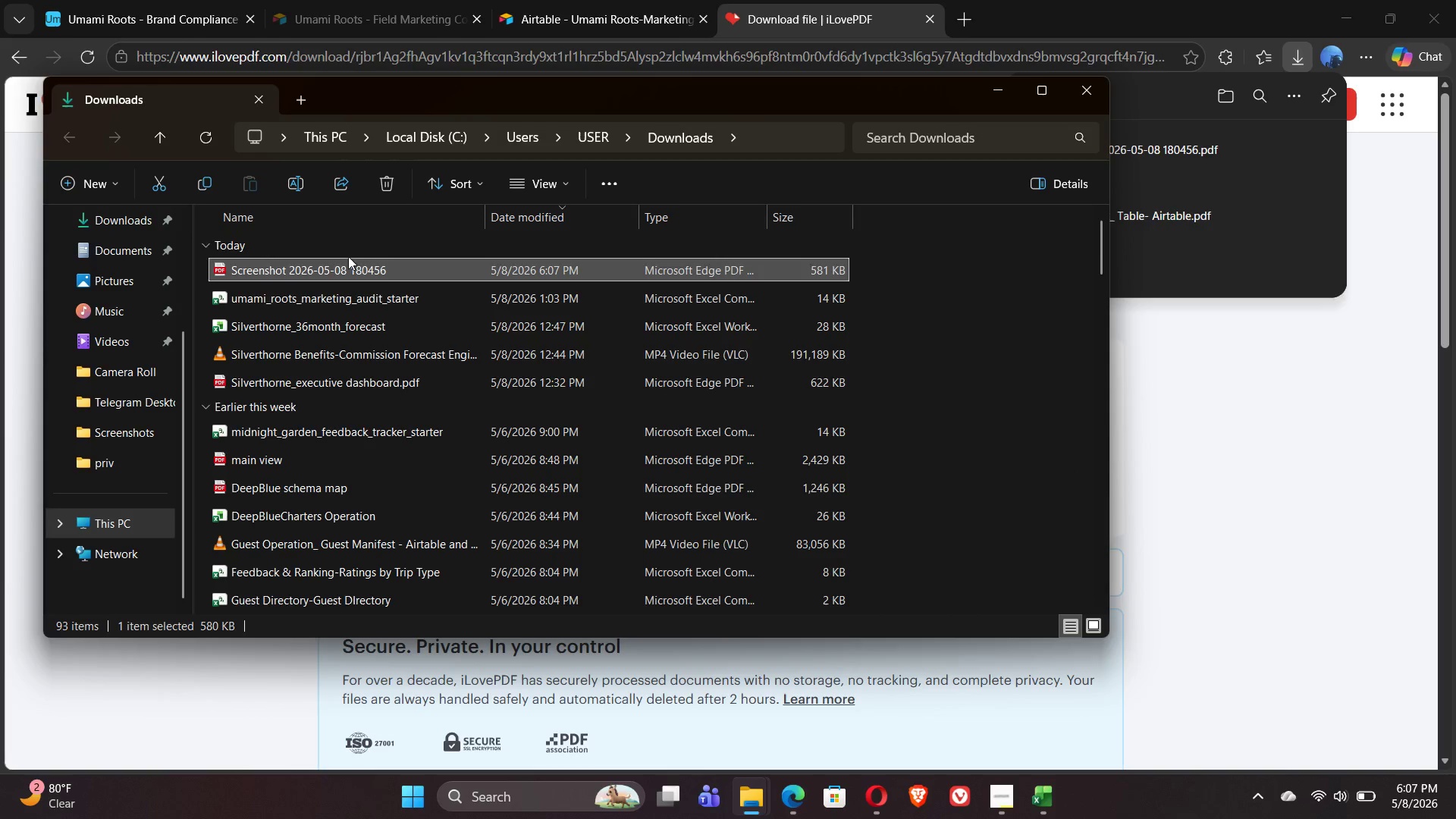 
left_click([299, 180])
 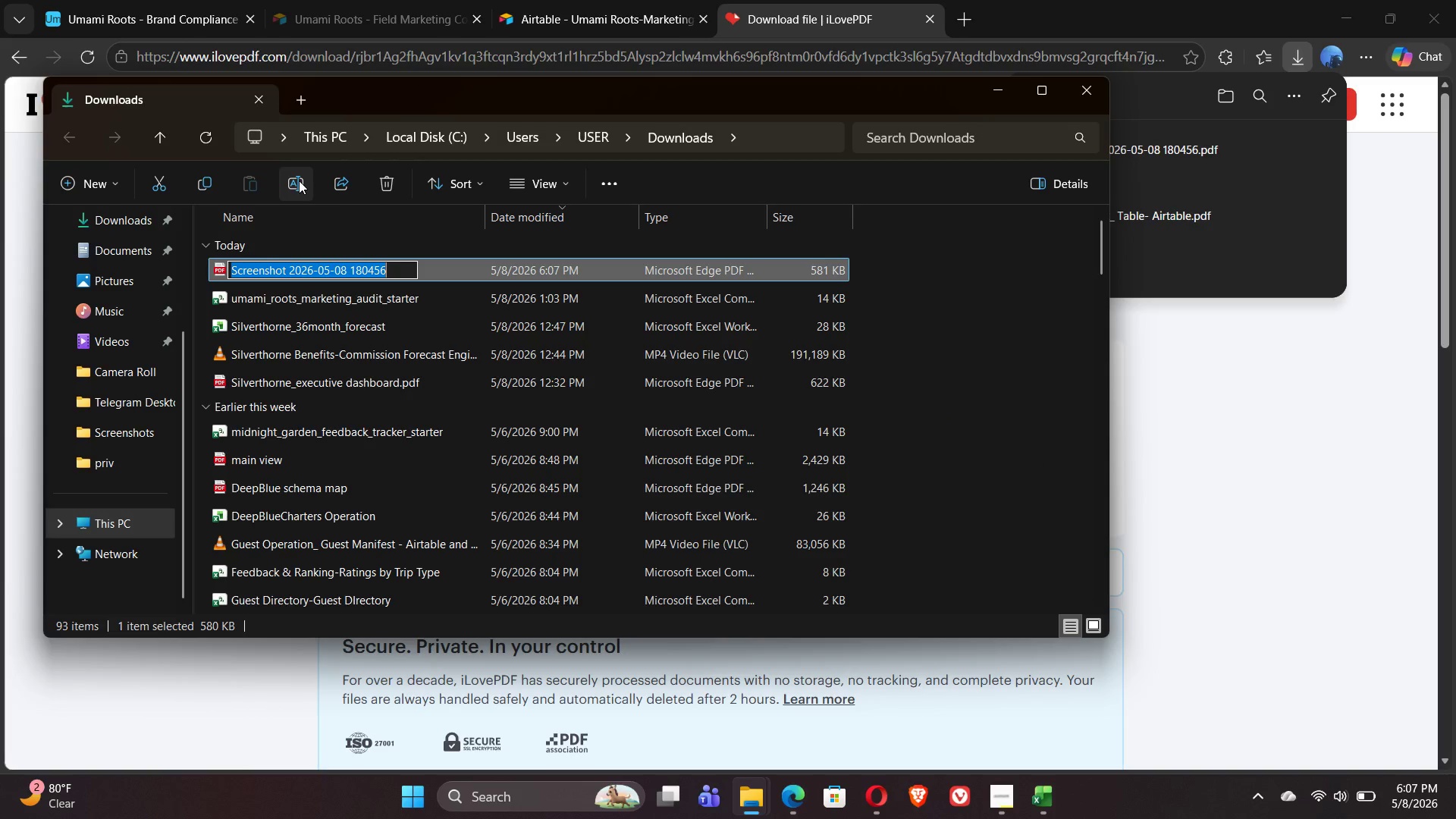 
type(inteface dashboard)
 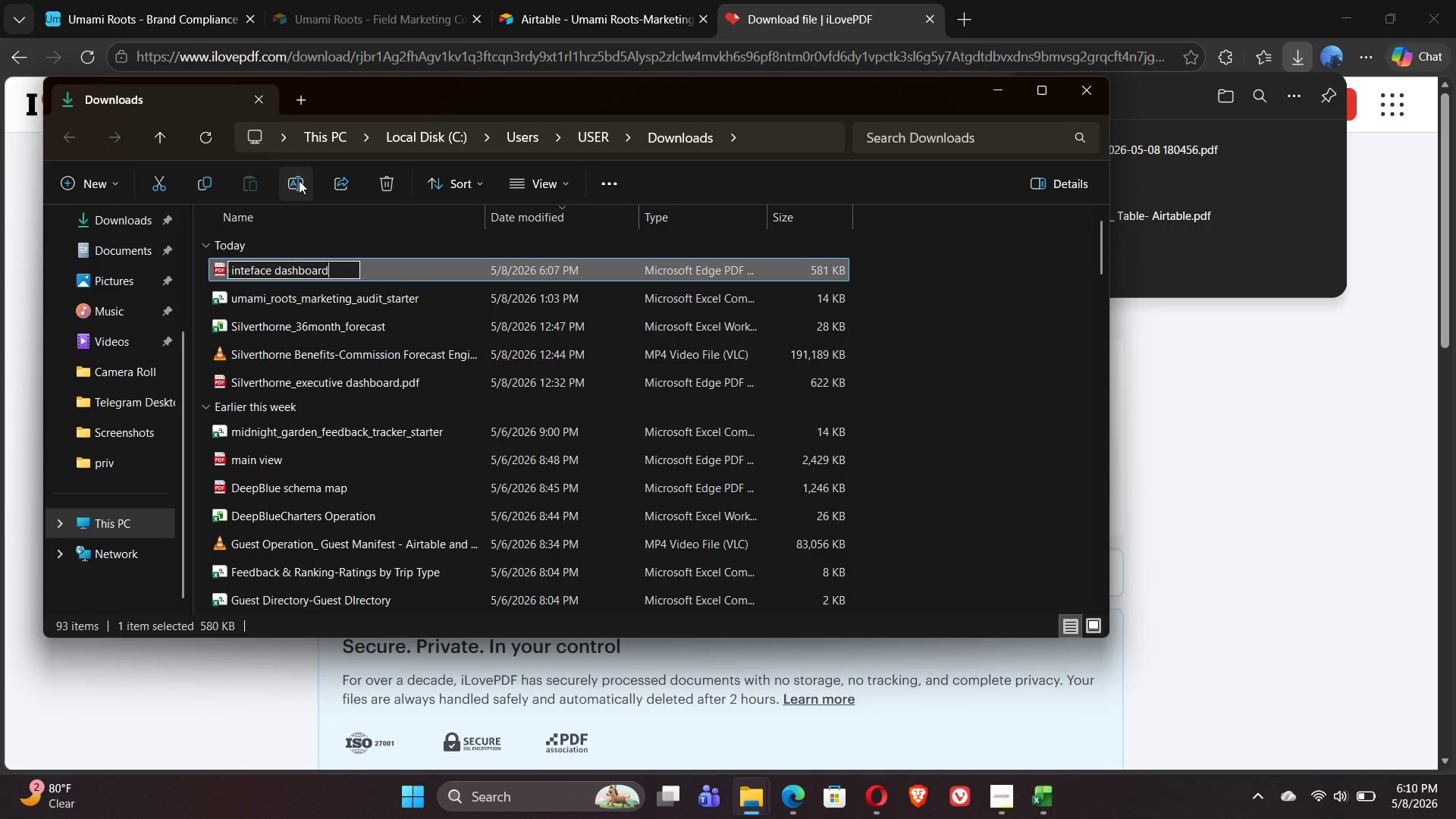 
wait(173.23)
 